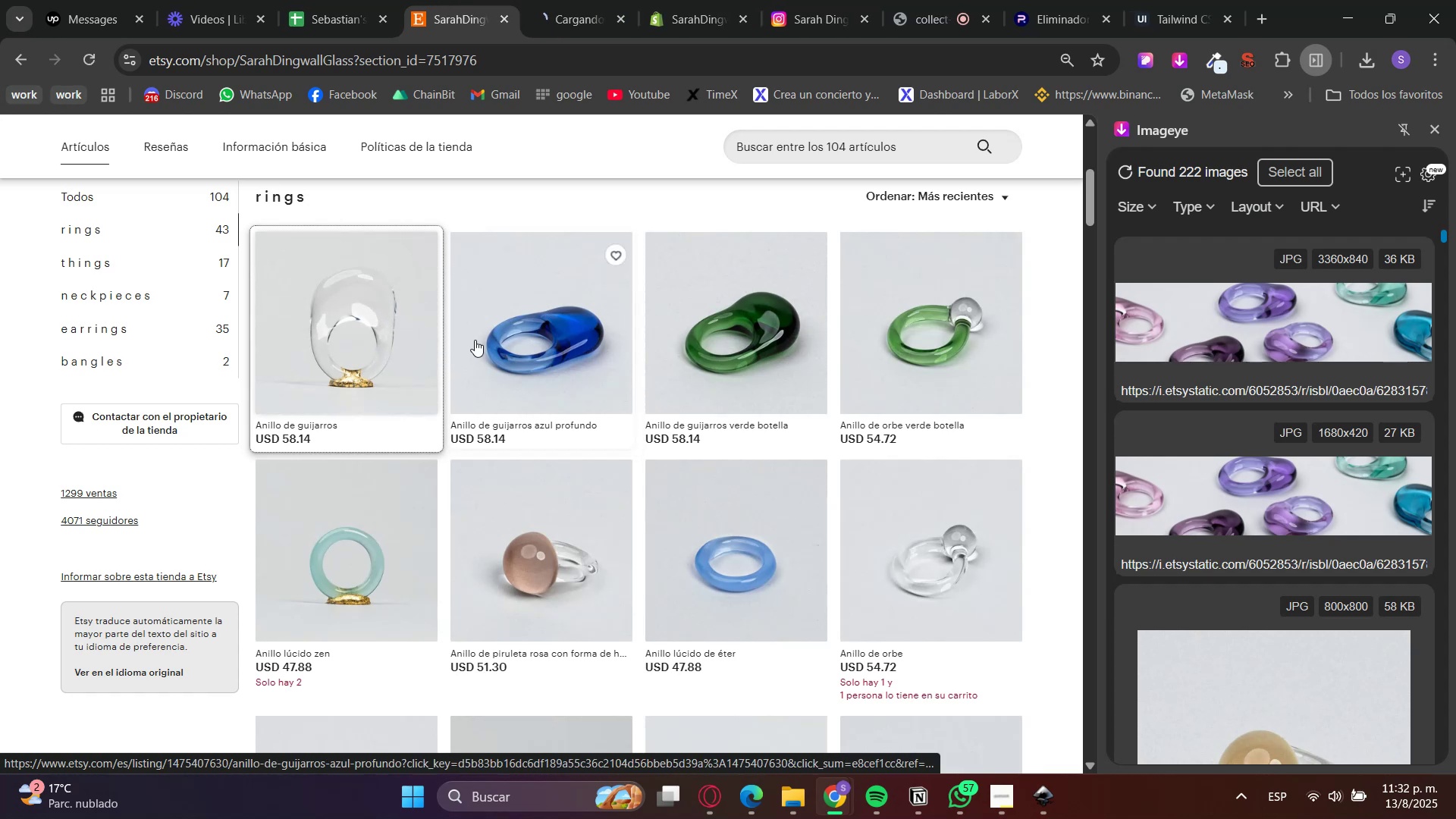 
hold_key(key=ControlLeft, duration=1.51)
double_click([508, 339])
 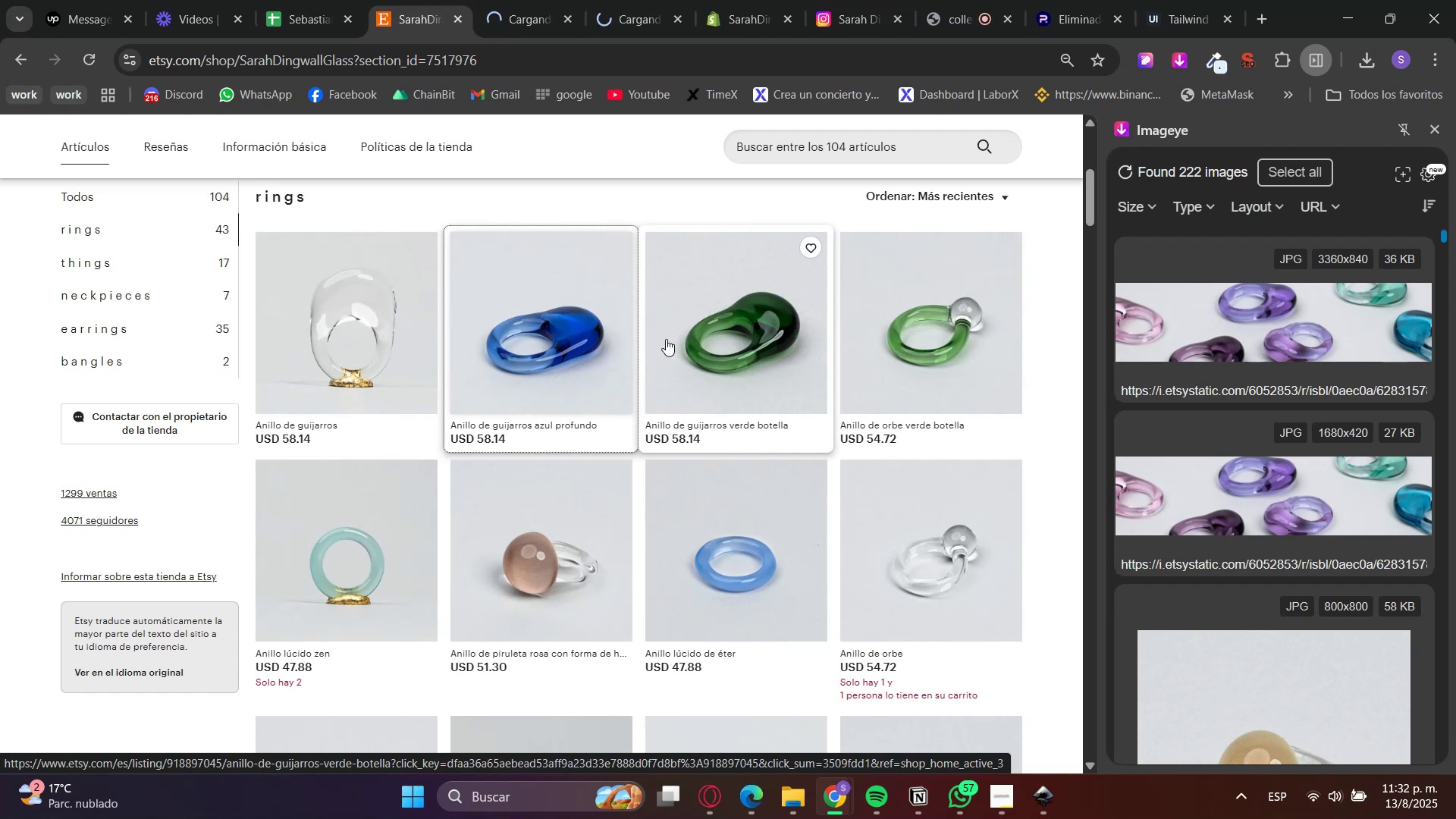 
left_click([713, 340])
 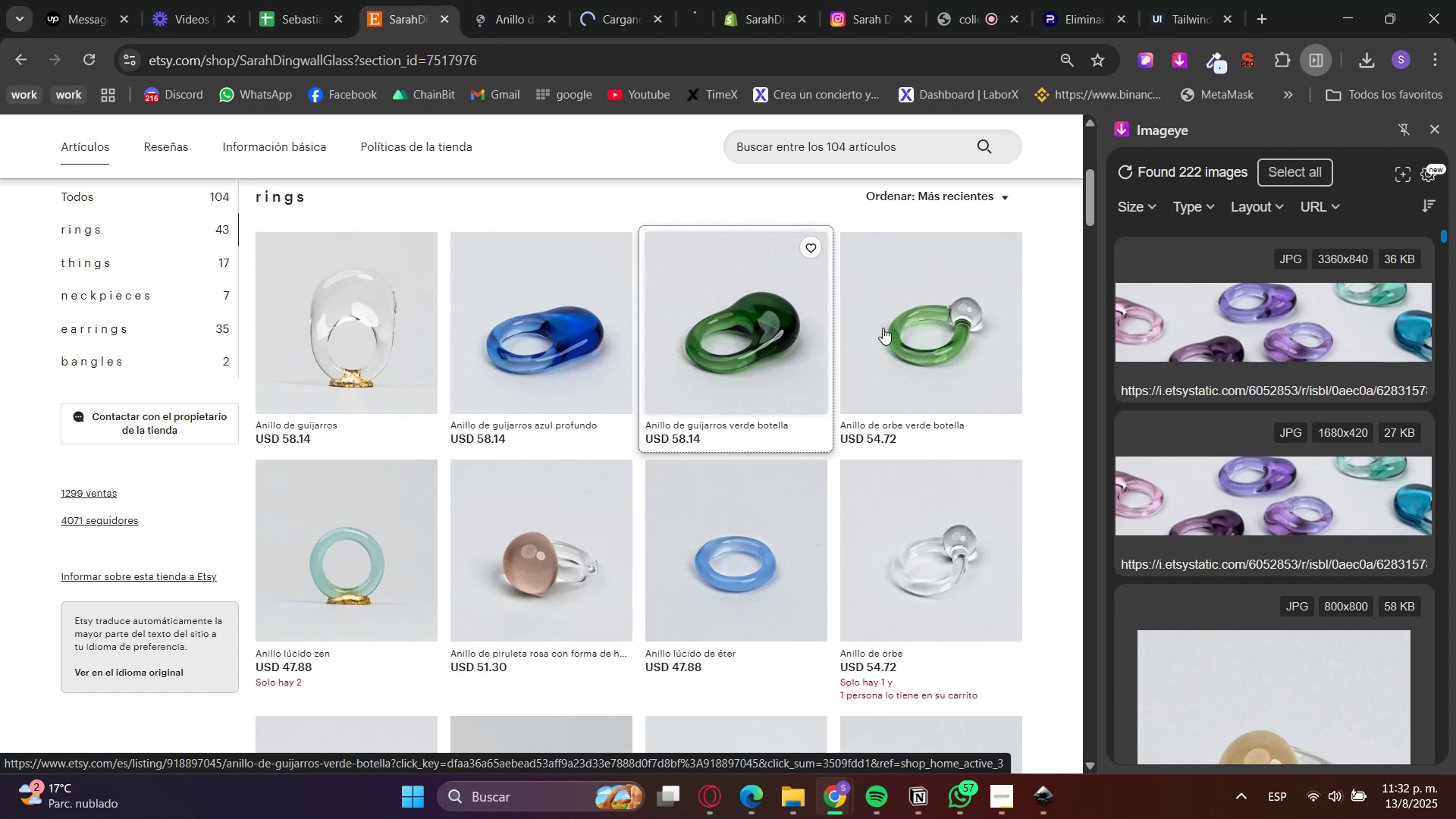 
double_click([927, 331])
 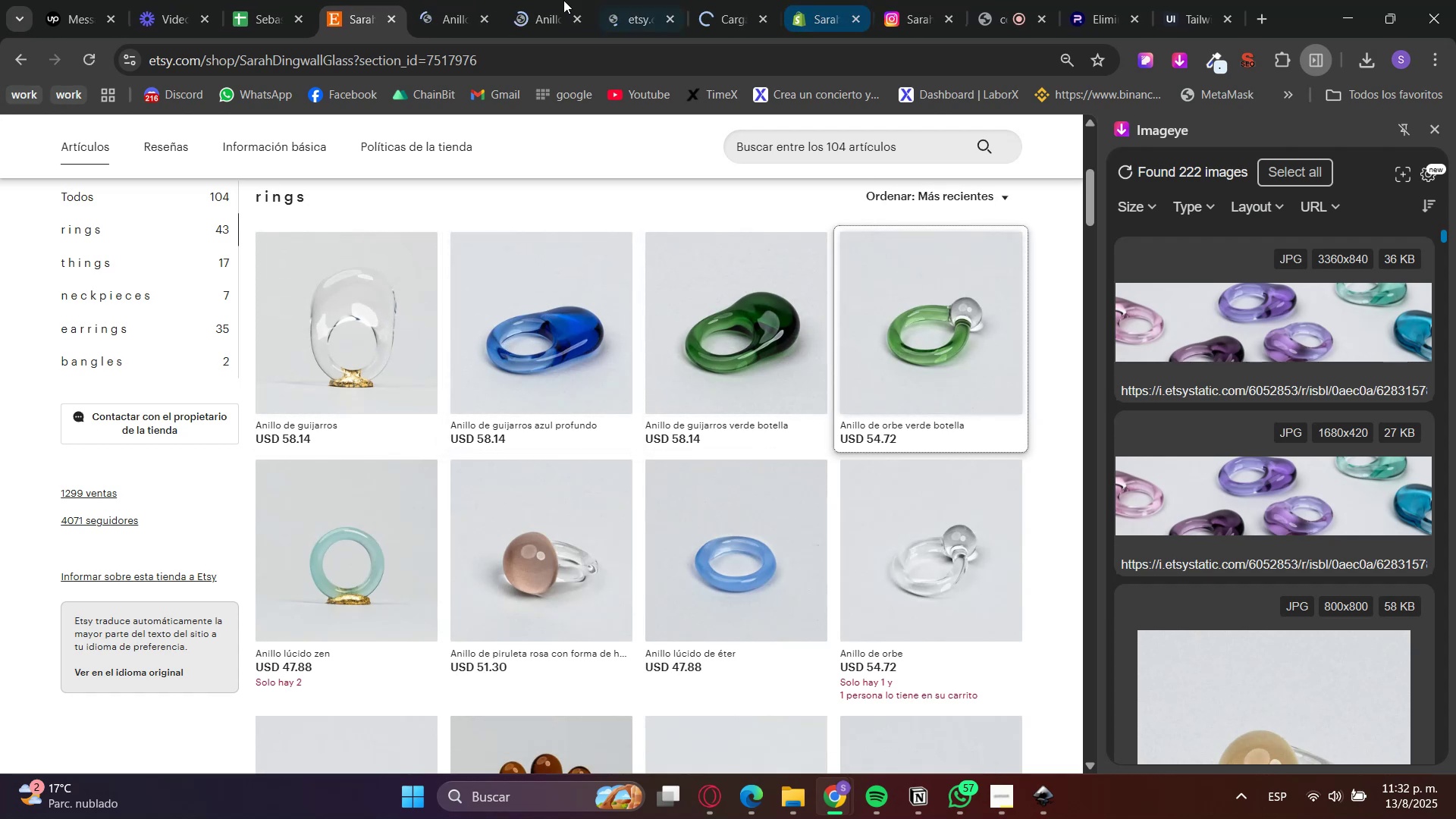 
left_click([476, 0])
 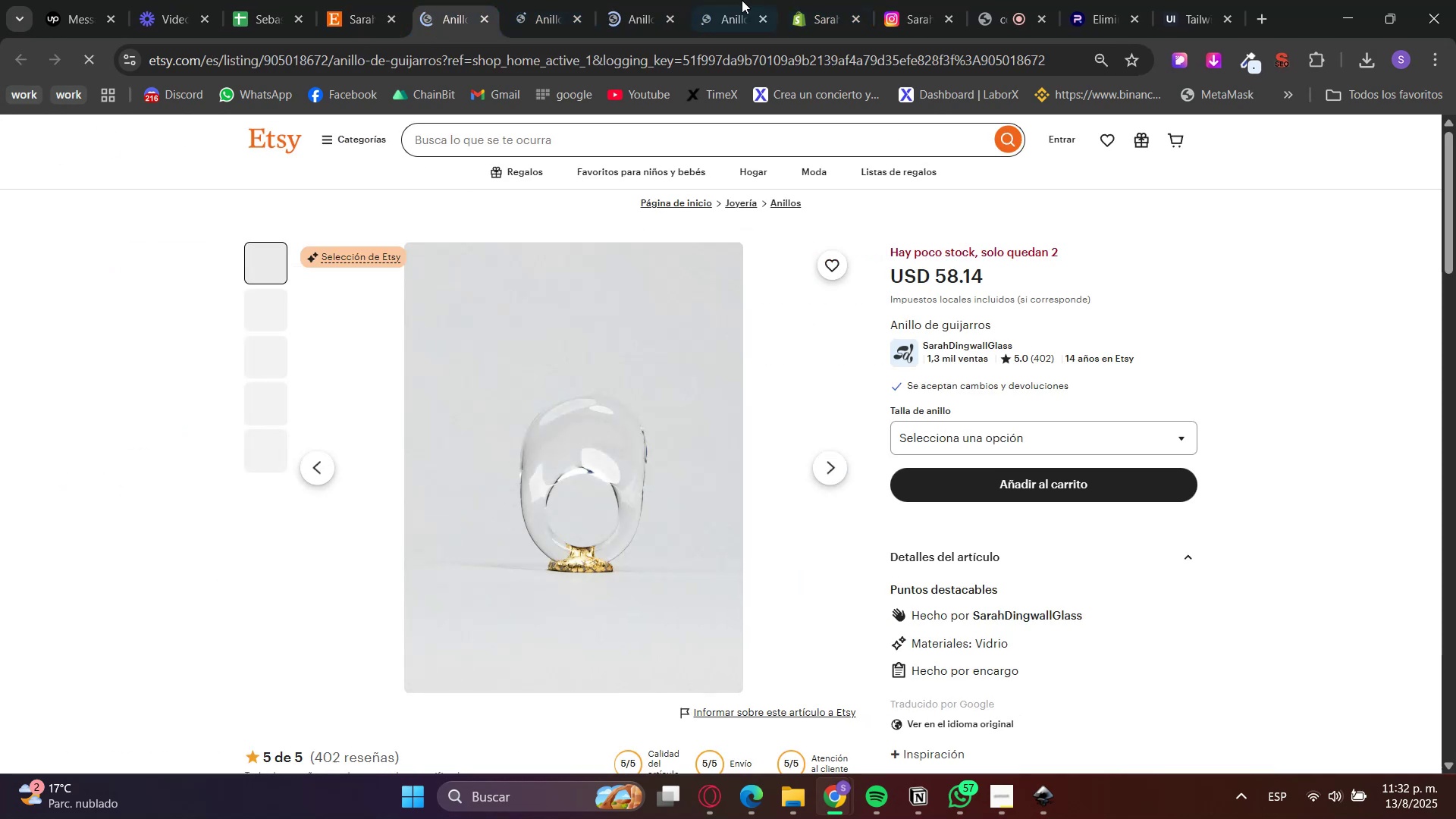 
left_click_drag(start_coordinate=[807, 0], to_coordinate=[430, 0])
 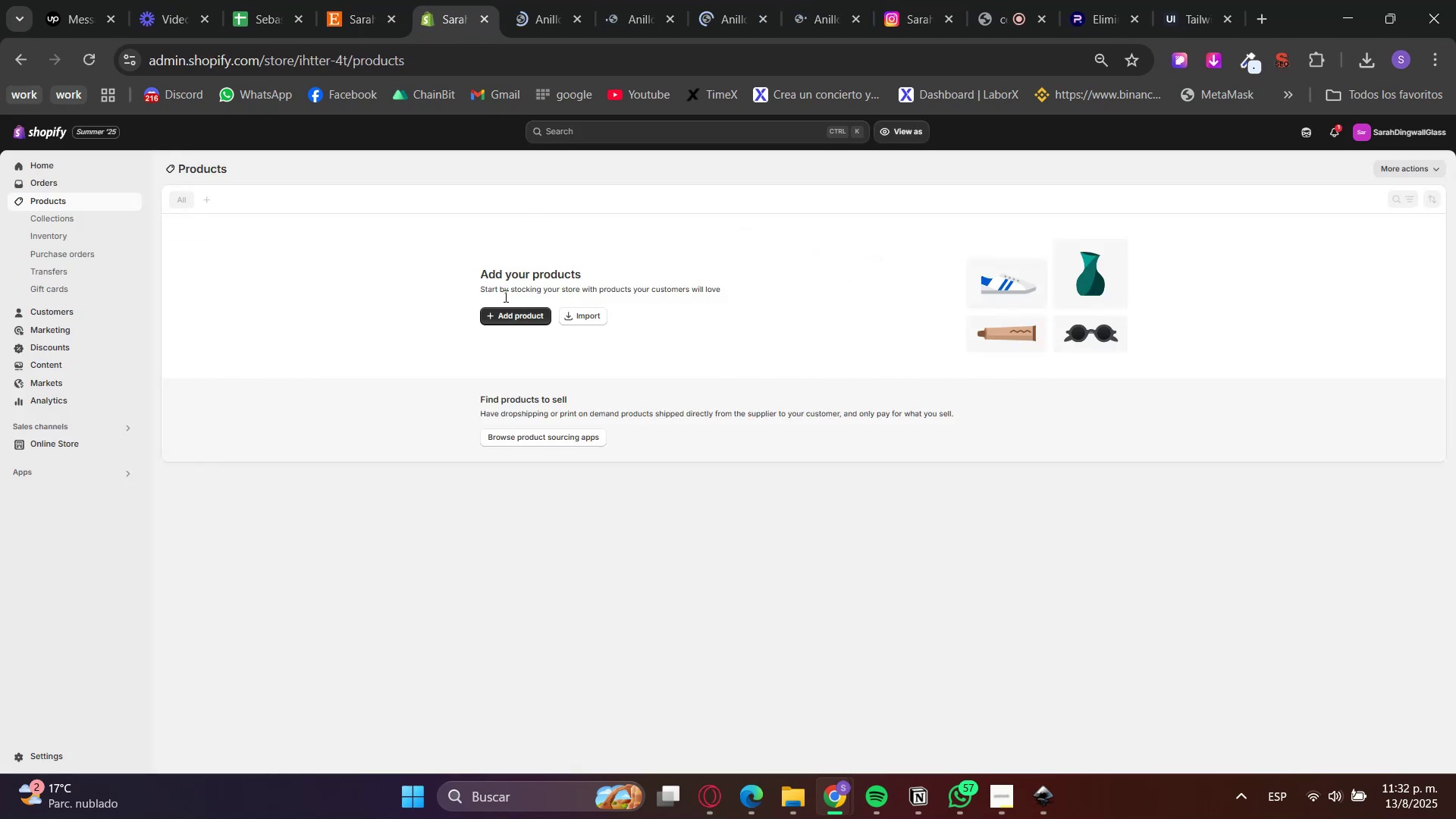 
left_click([497, 323])
 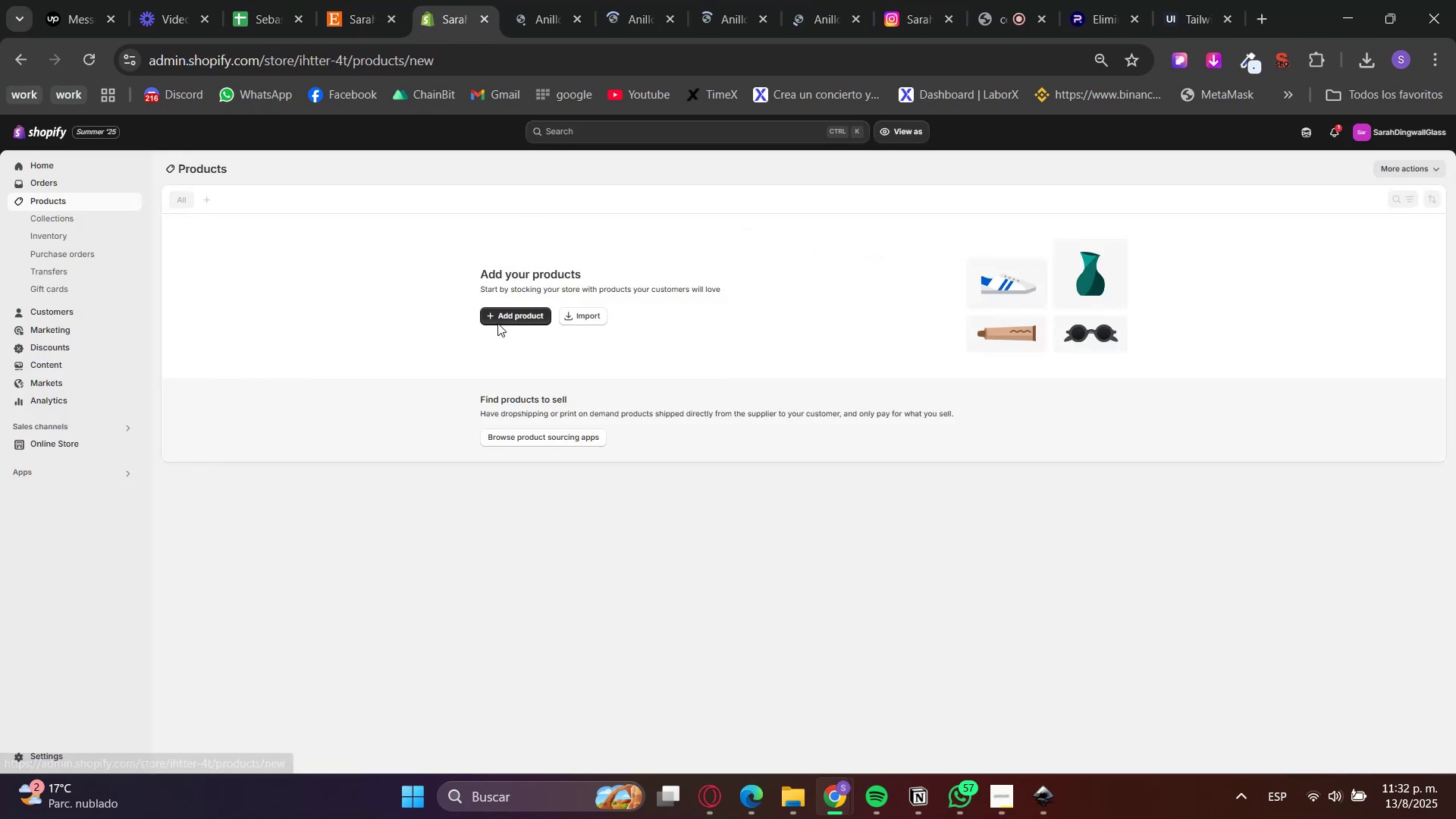 
left_click([507, 315])
 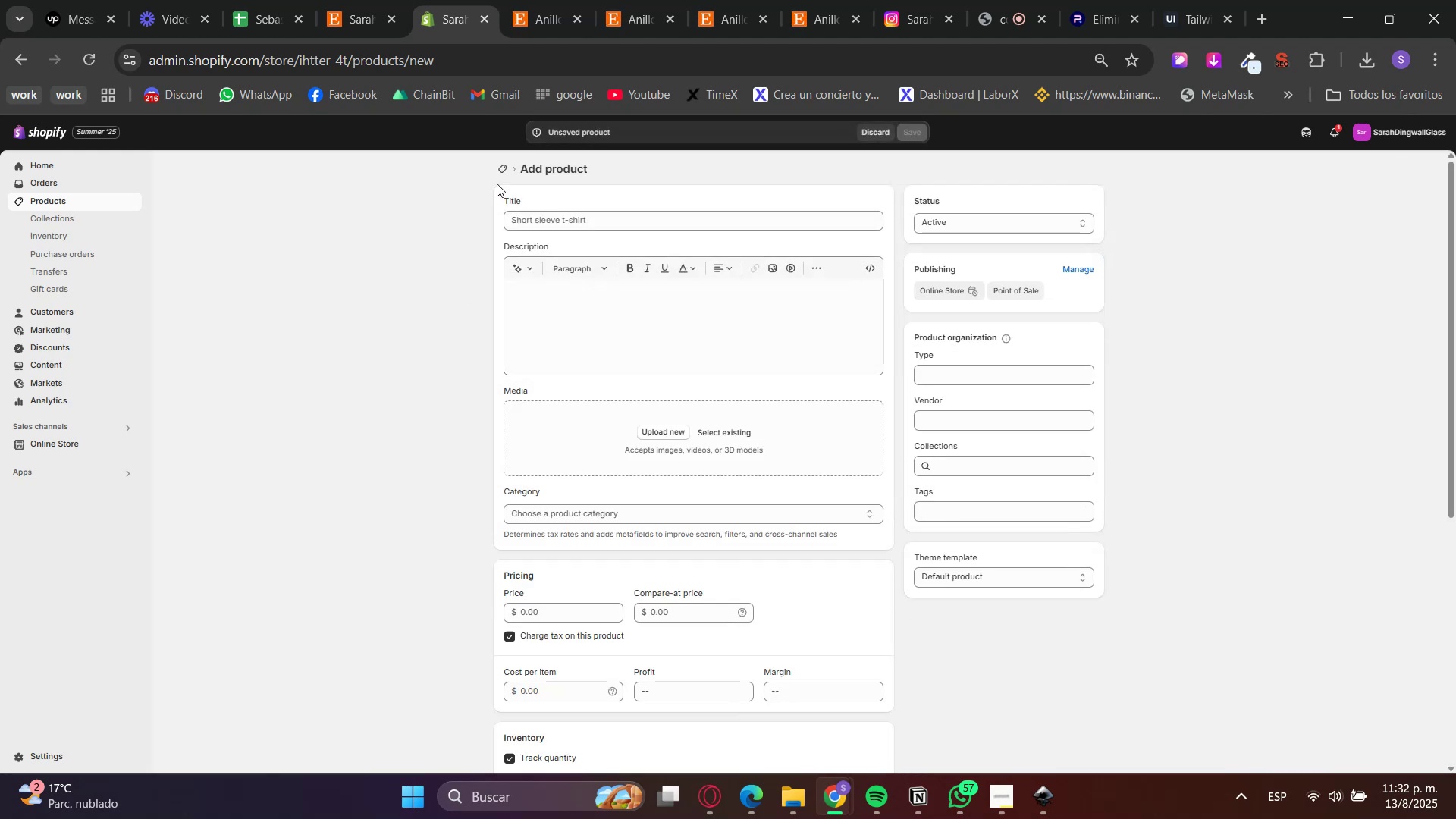 
left_click([541, 0])
 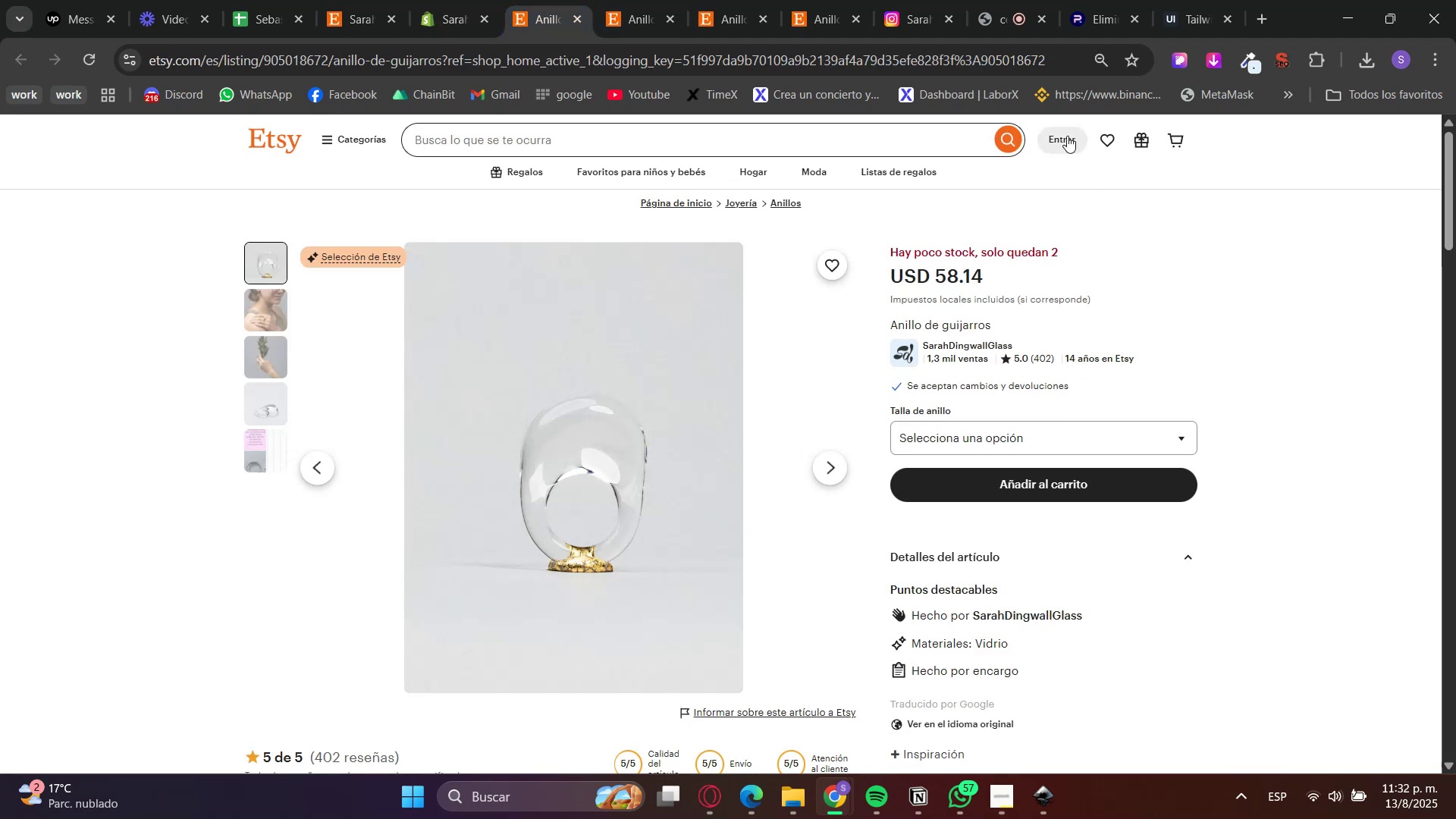 
scroll: coordinate [980, 539], scroll_direction: down, amount: 2.0
 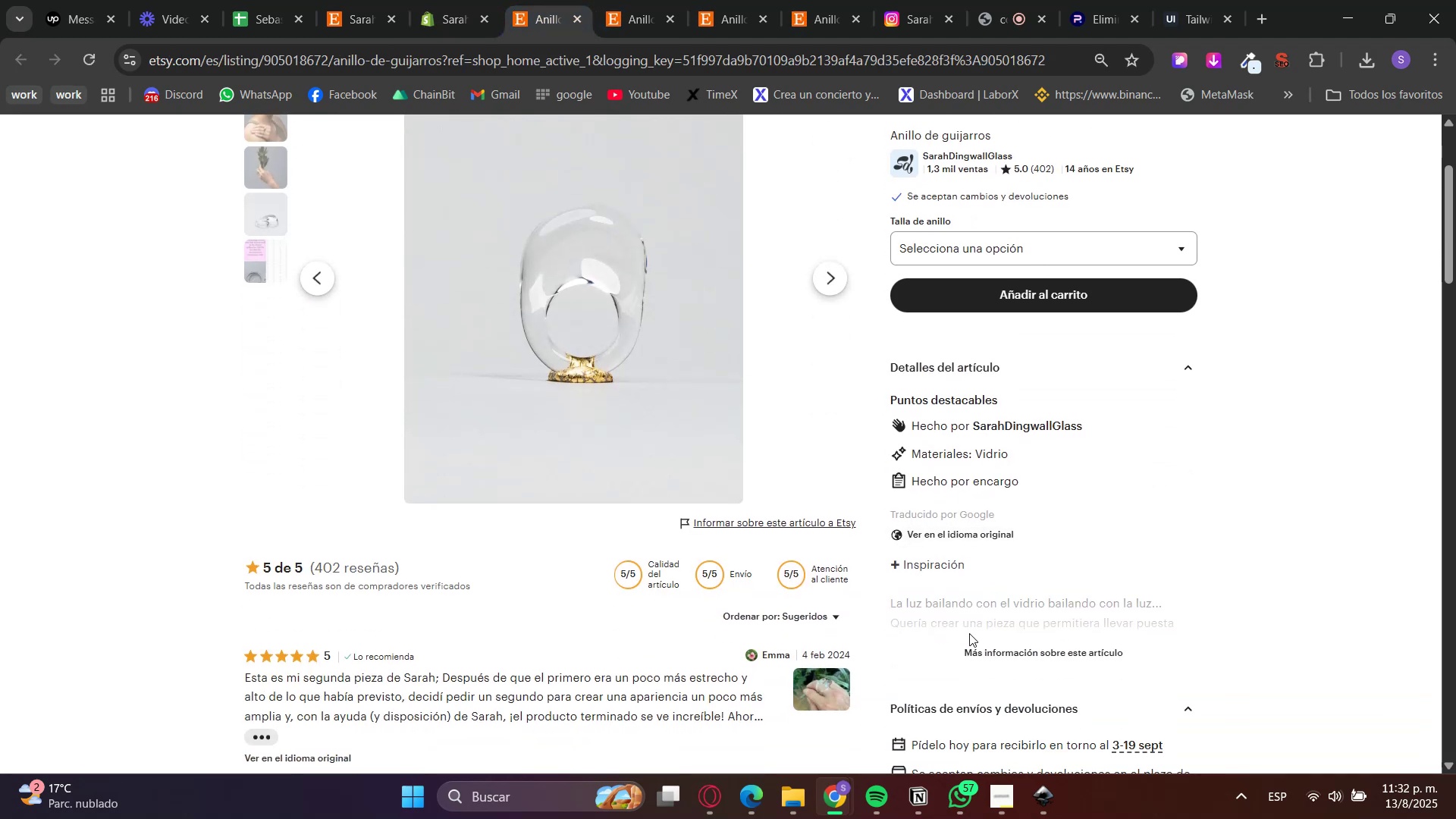 
double_click([975, 645])
 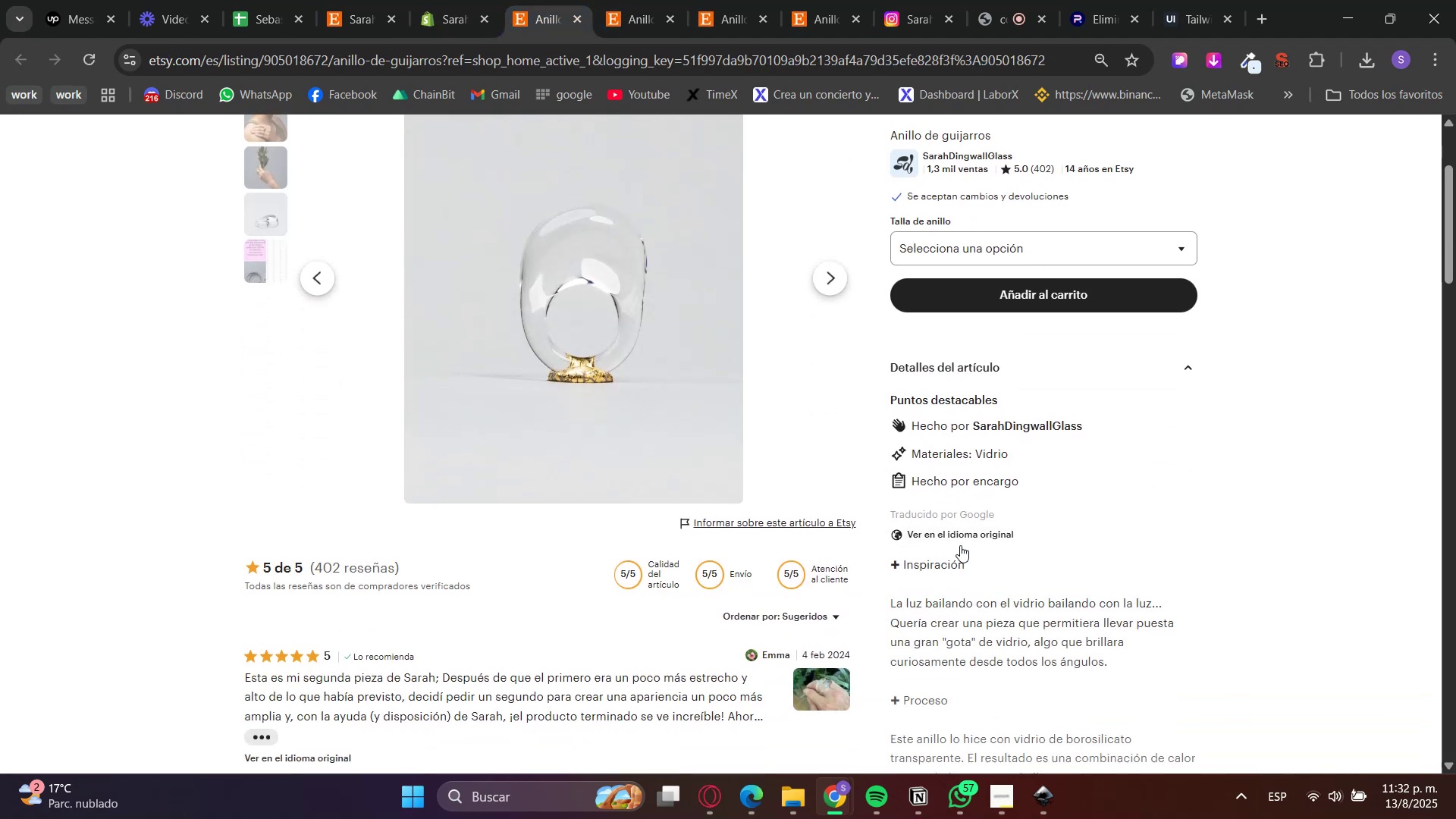 
triple_click([955, 534])
 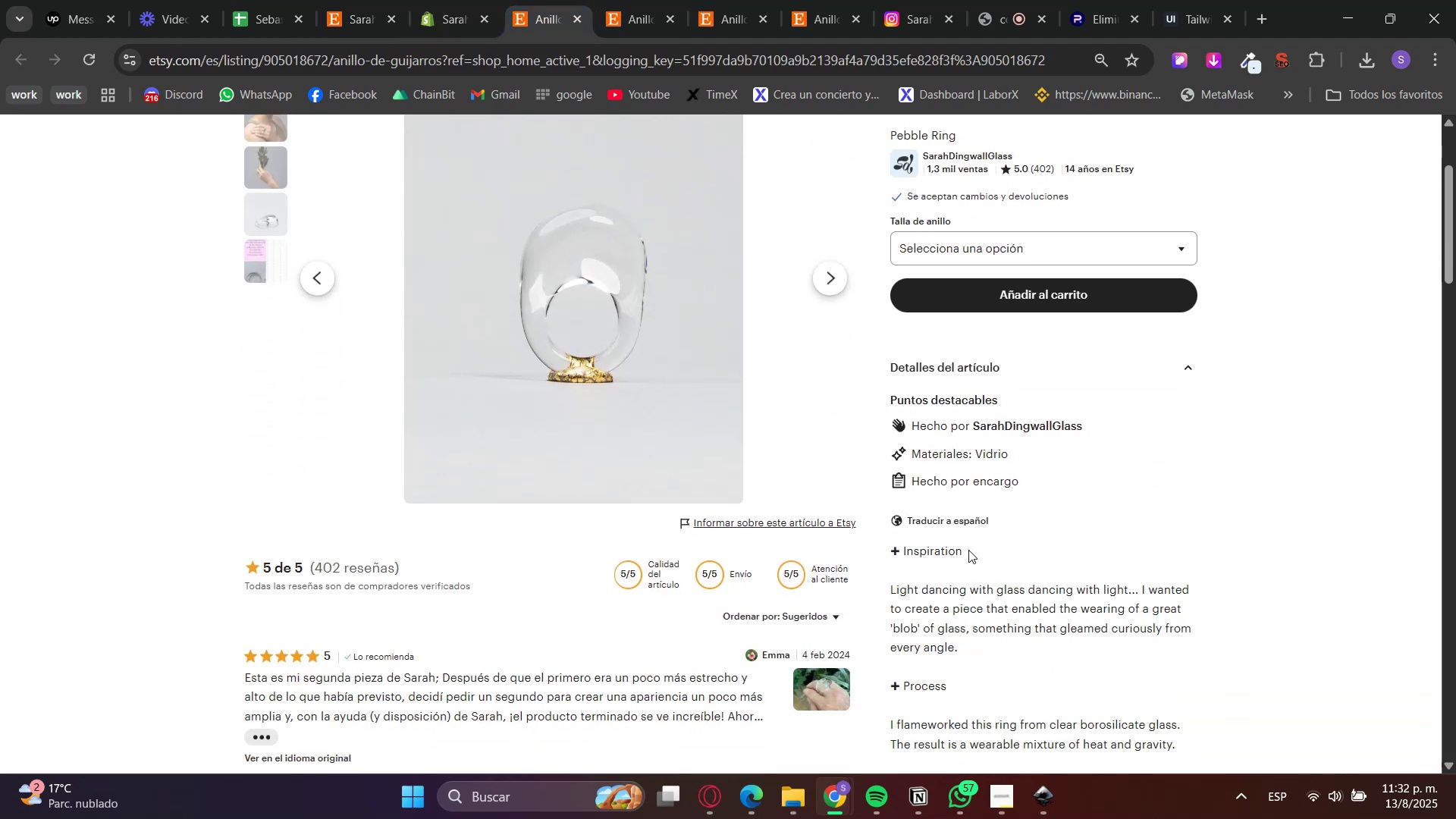 
scroll: coordinate [1106, 651], scroll_direction: up, amount: 3.0
 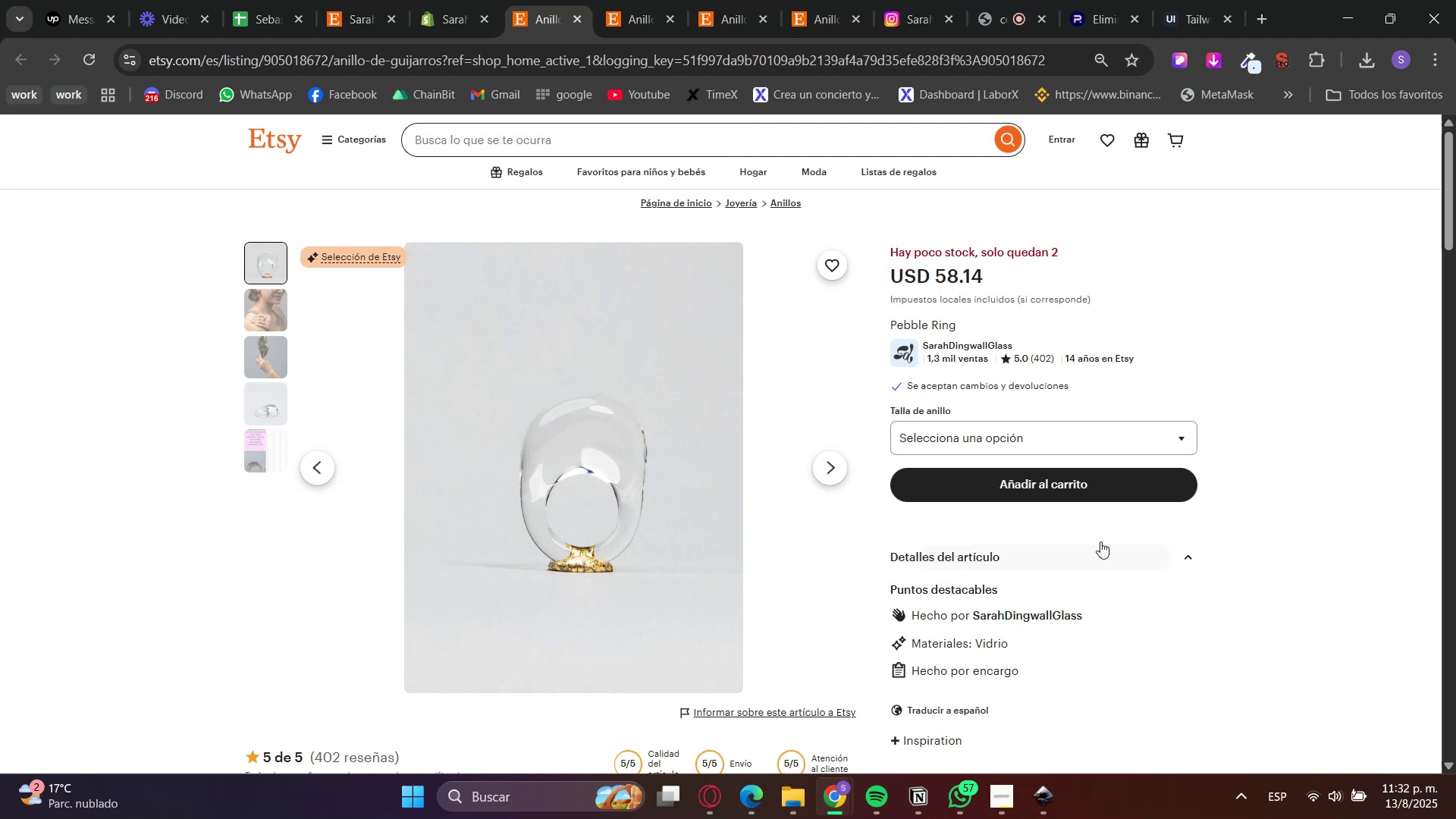 
double_click([939, 325])
 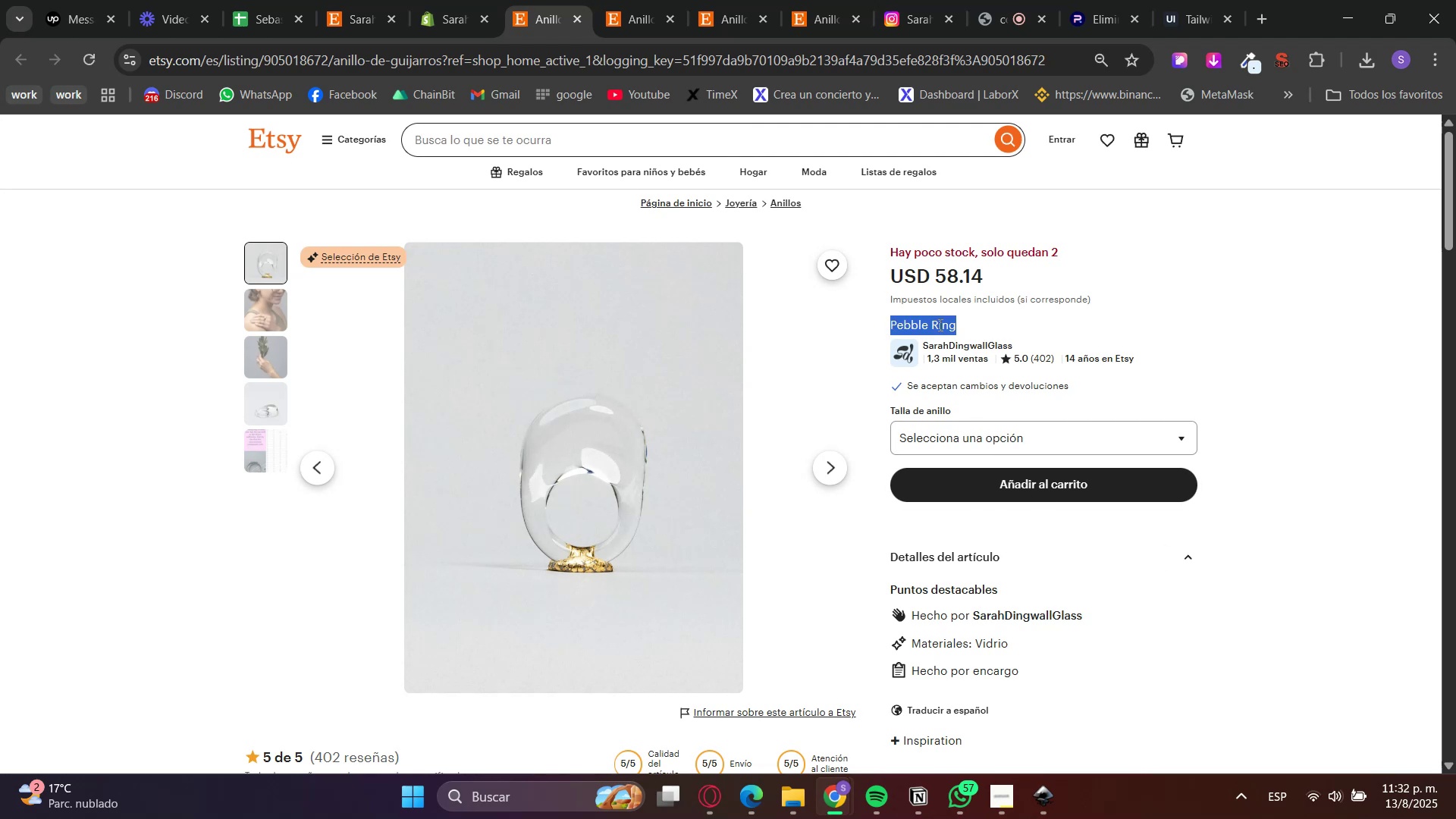 
triple_click([939, 325])
 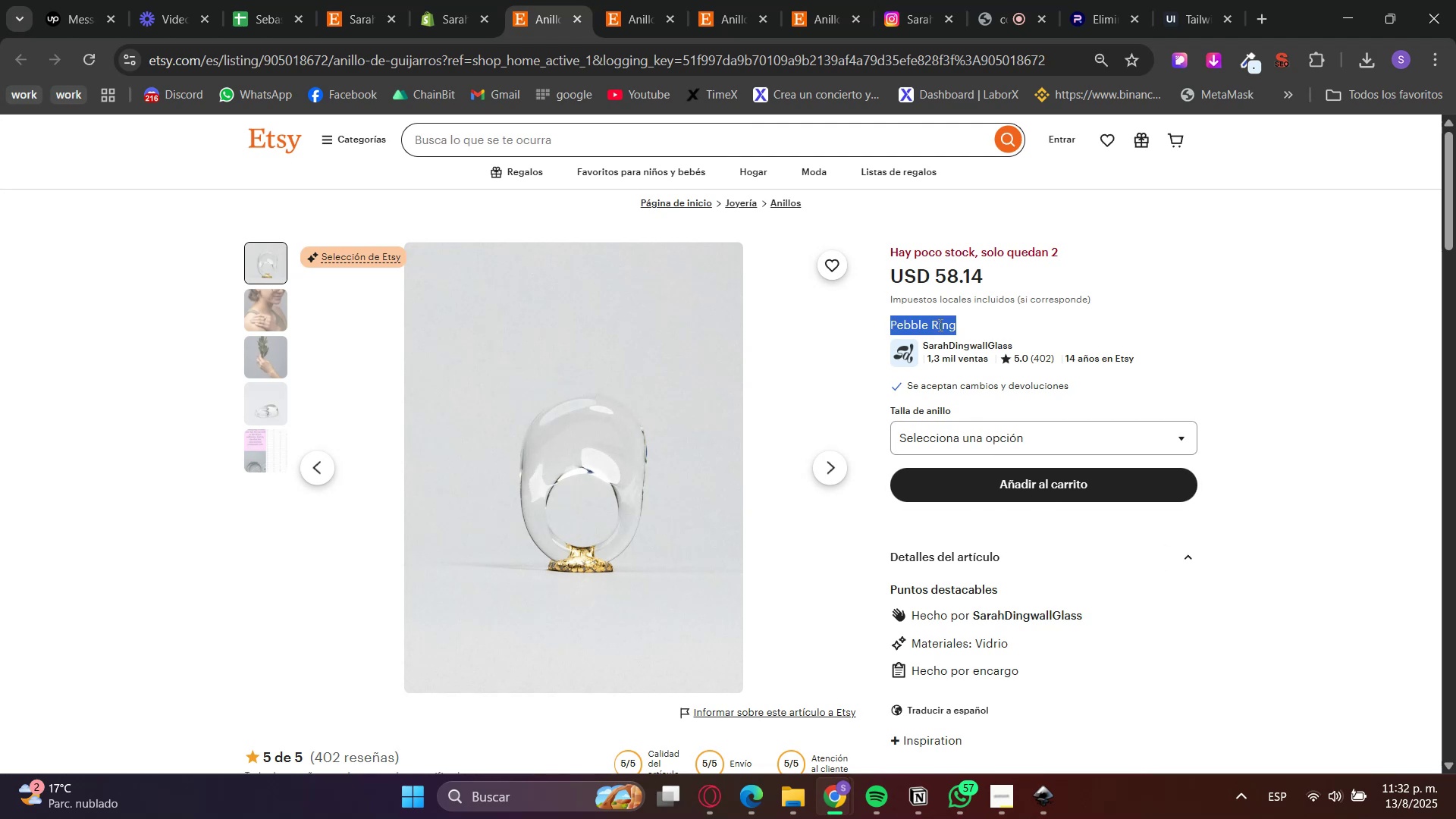 
key(Control+C)
 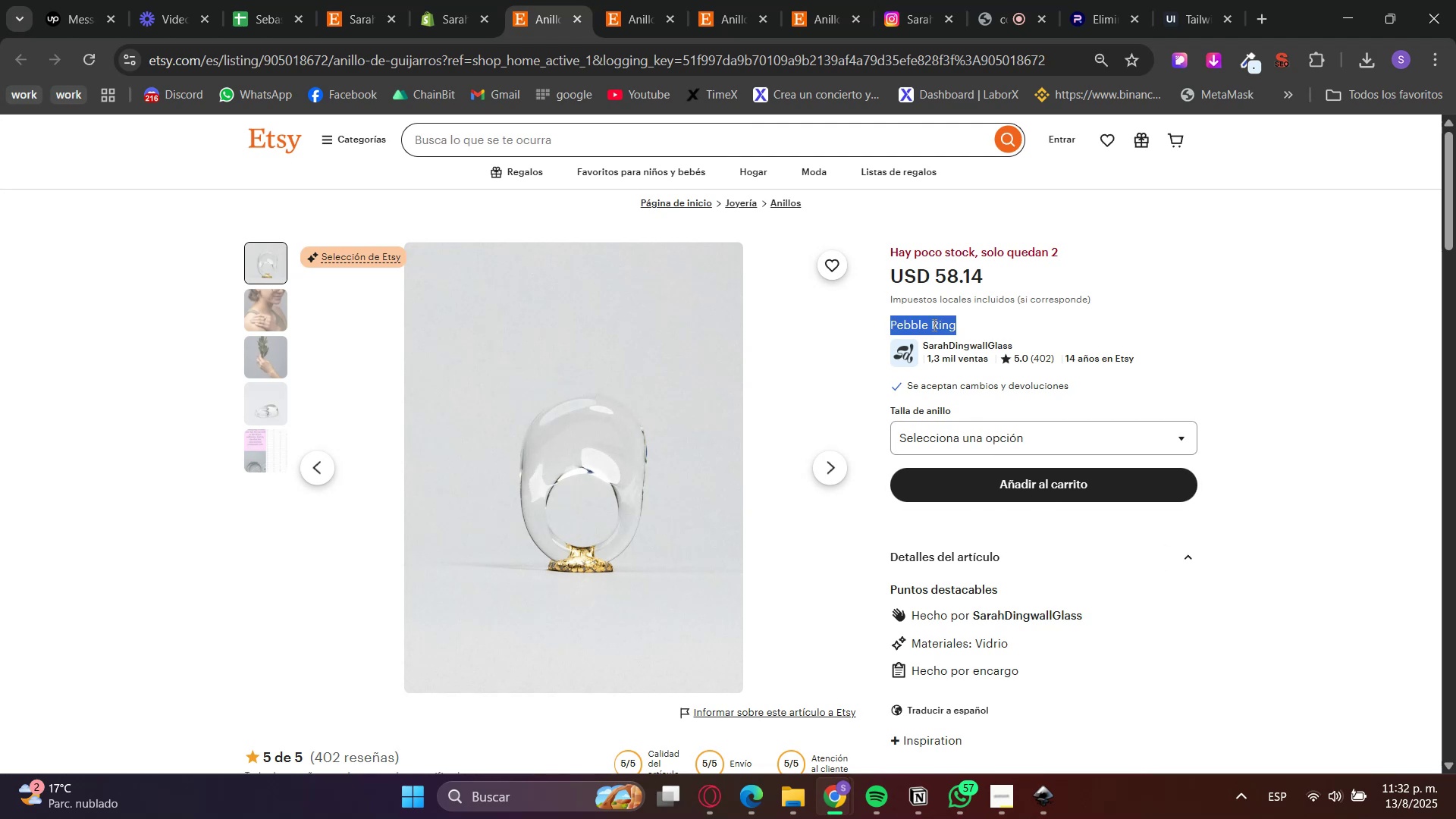 
key(Control+C)
 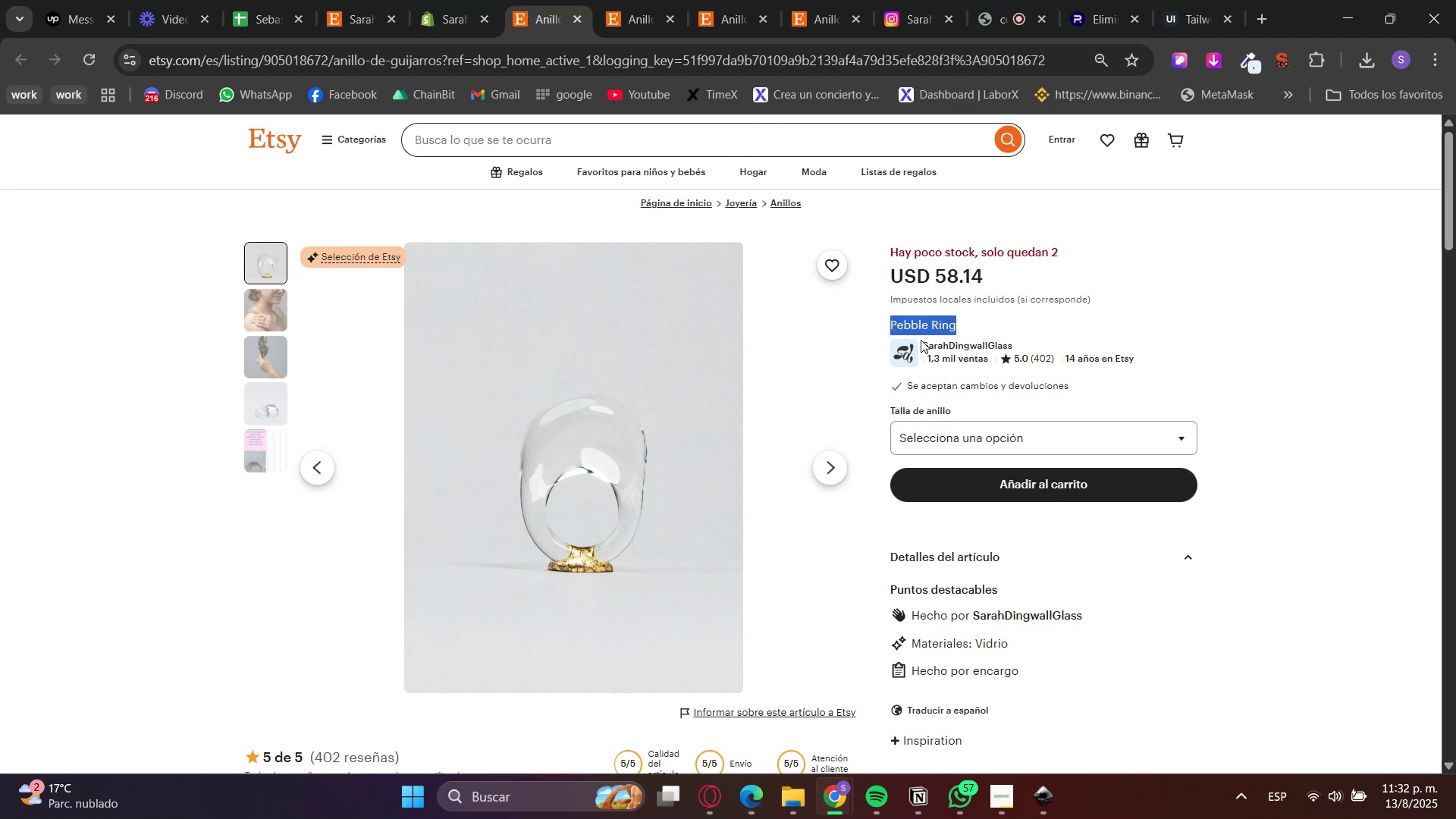 
key(Control+C)
 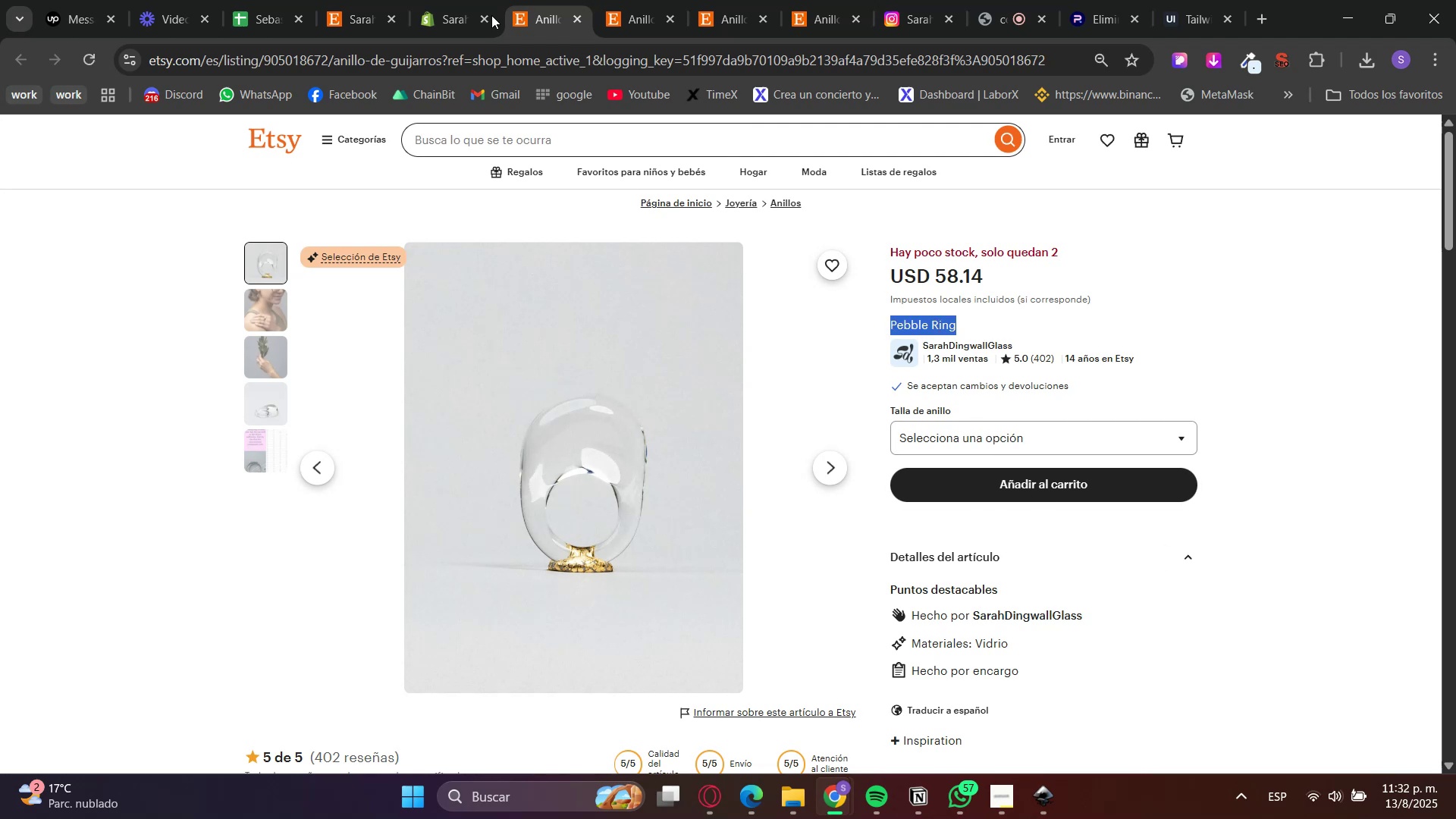 
left_click([447, 0])
 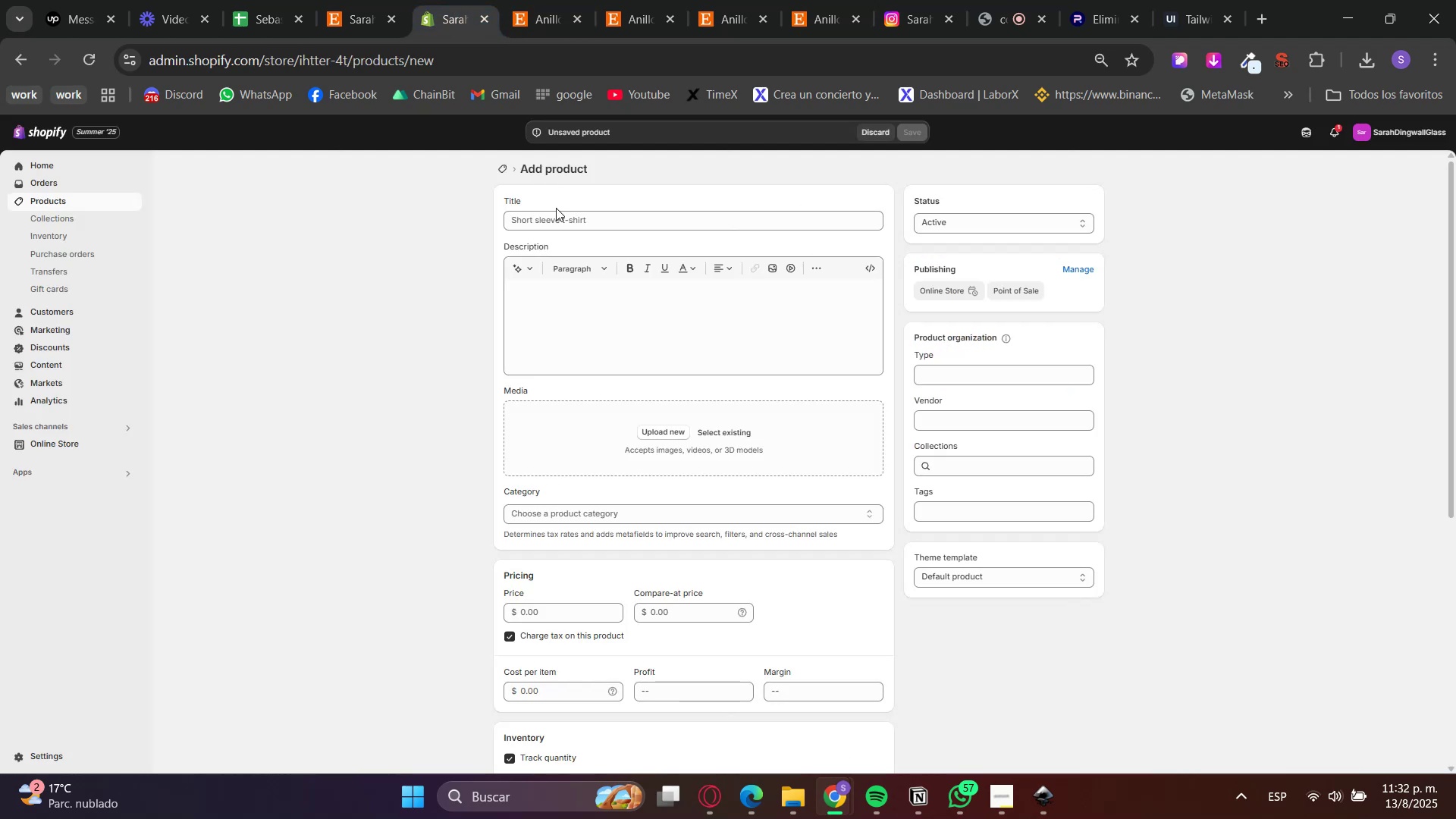 
key(Control+ControlLeft)
 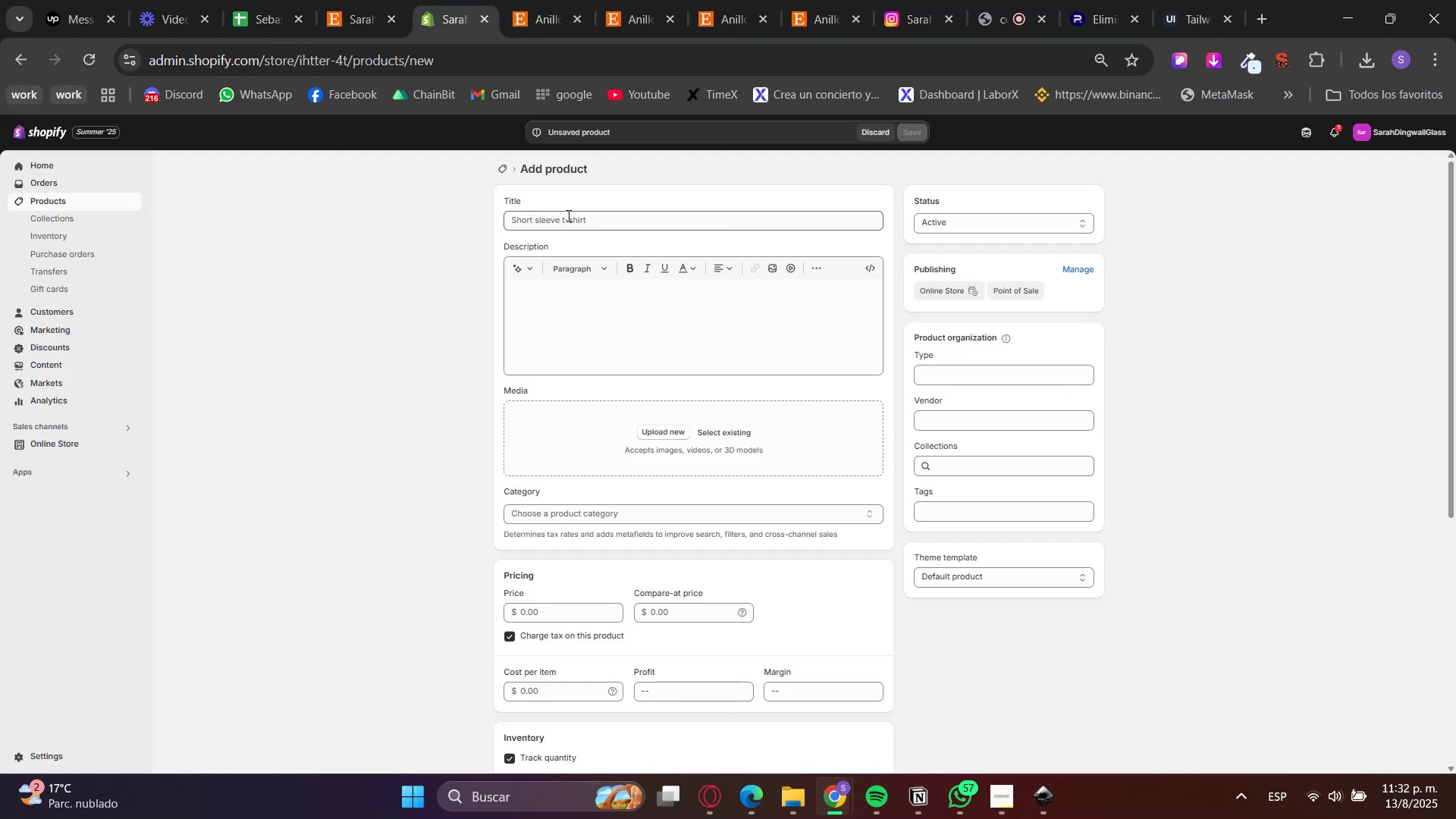 
left_click([567, 215])
 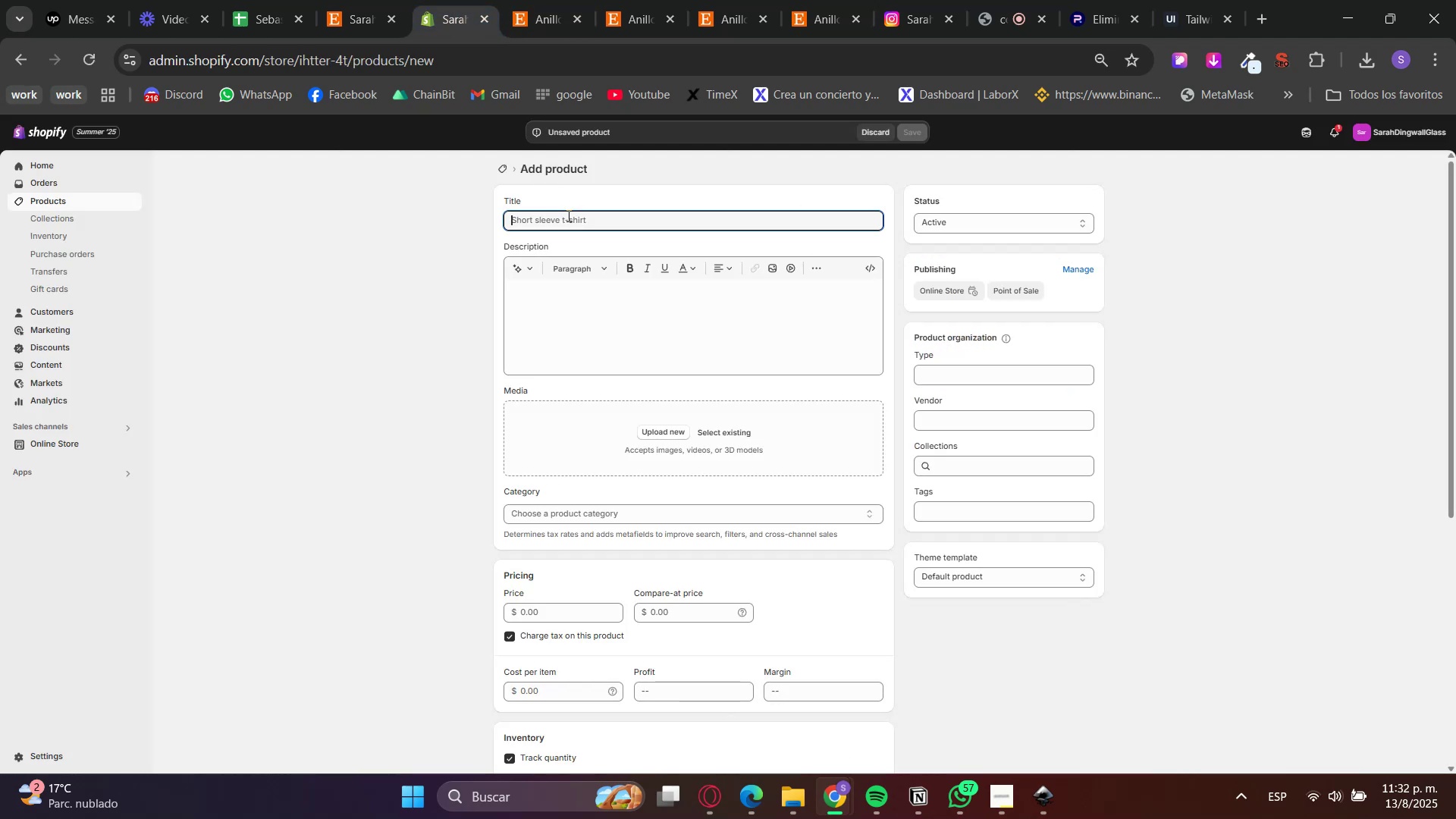 
key(Control+V)
 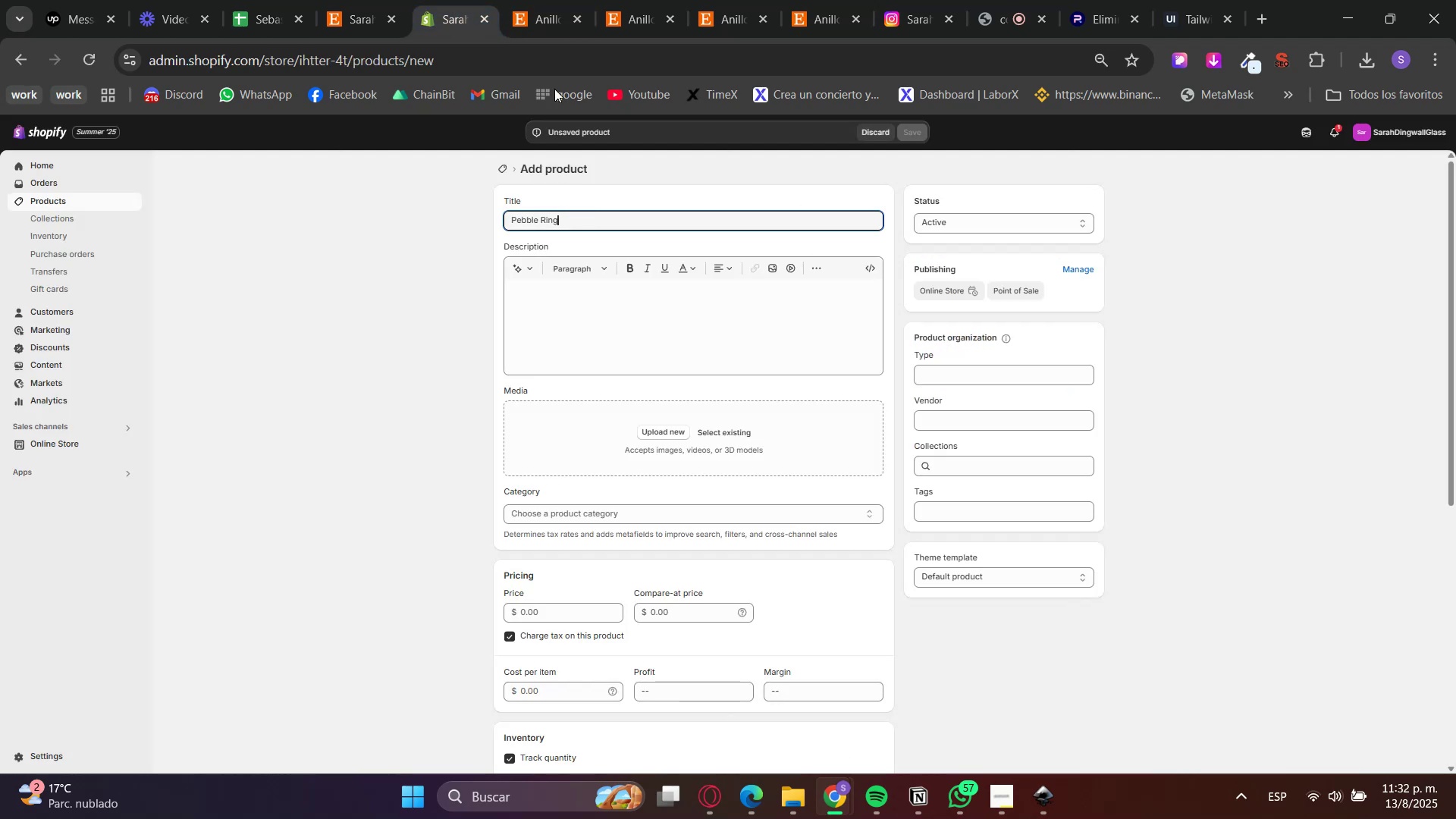 
double_click([541, 0])
 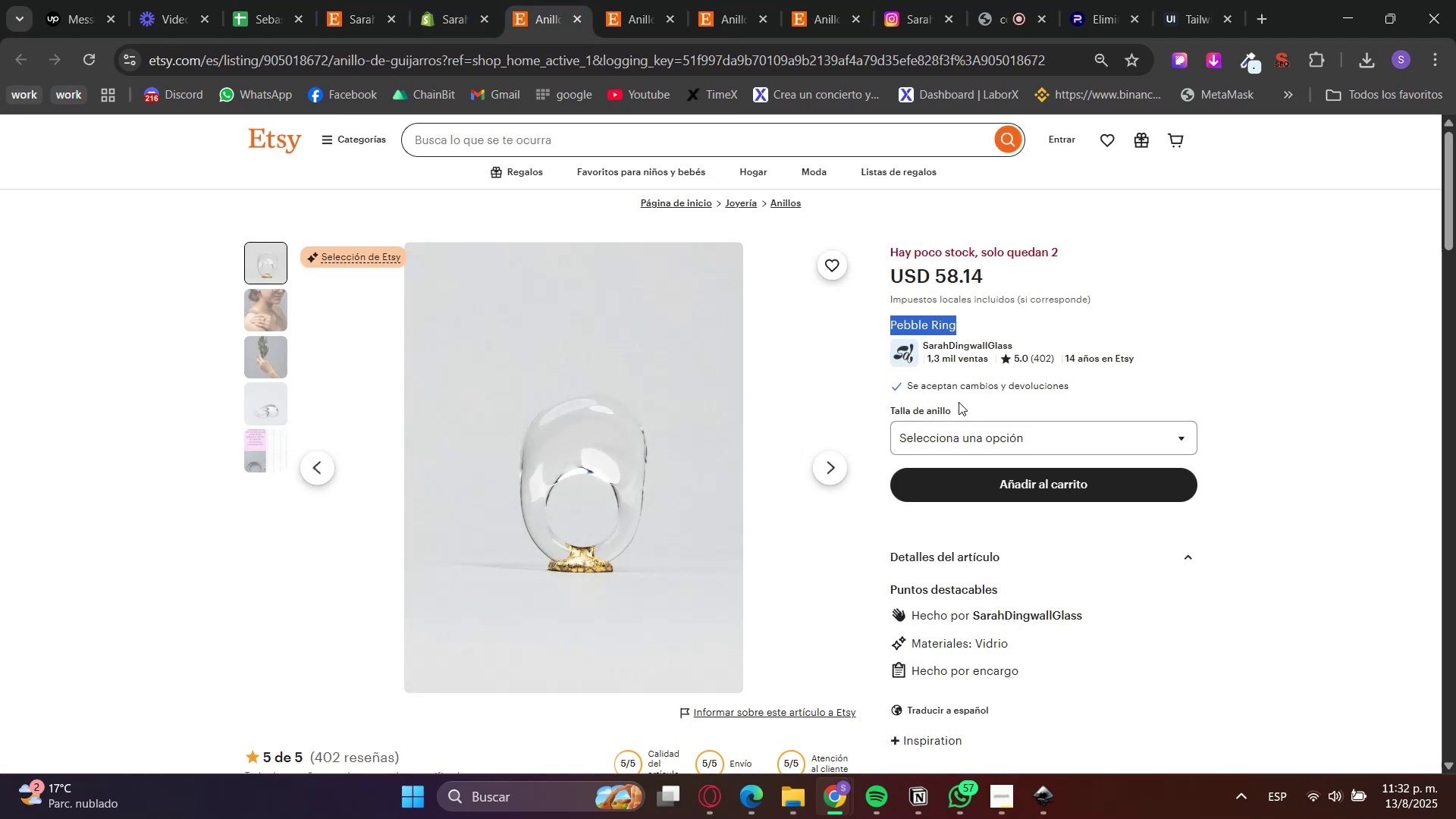 
left_click([958, 427])
 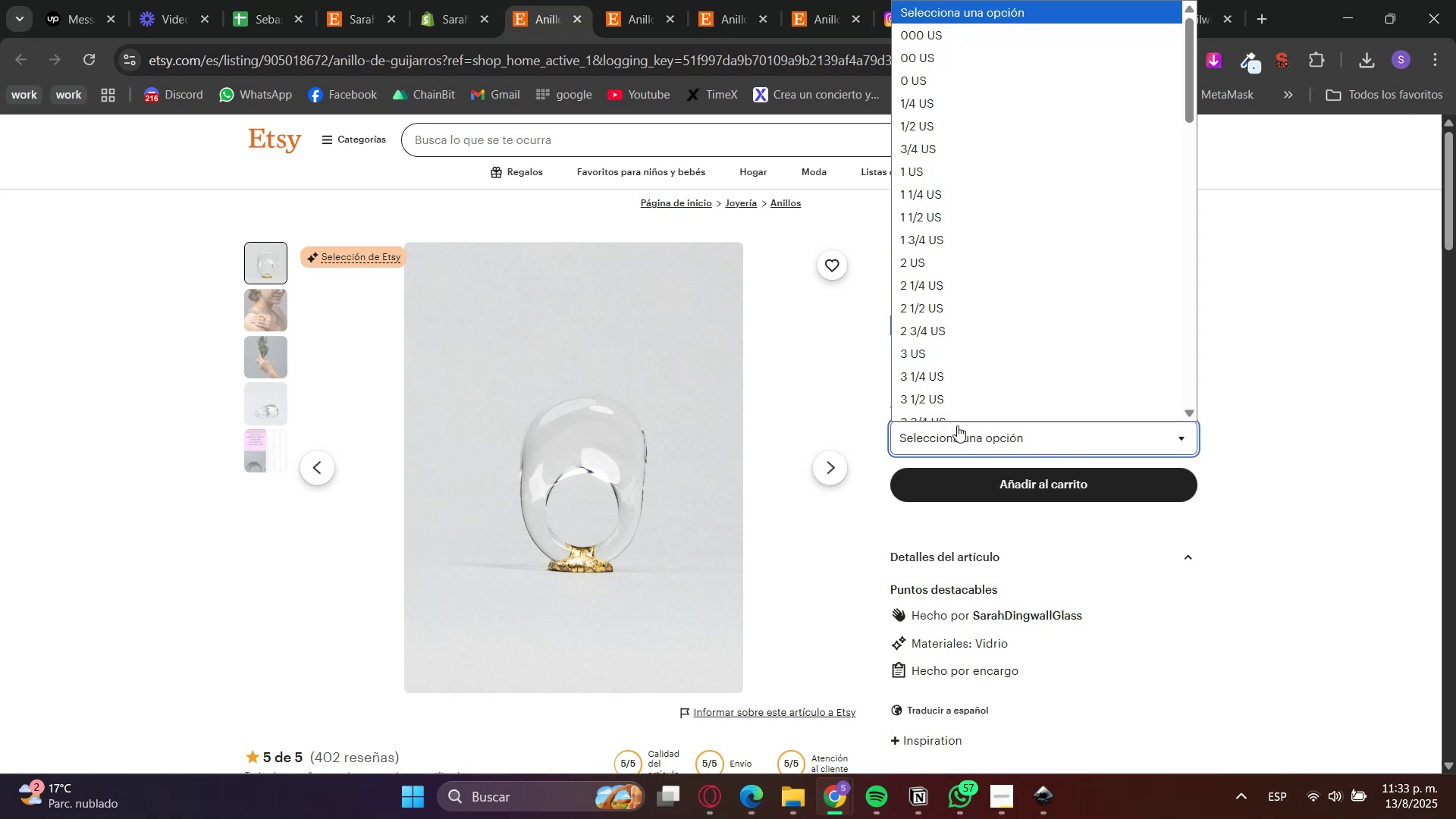 
wait(20.33)
 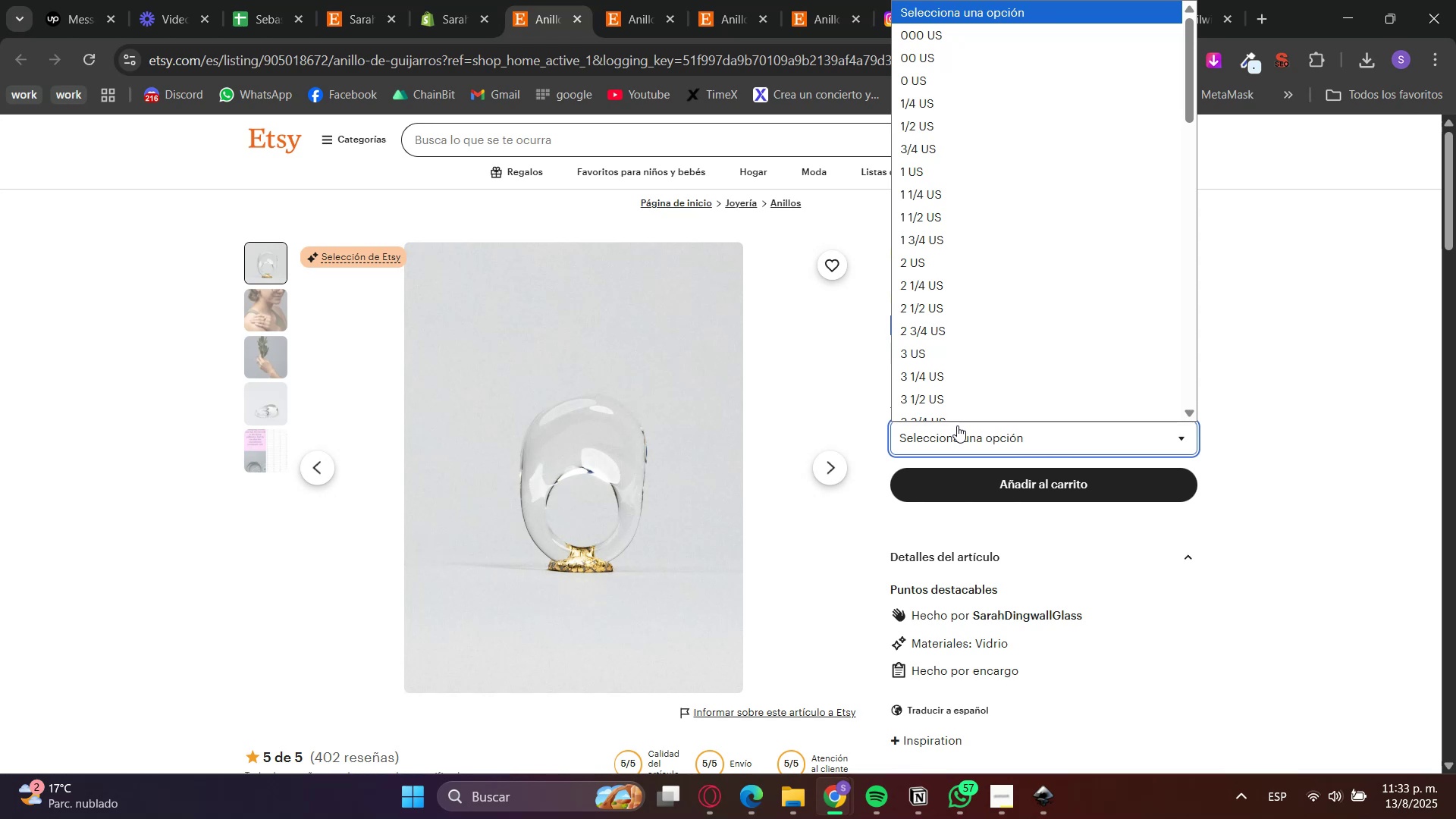 
scroll: coordinate [1004, 340], scroll_direction: down, amount: 5.0
 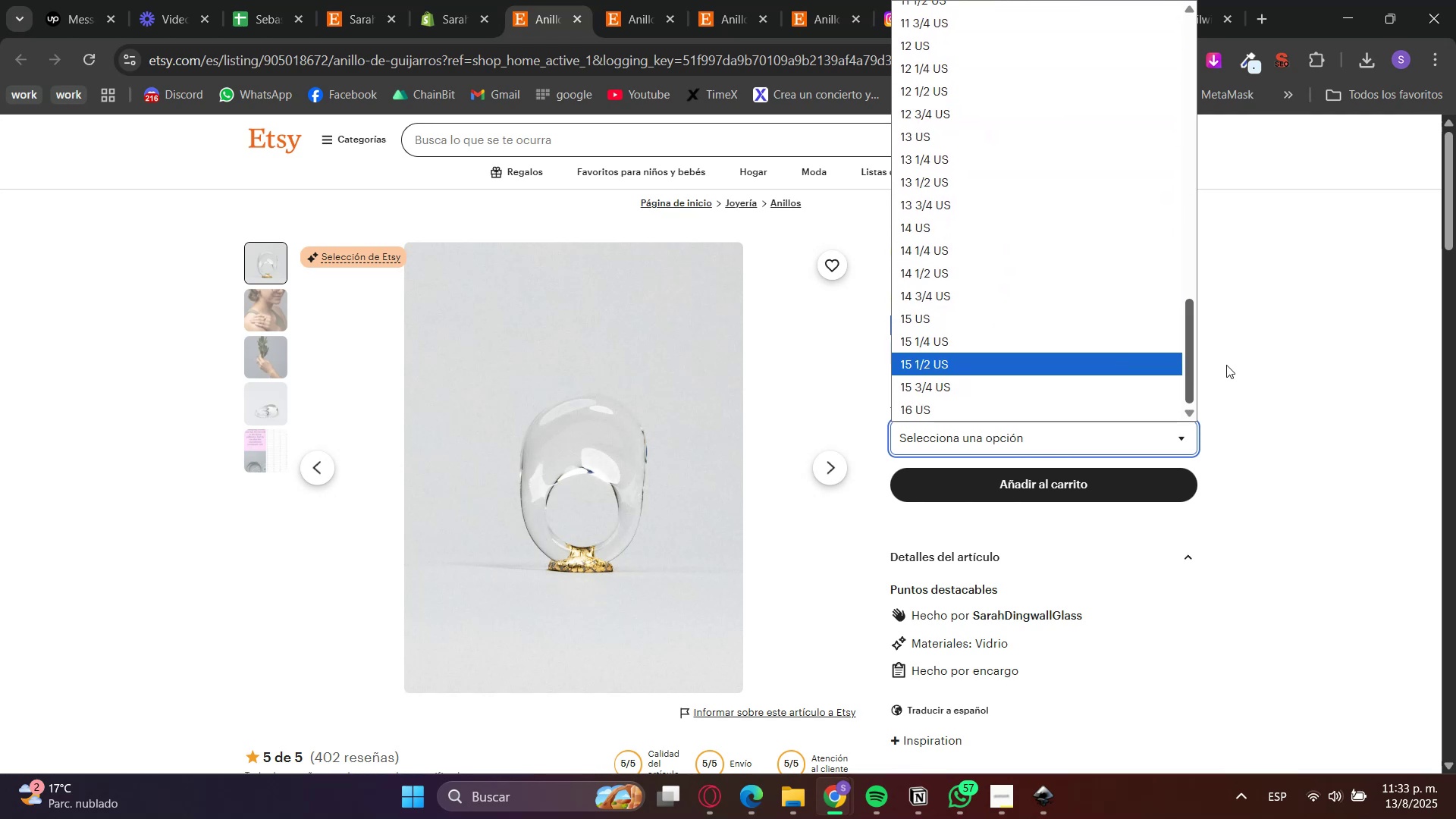 
left_click([1271, 395])
 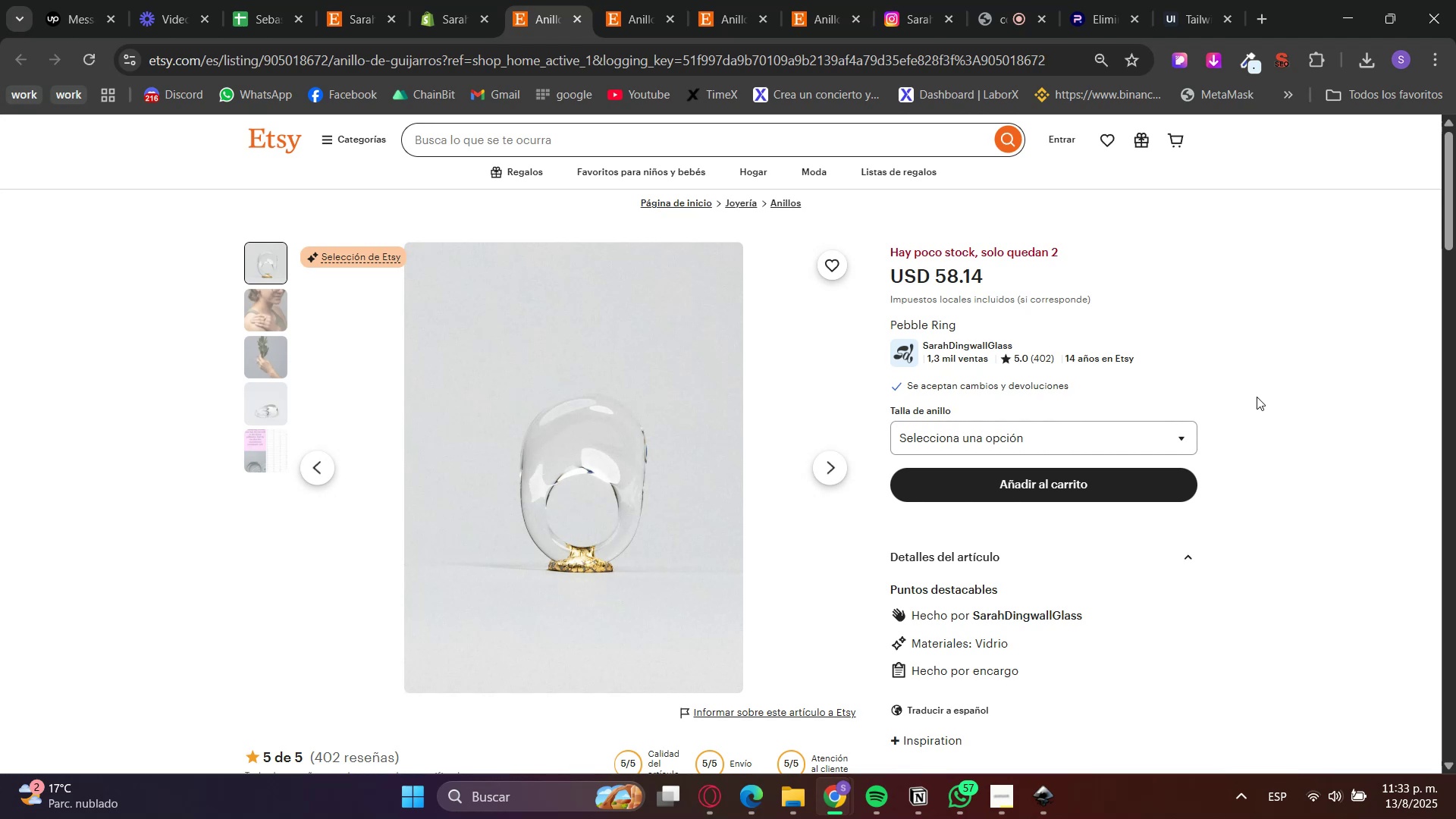 
wait(9.68)
 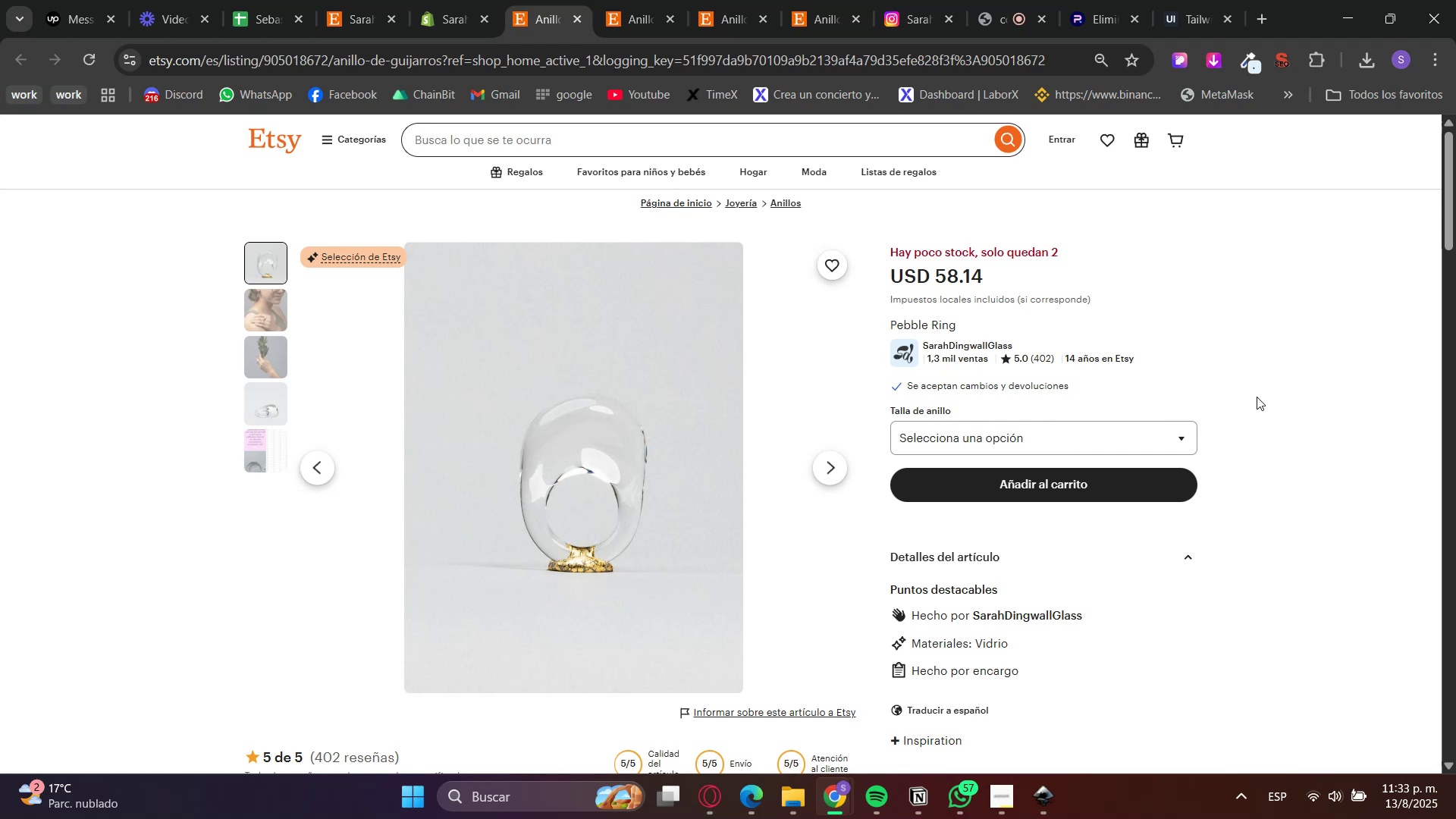 
left_click([284, 307])
 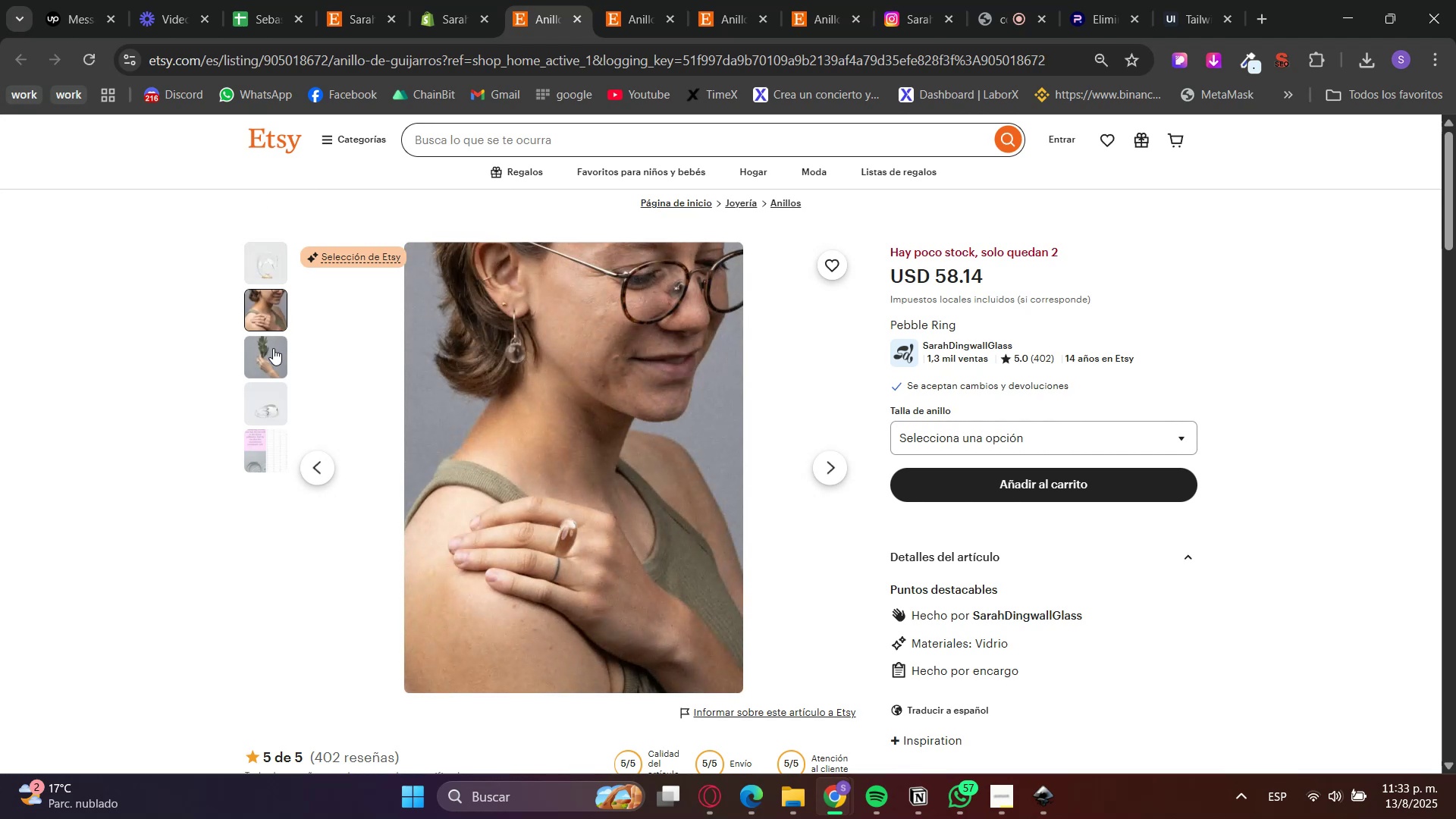 
left_click([273, 350])
 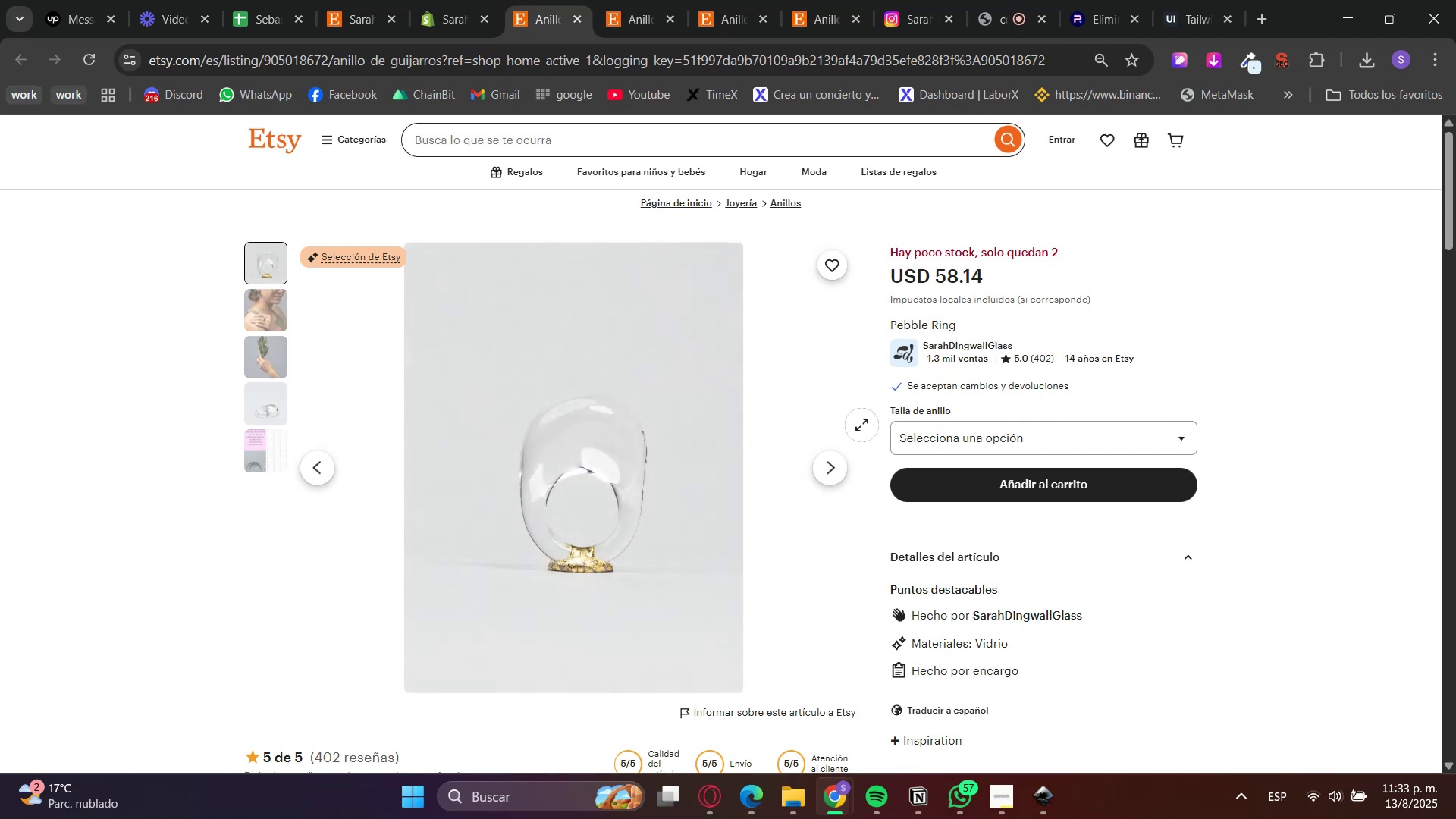 
scroll: coordinate [1109, 555], scroll_direction: down, amount: 2.0
 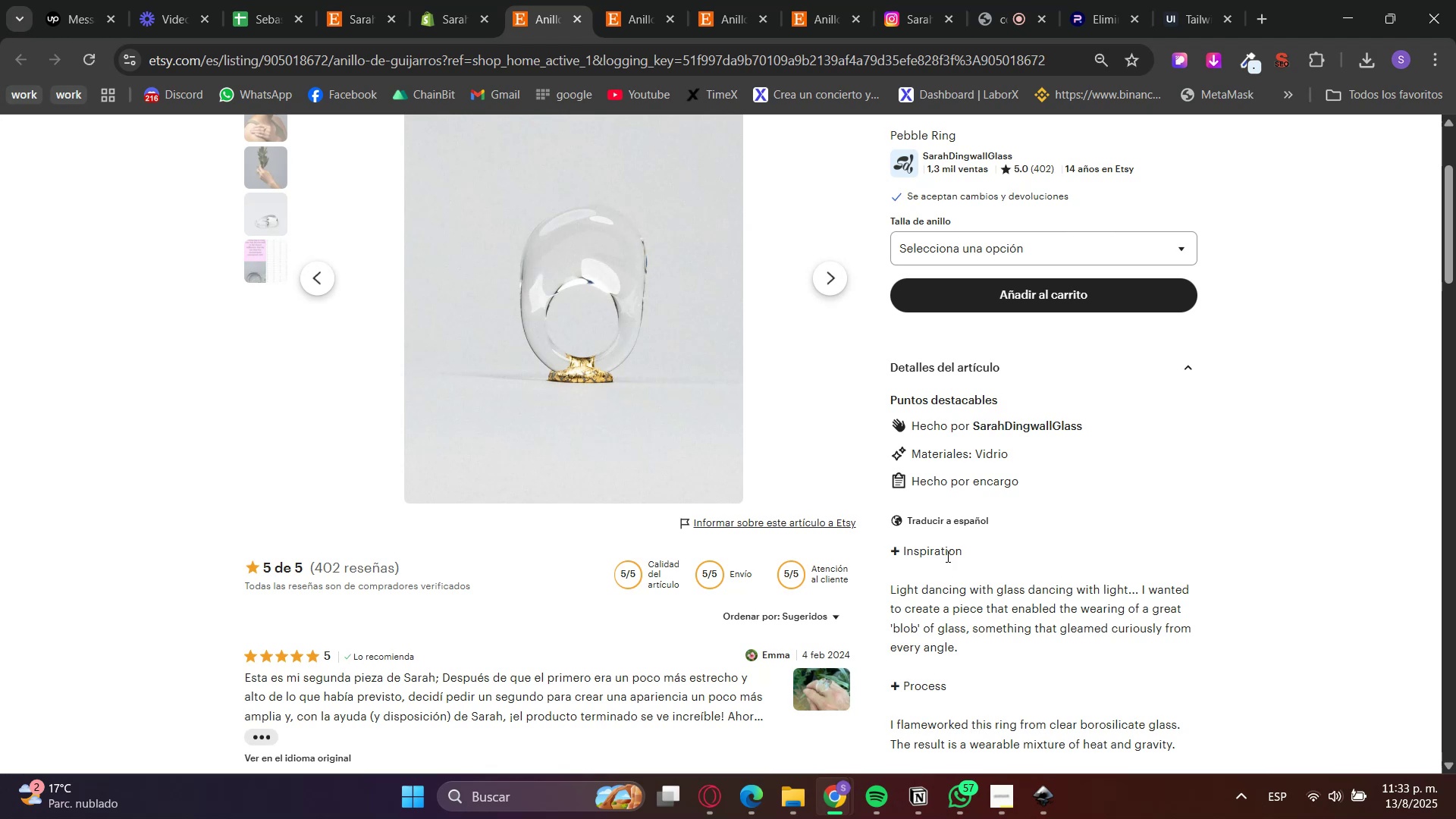 
double_click([932, 547])
 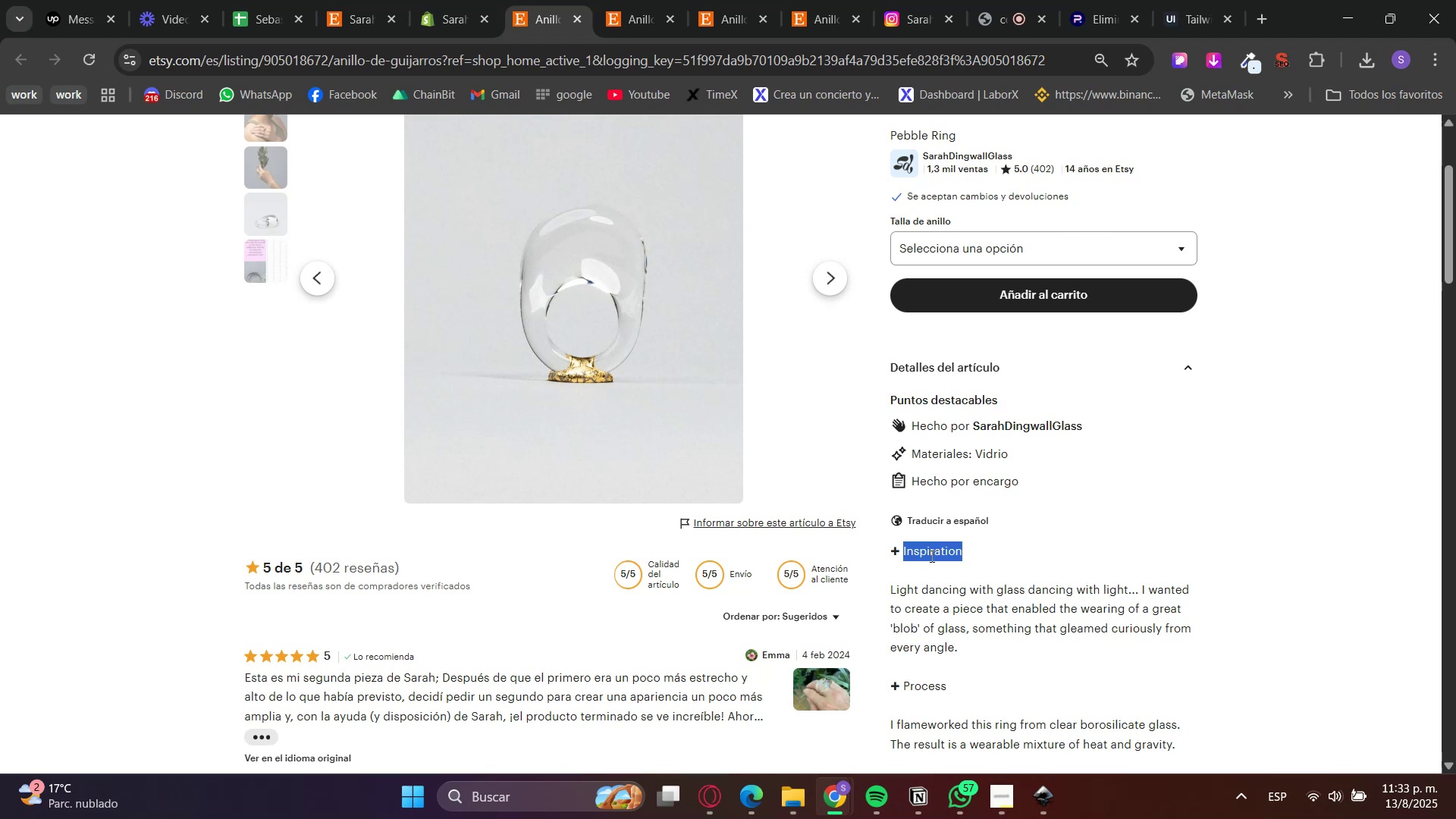 
triple_click([931, 583])
 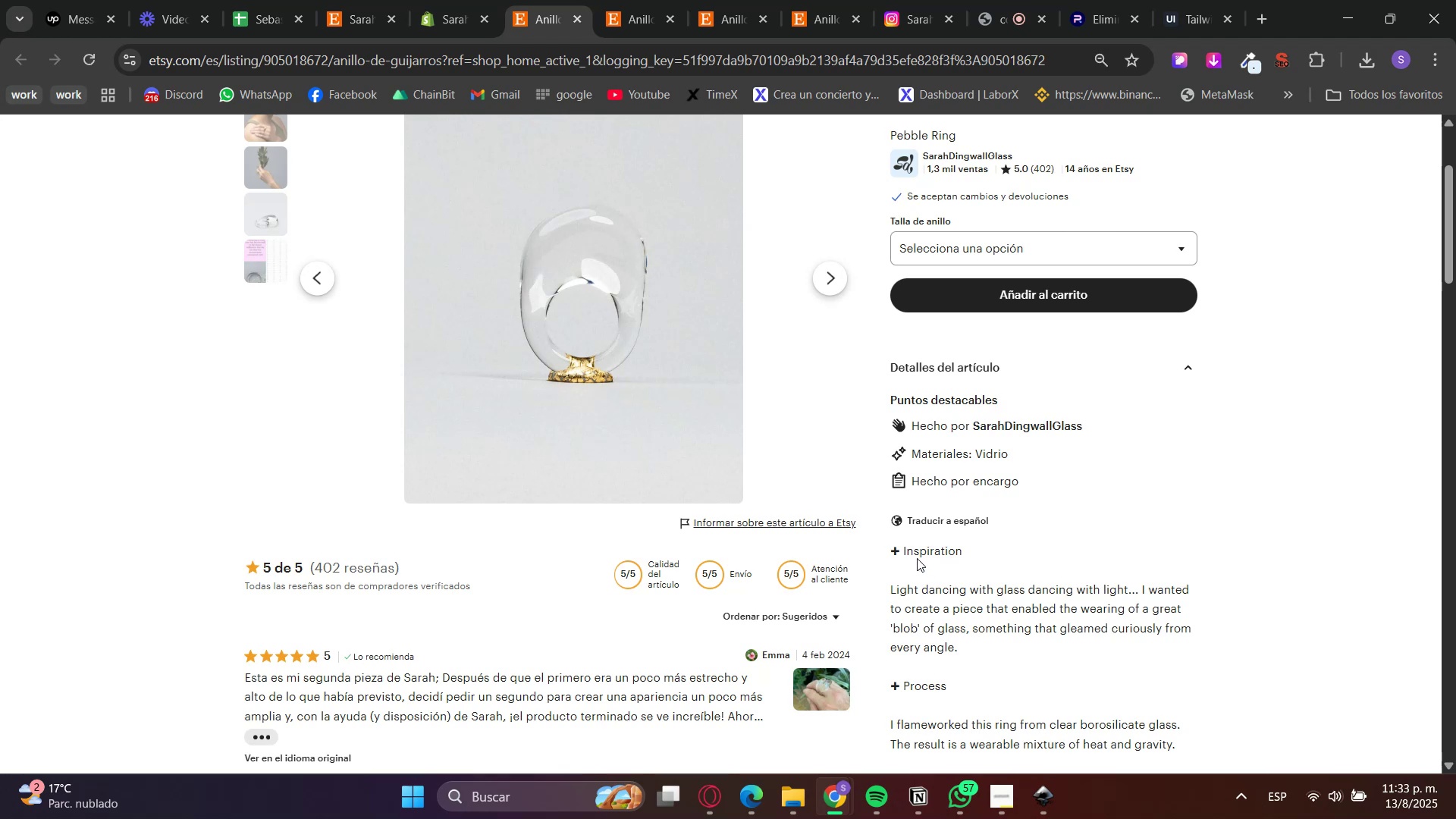 
triple_click([915, 554])
 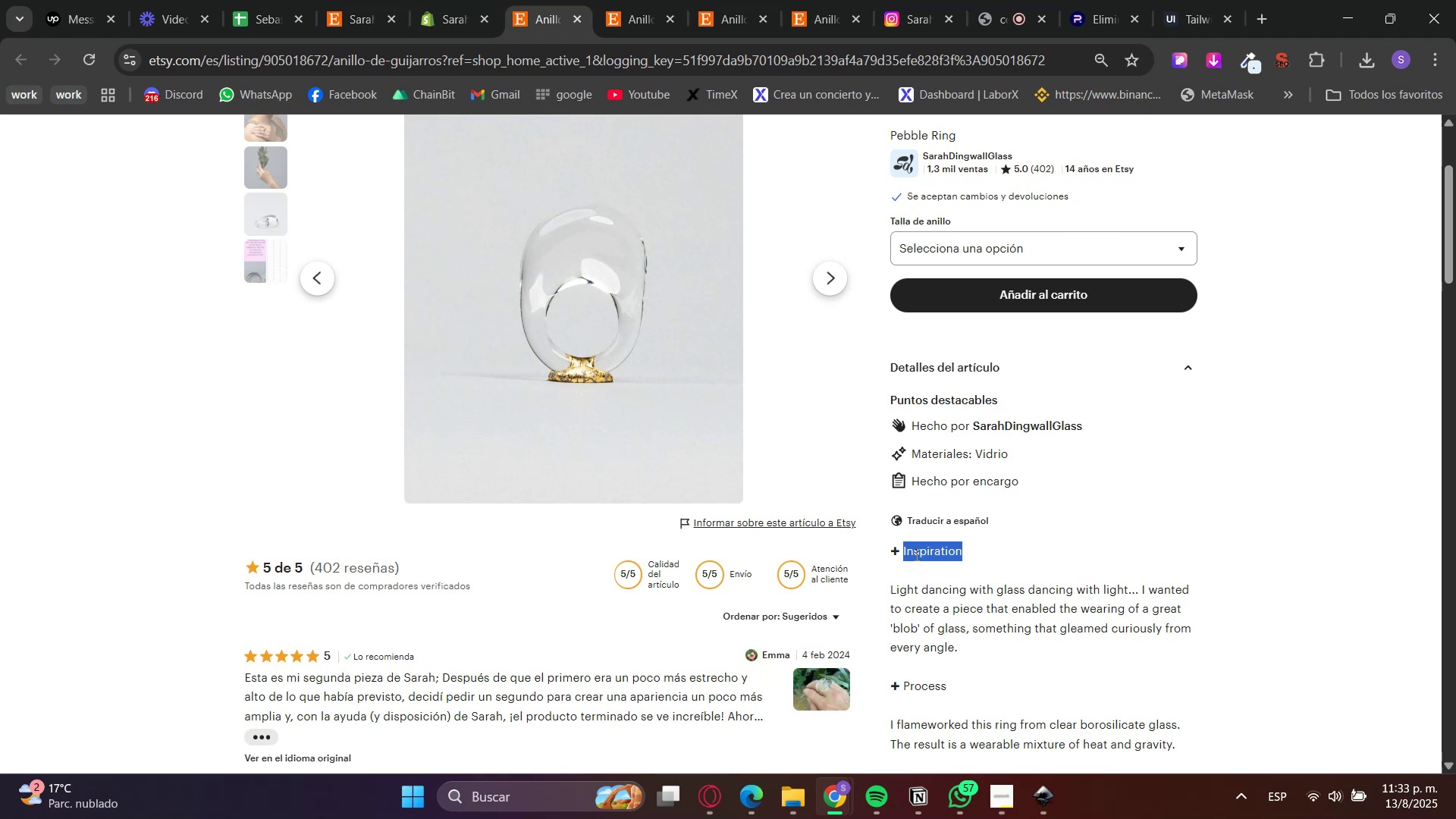 
triple_click([915, 554])
 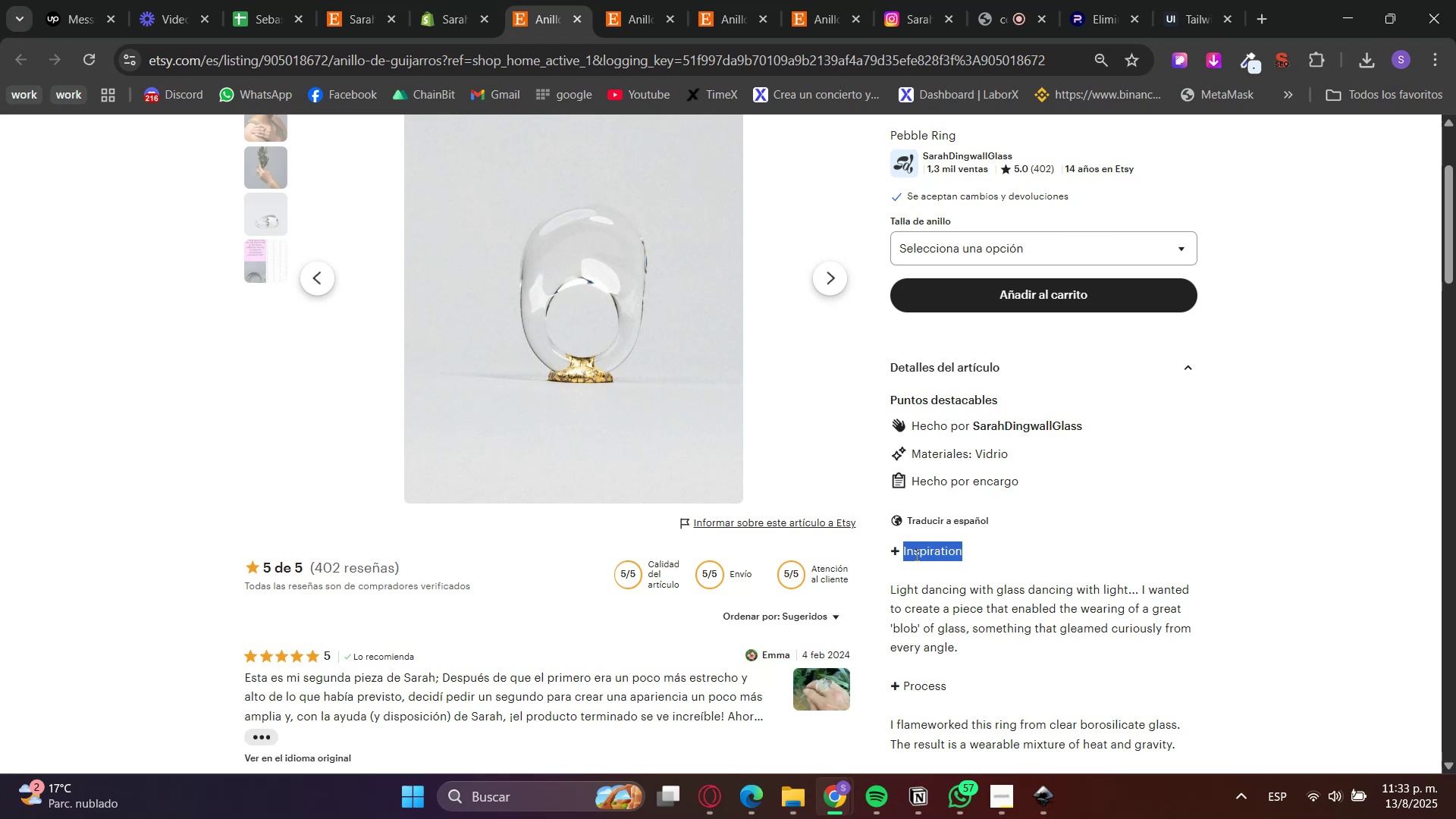 
left_click_drag(start_coordinate=[915, 554], to_coordinate=[914, 495])
 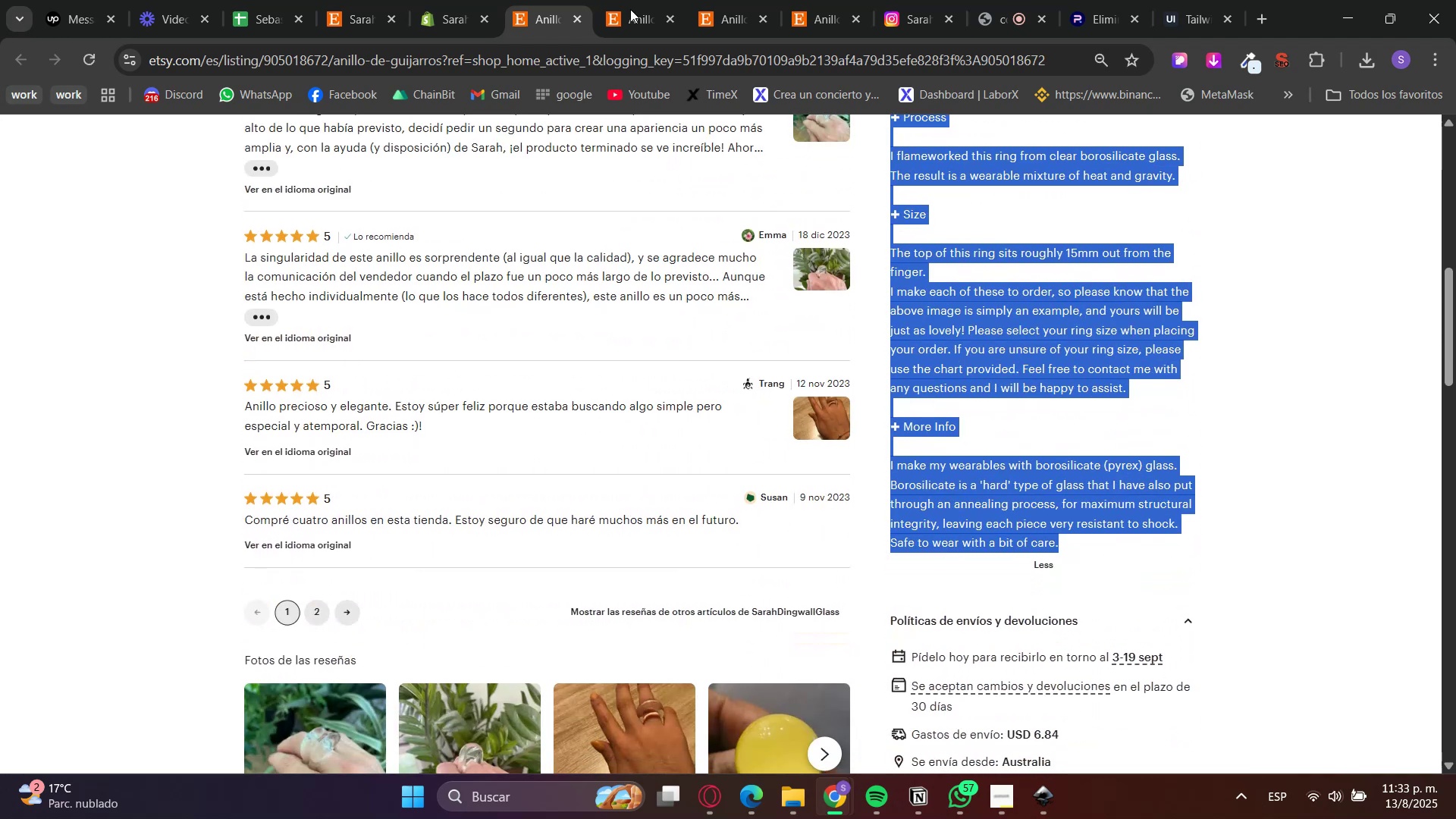 
scroll: coordinate [925, 524], scroll_direction: down, amount: 6.0
 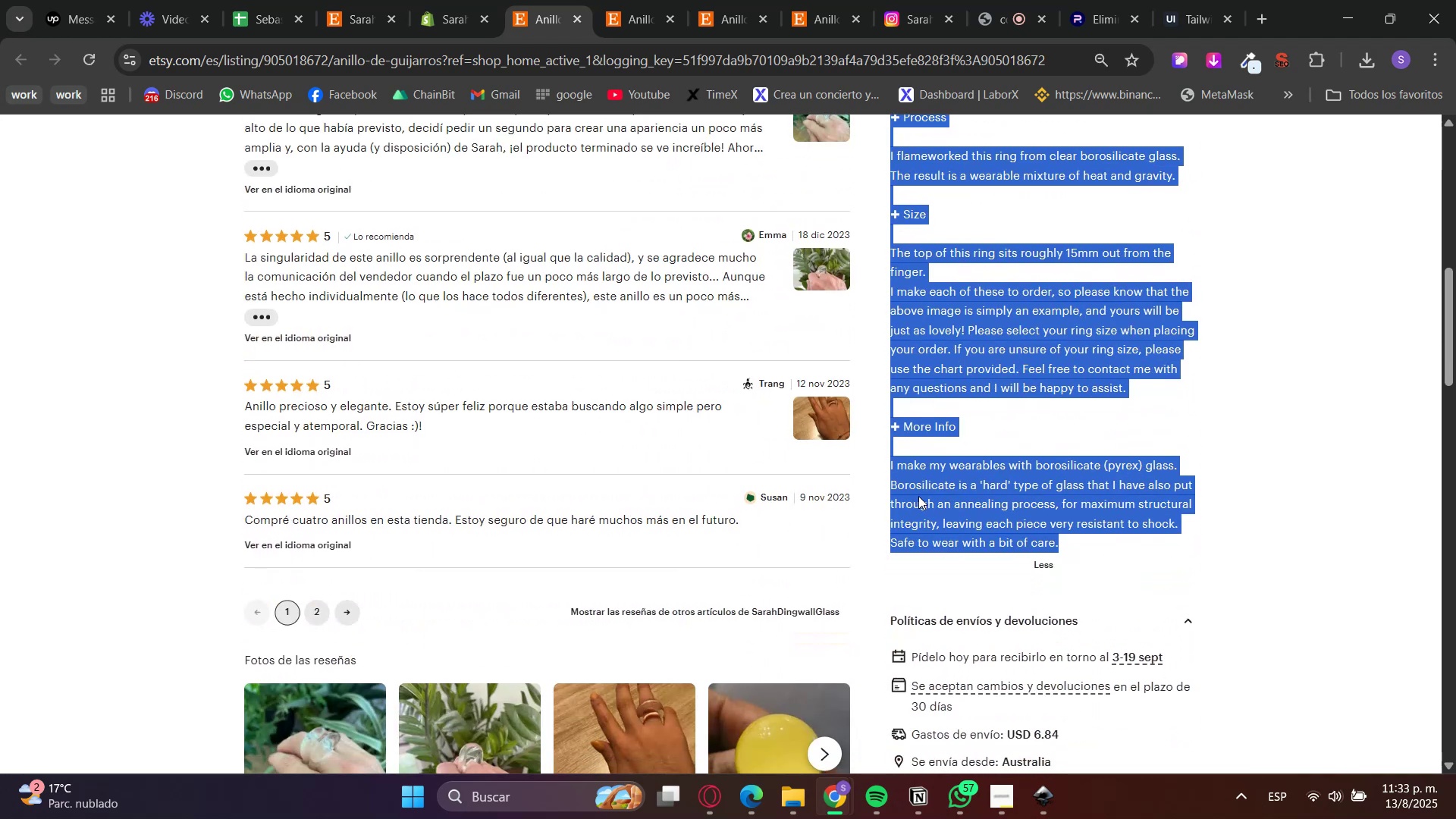 
key(Control+C)
 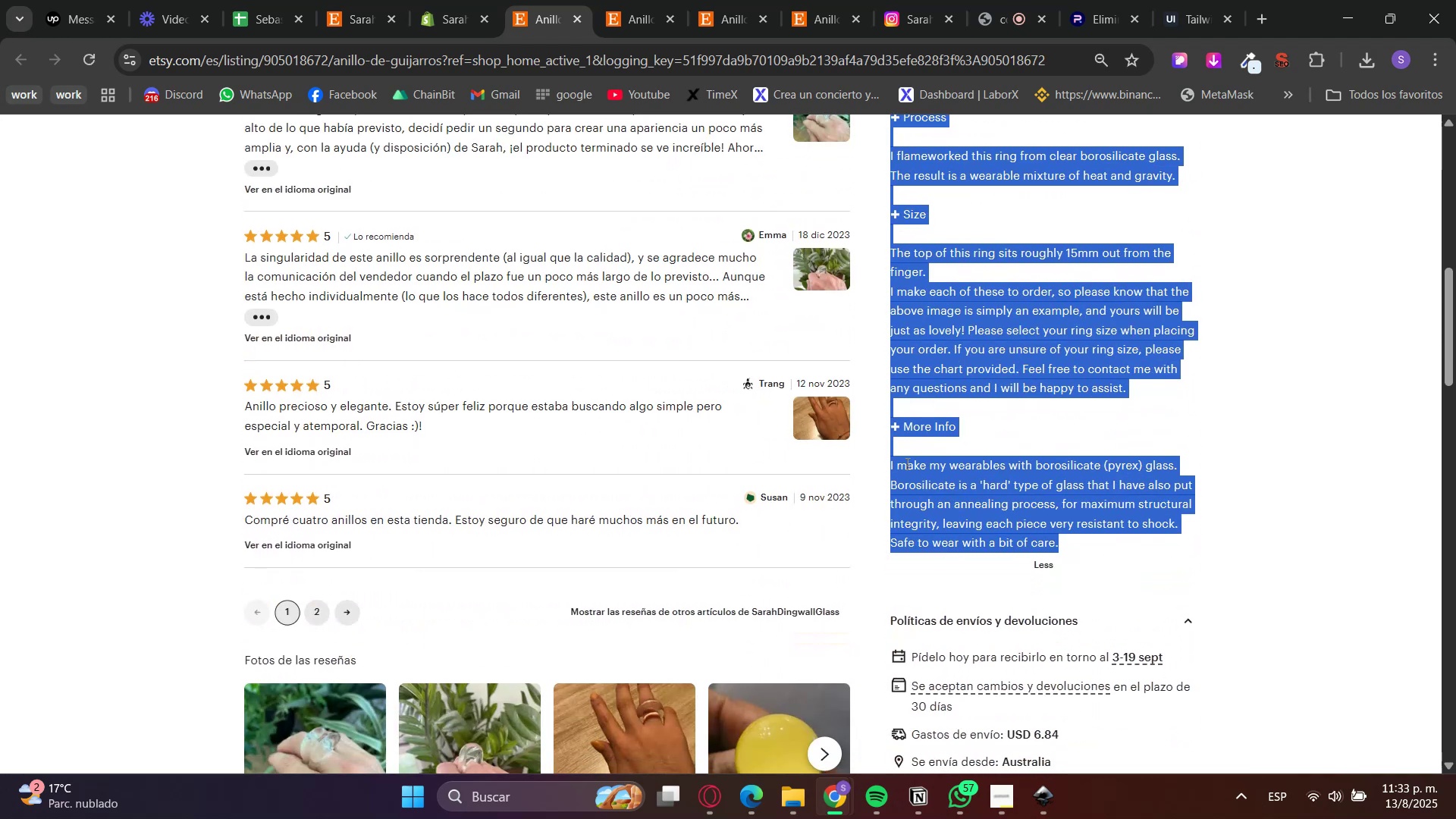 
key(Control+C)
 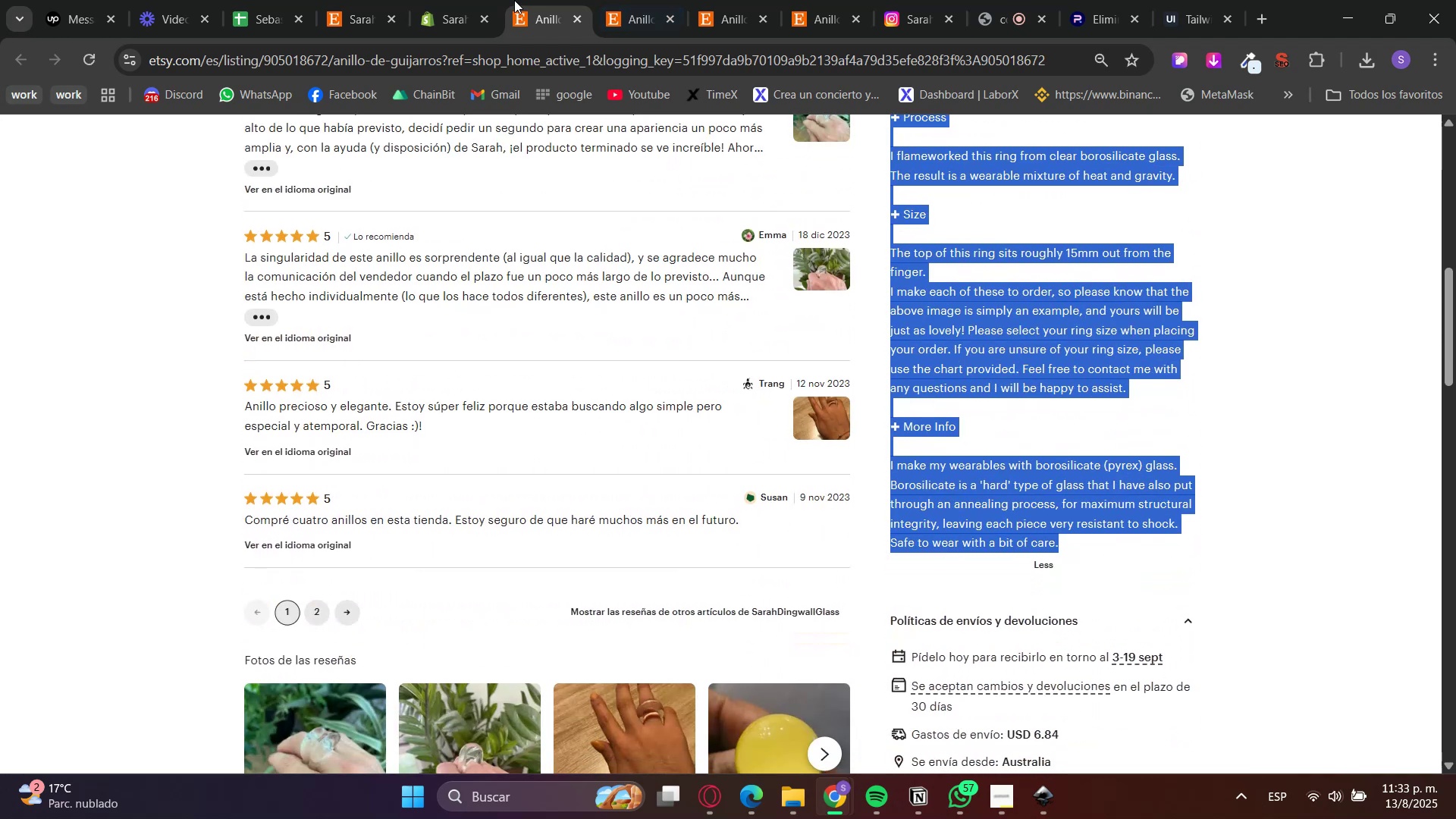 
left_click([432, 0])
 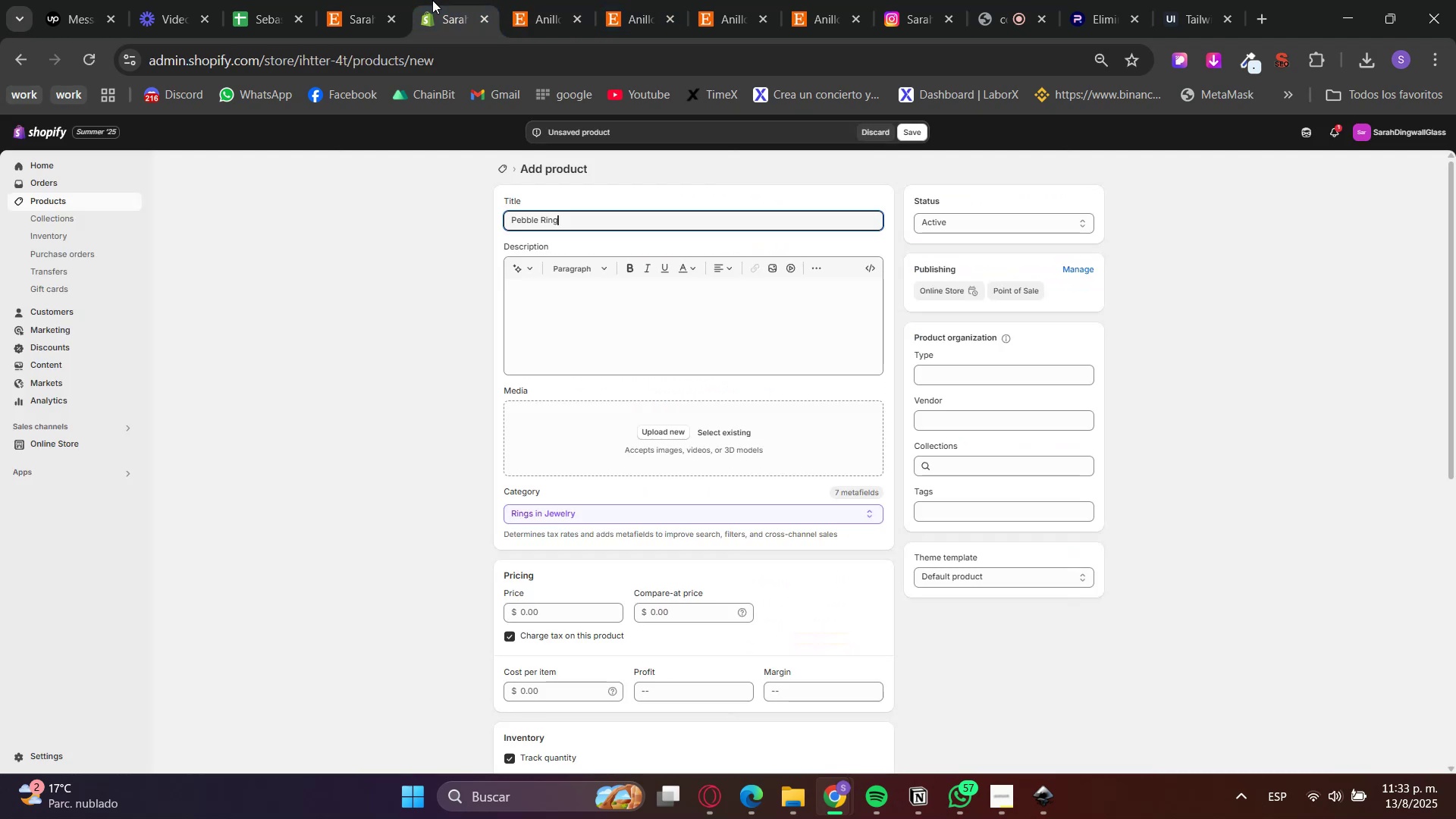 
left_click([553, 378])
 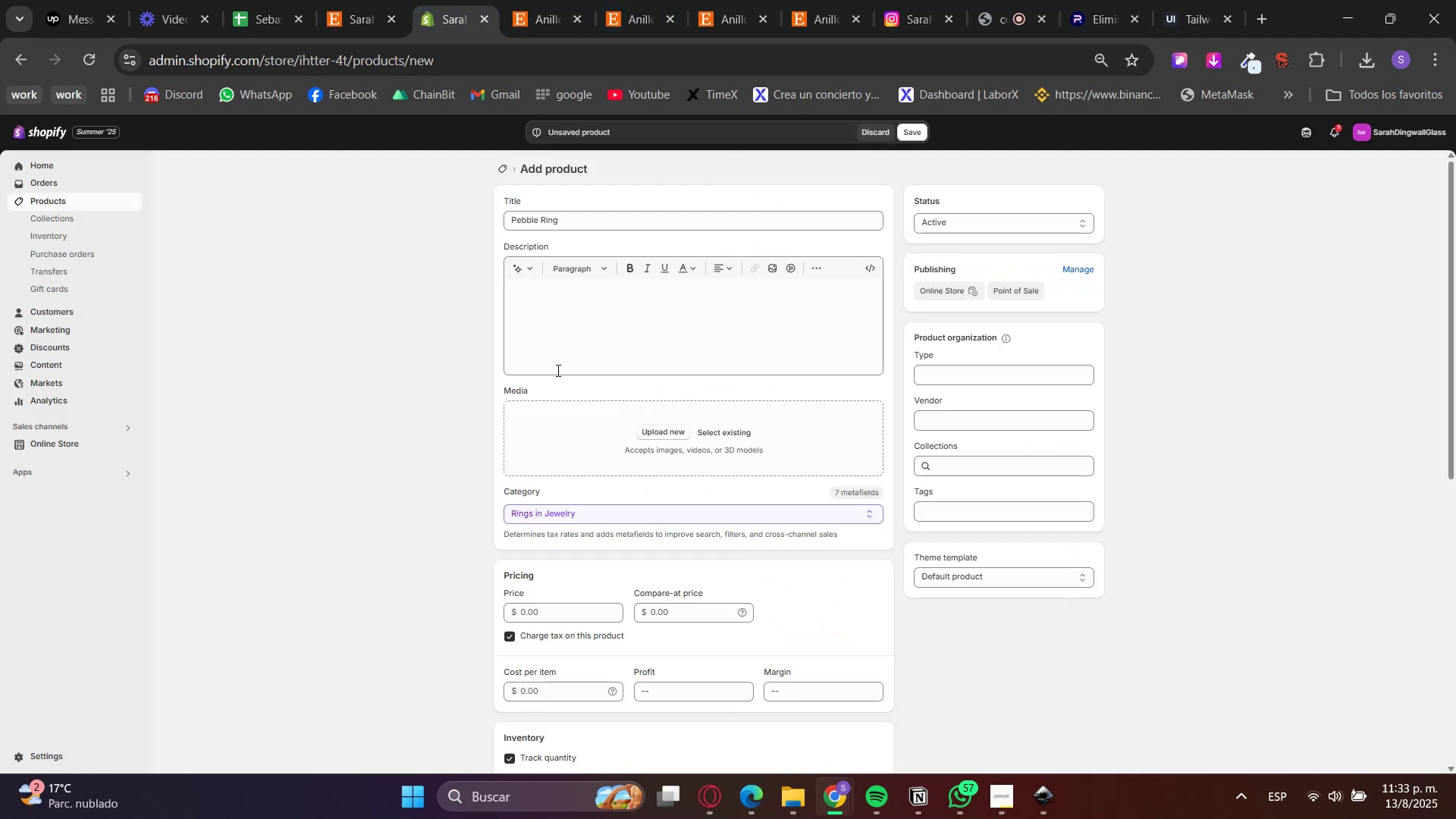 
double_click([566, 353])
 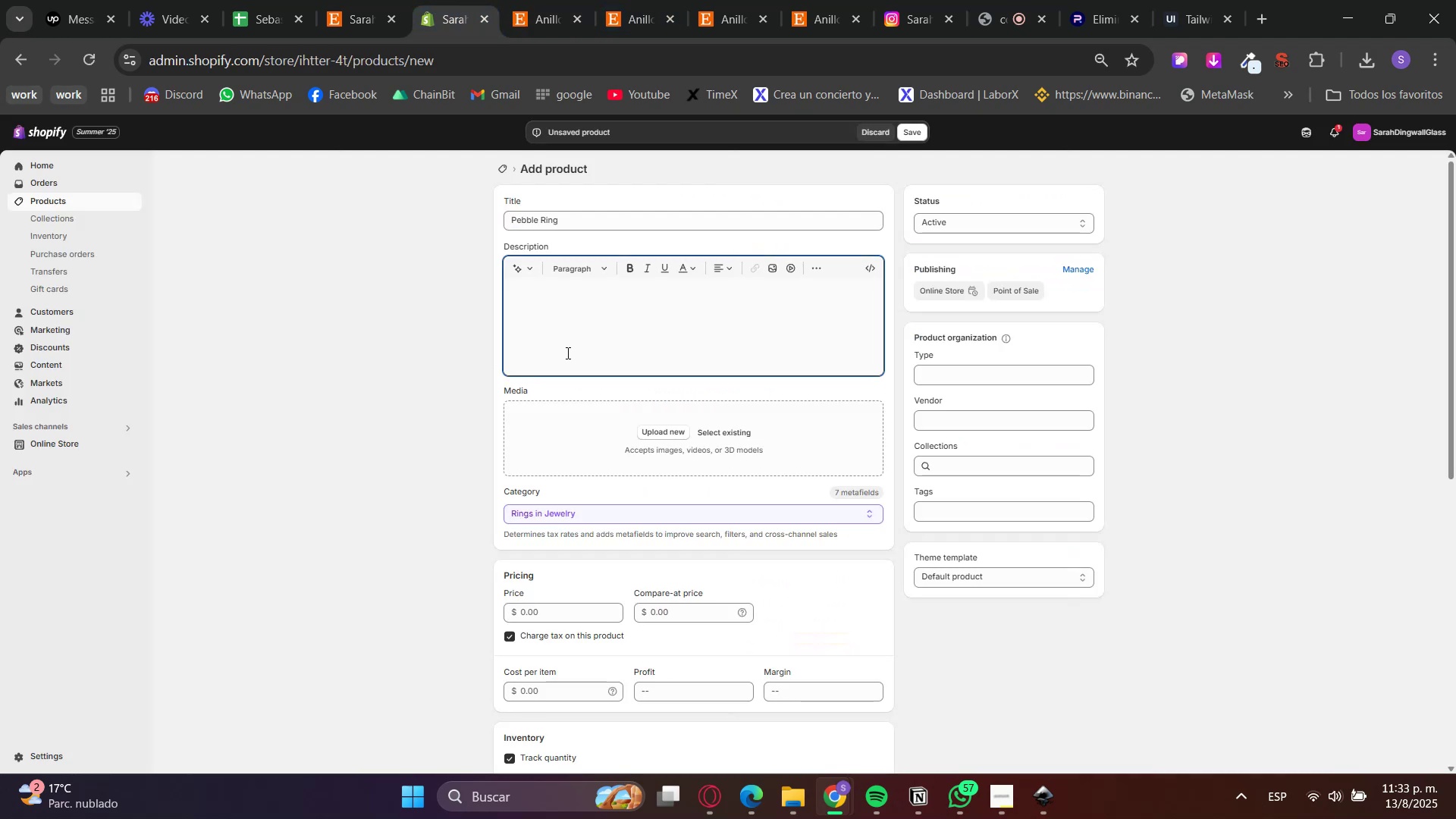 
key(Control+V)
 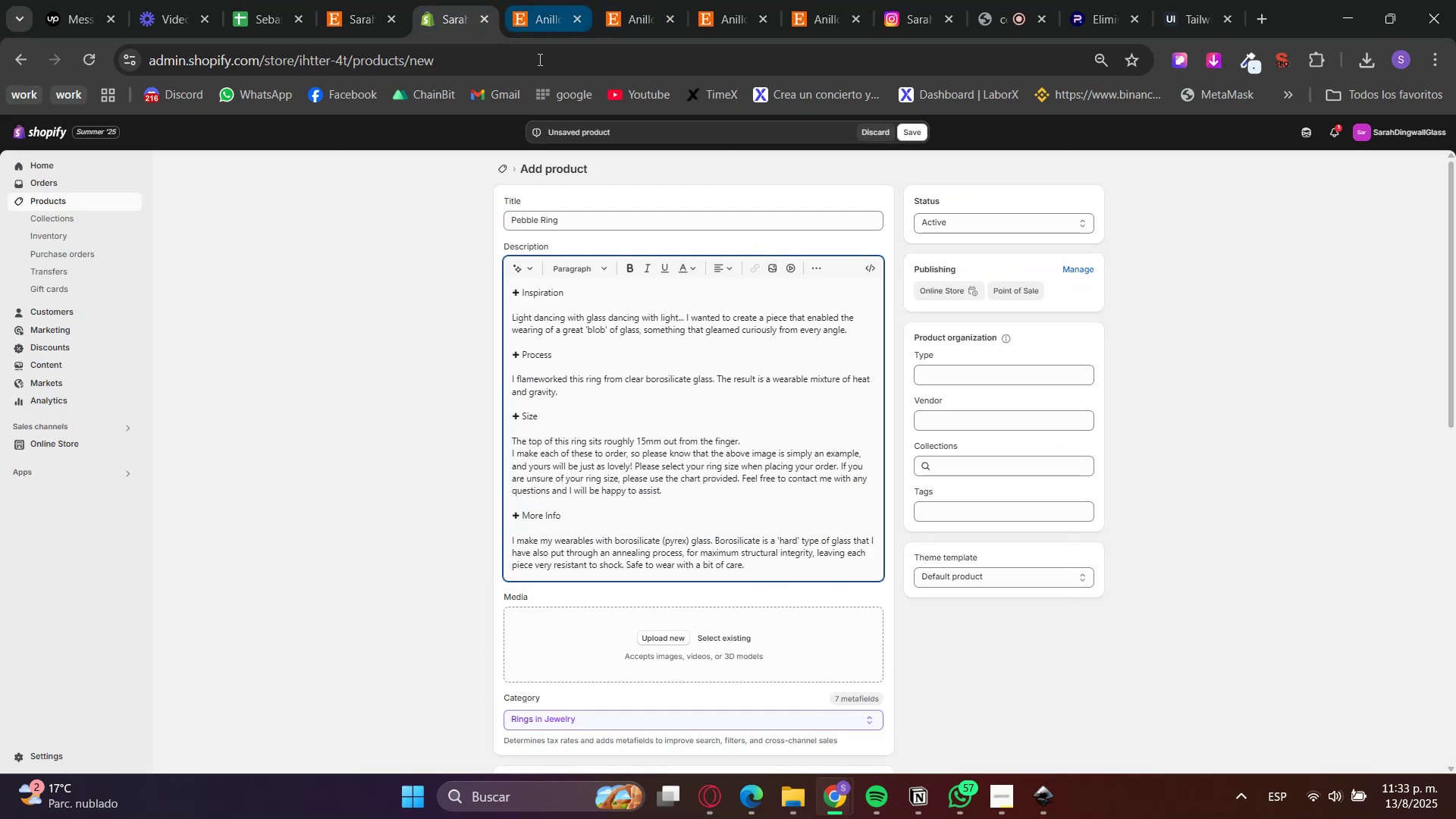 
left_click([365, 522])
 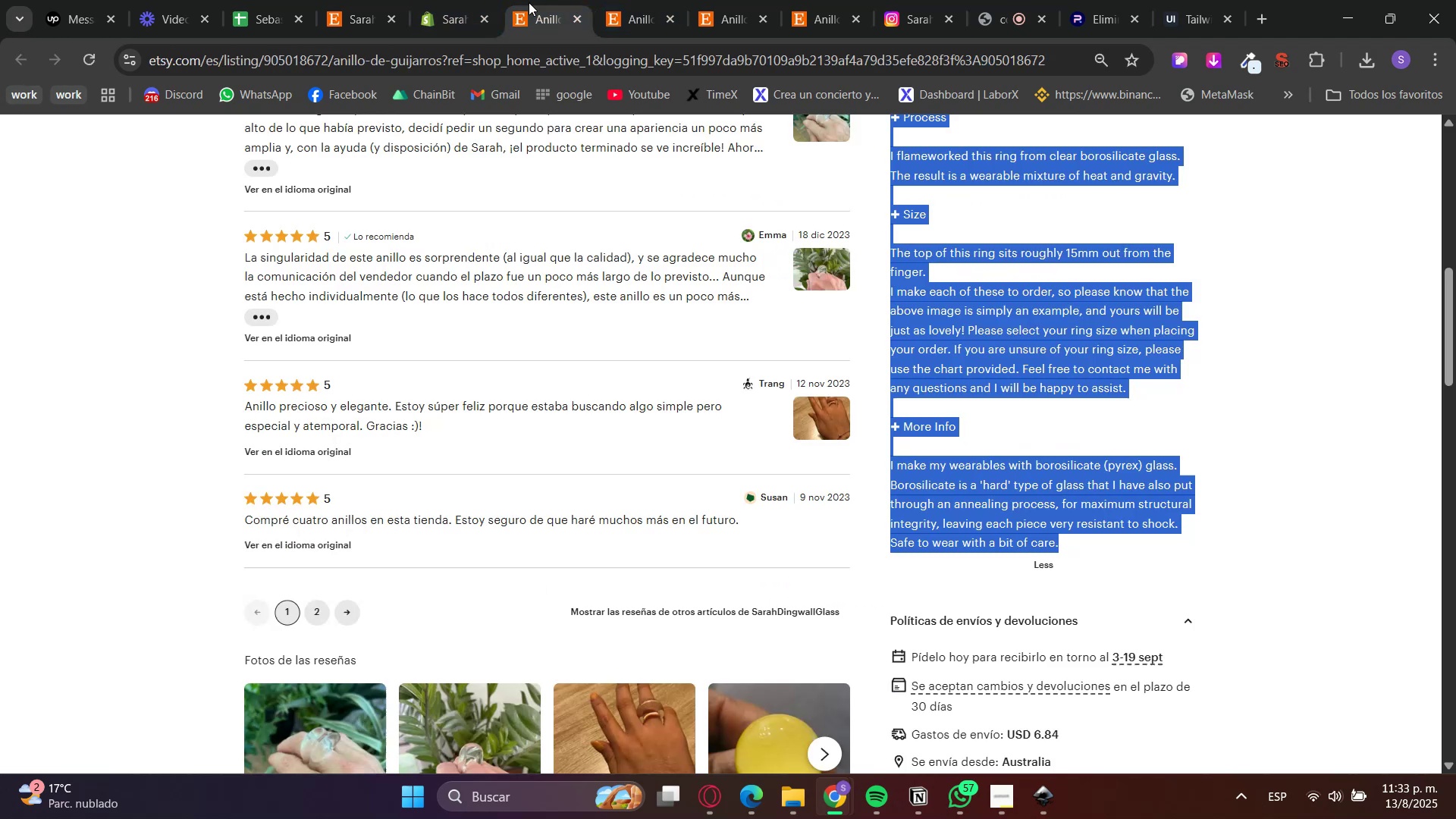 
scroll: coordinate [1035, 278], scroll_direction: up, amount: 5.0
 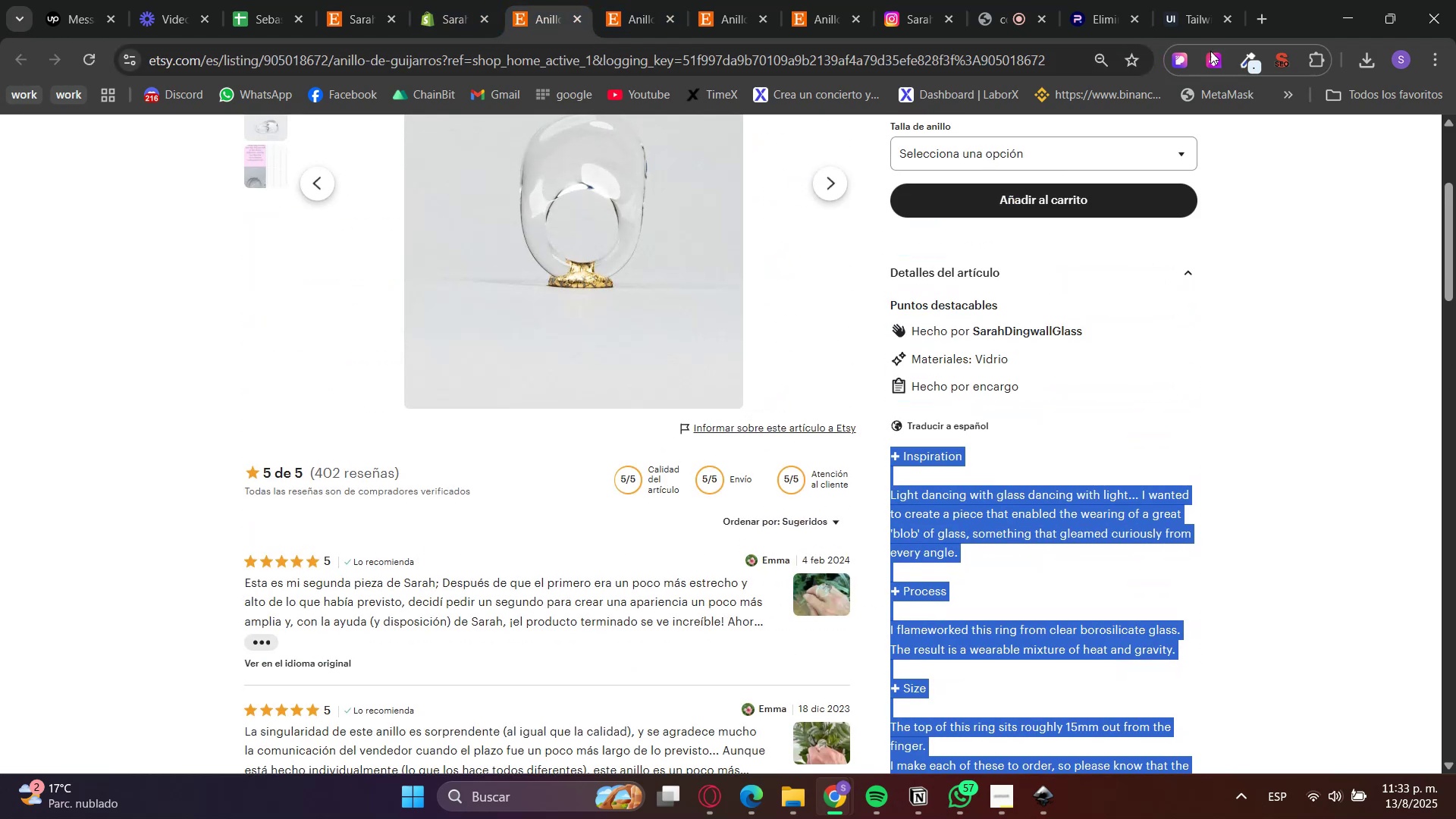 
left_click([1210, 50])
 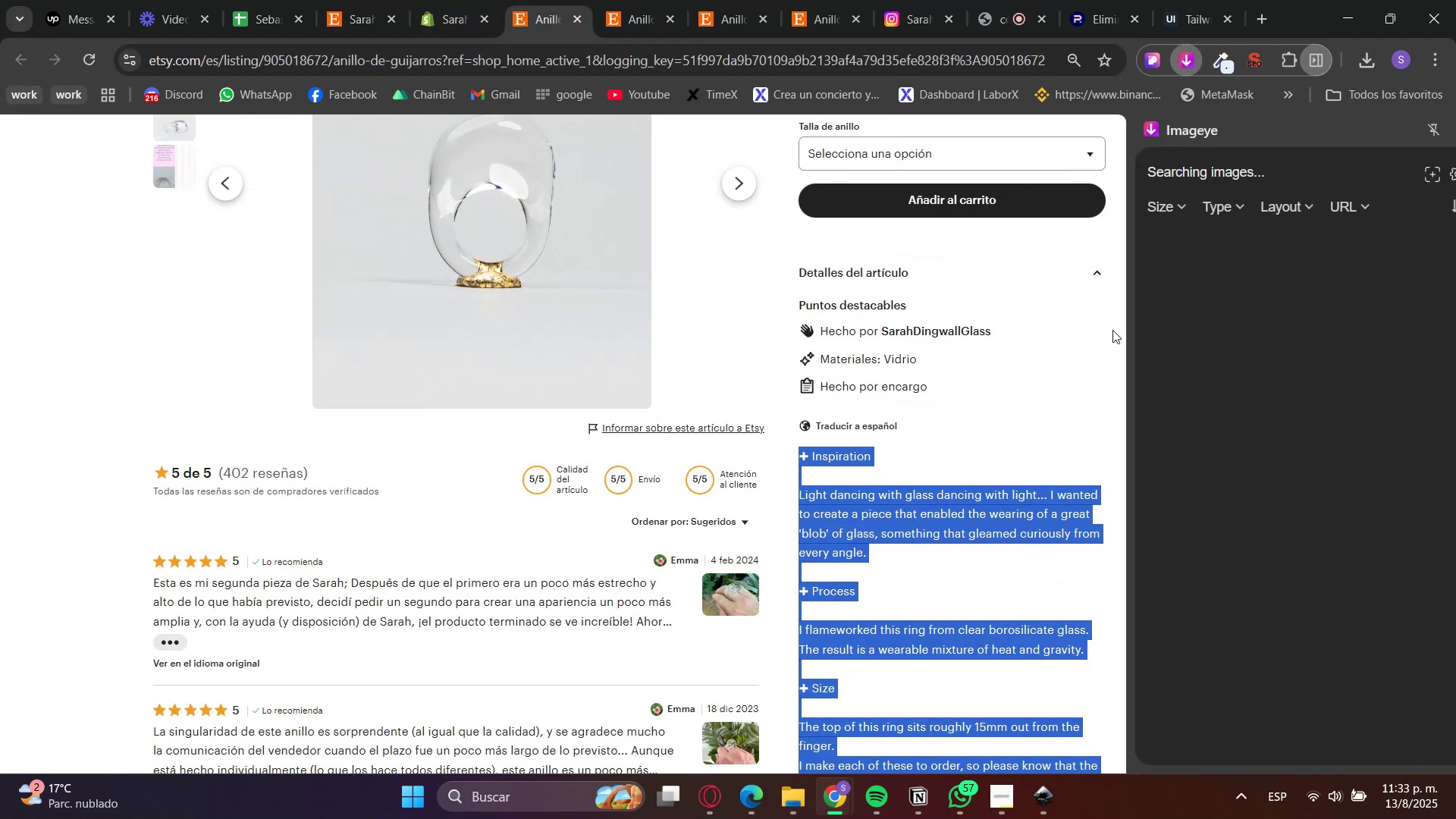 
scroll: coordinate [927, 498], scroll_direction: up, amount: 2.0
 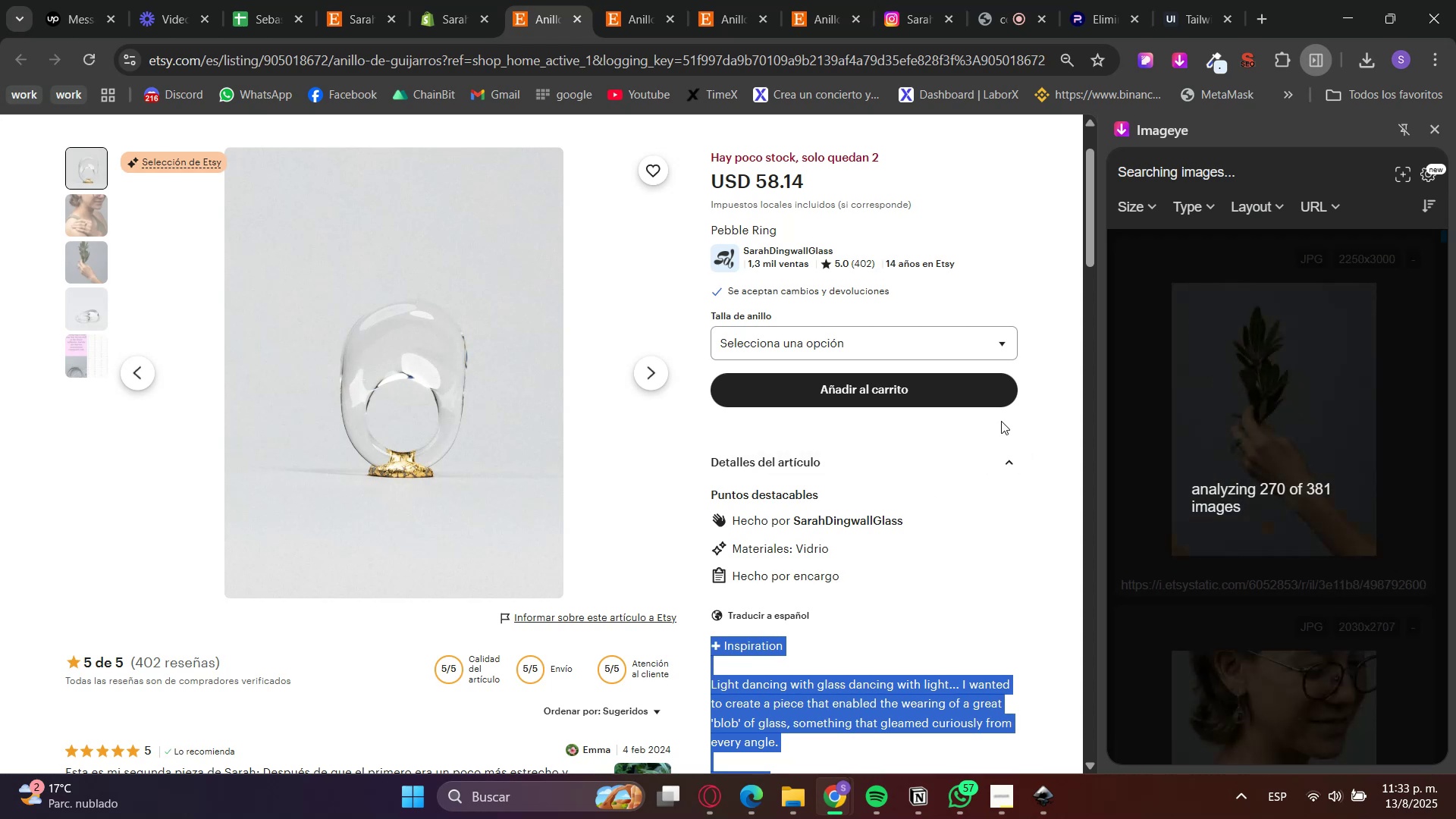 
wait(6.52)
 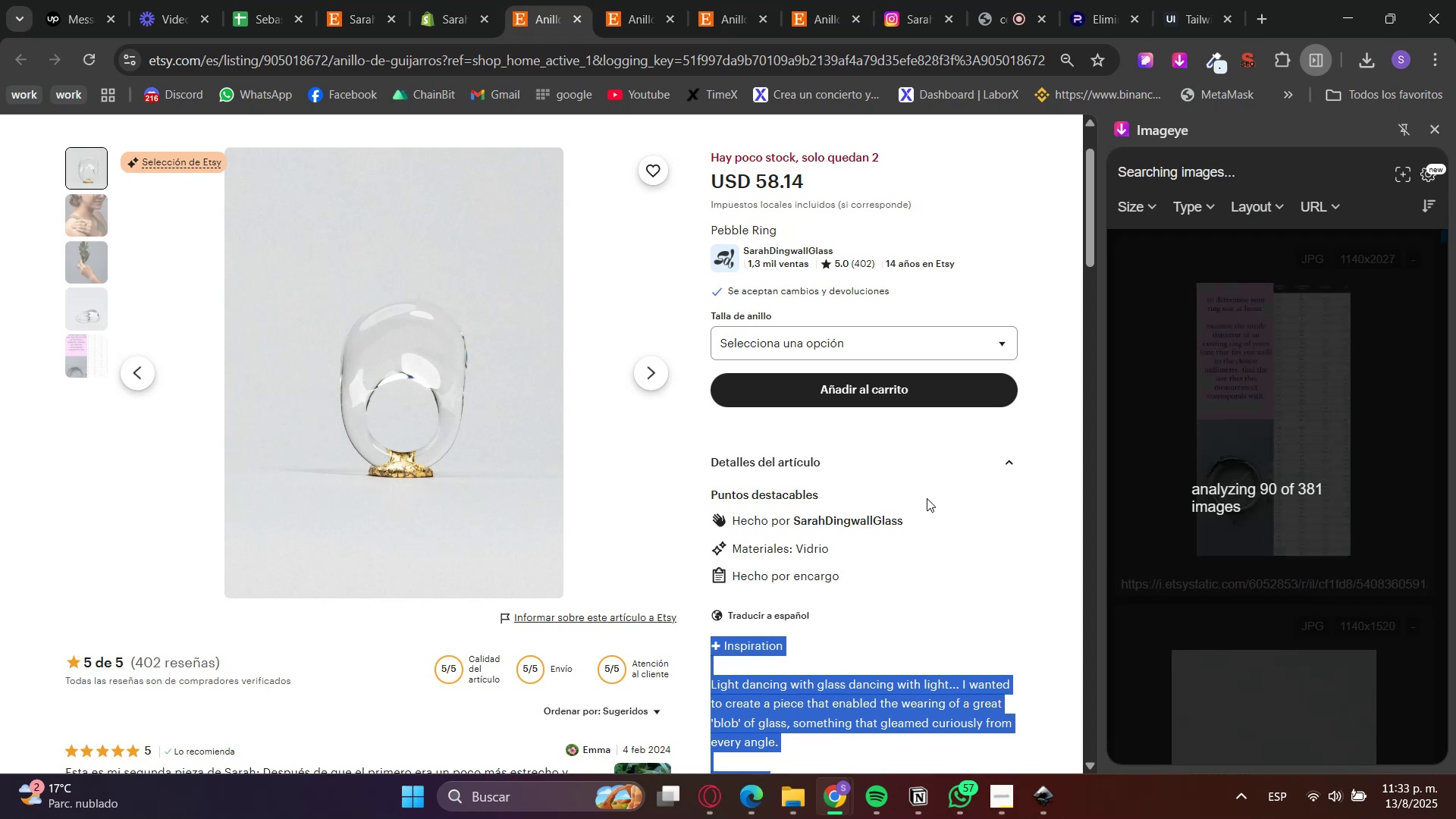 
scroll: coordinate [1010, 430], scroll_direction: up, amount: 1.0
 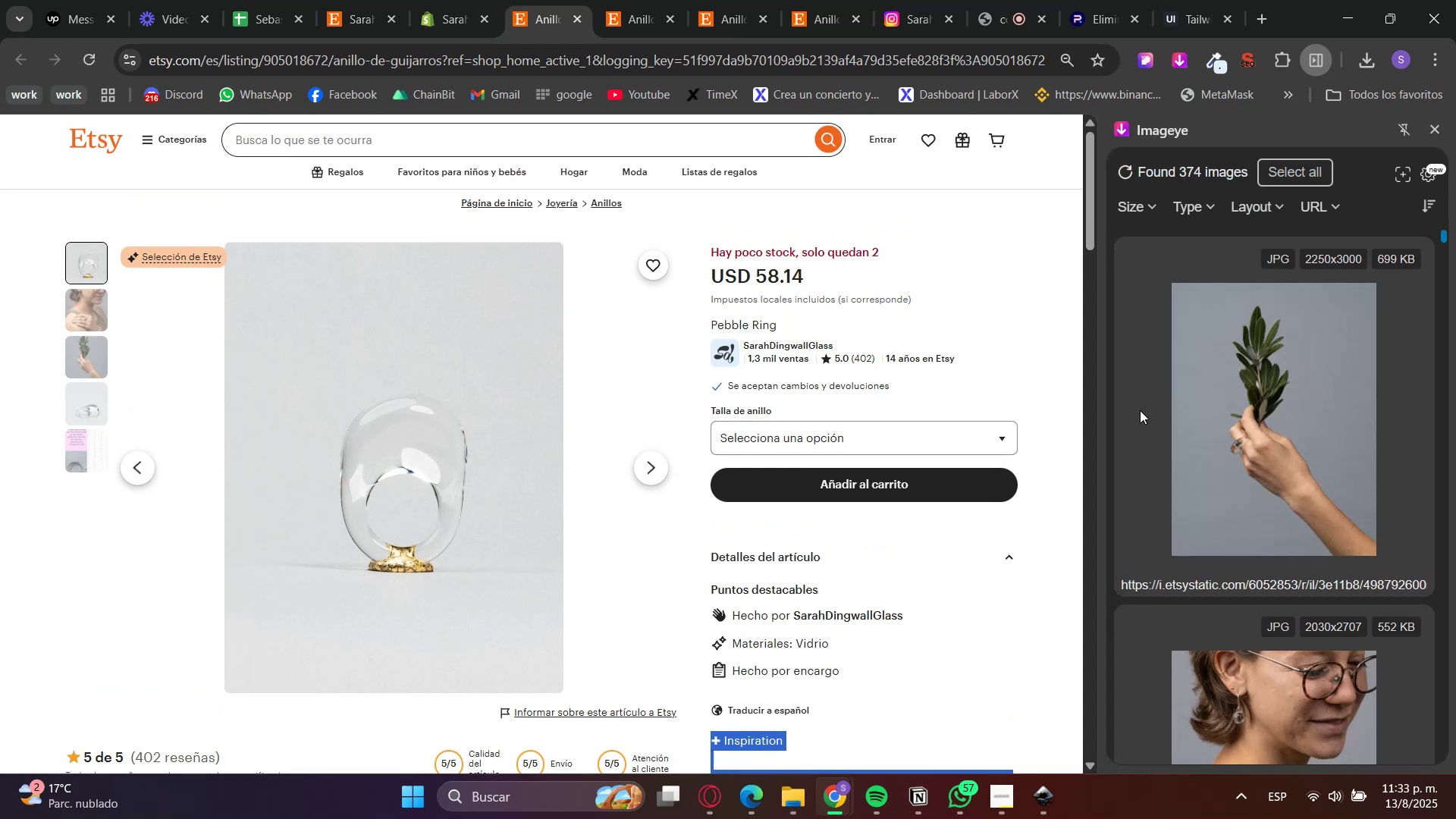 
left_click([1223, 413])
 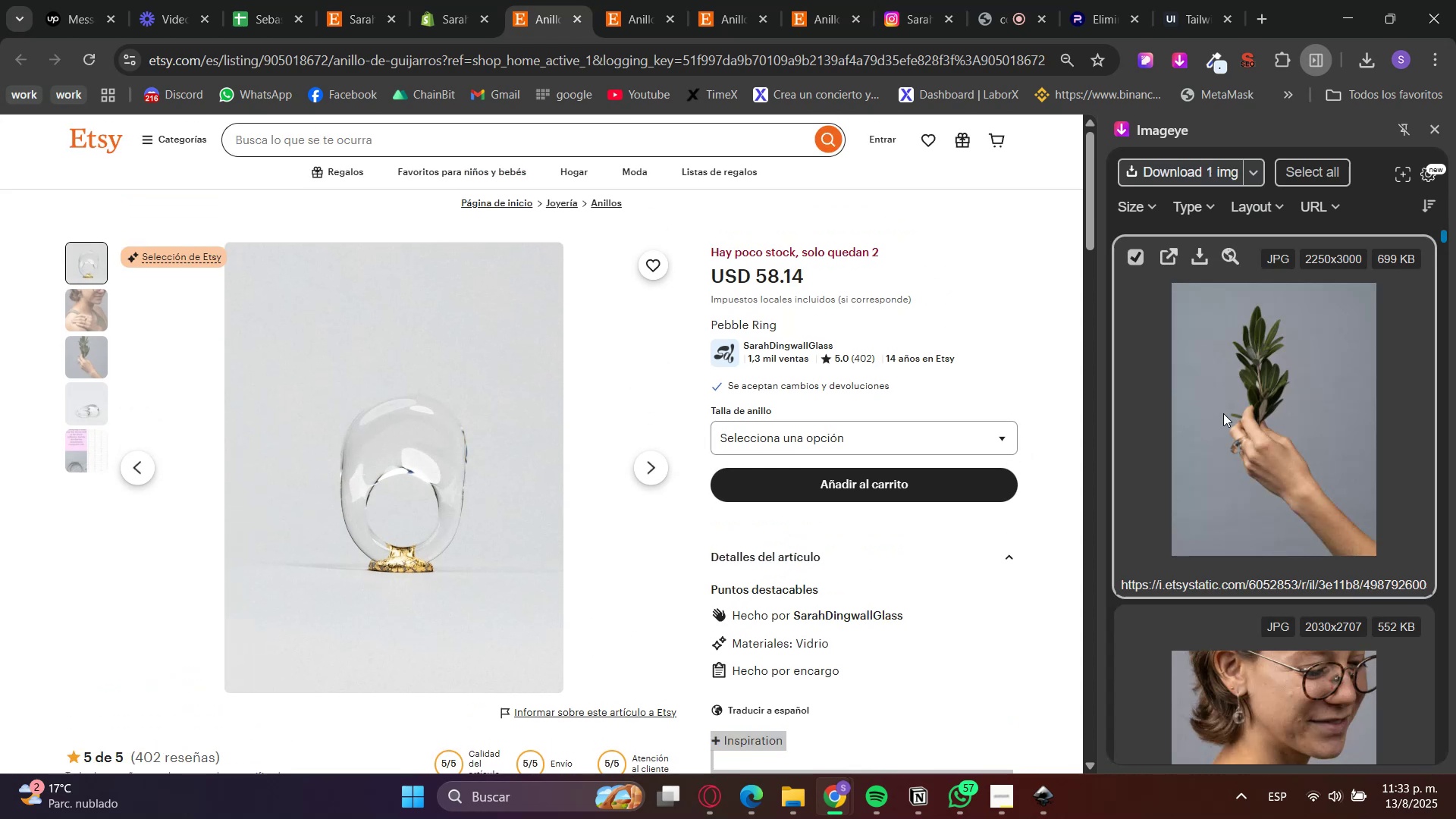 
scroll: coordinate [1224, 414], scroll_direction: down, amount: 7.0
 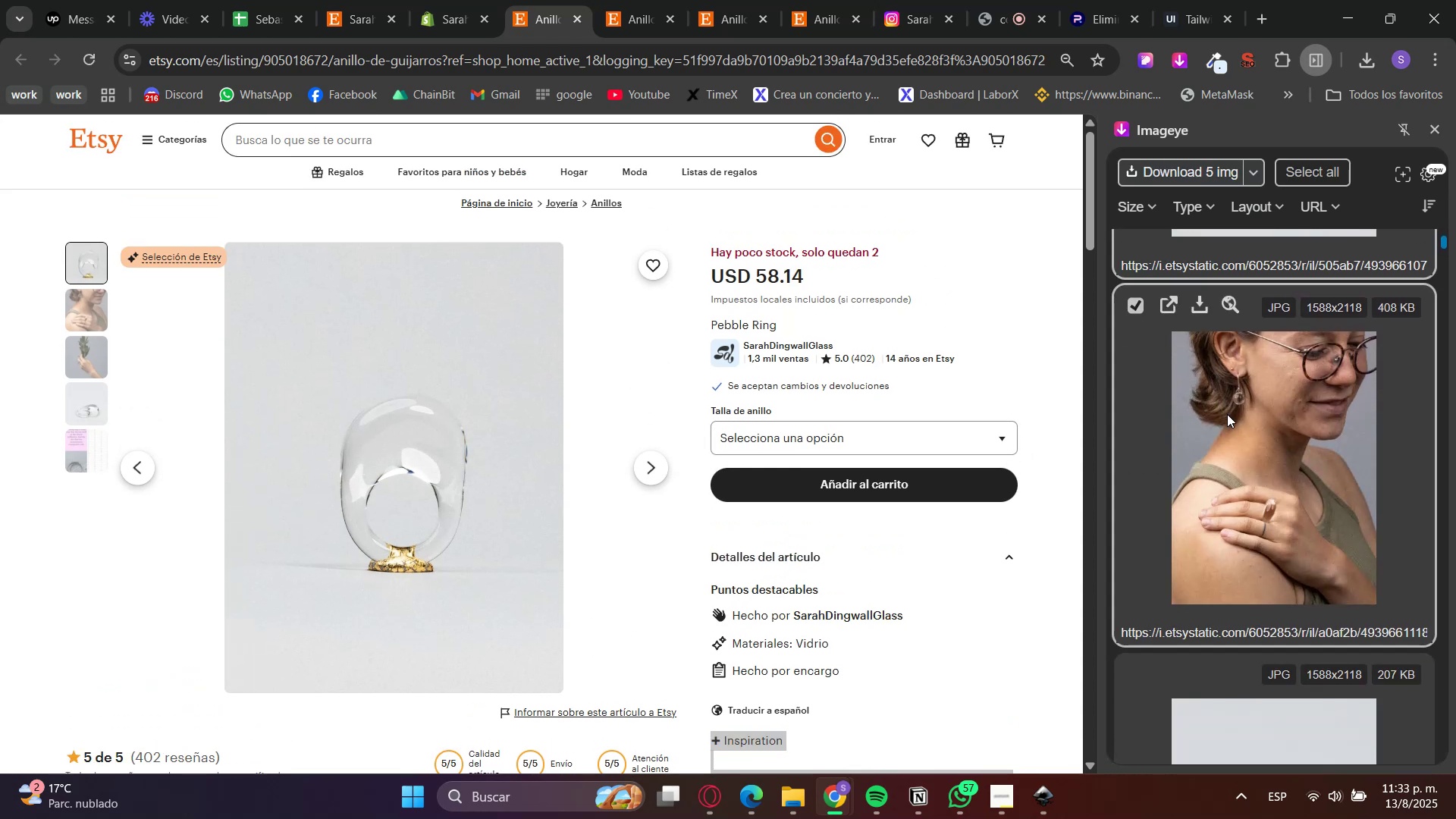 
left_click([1224, 414])
 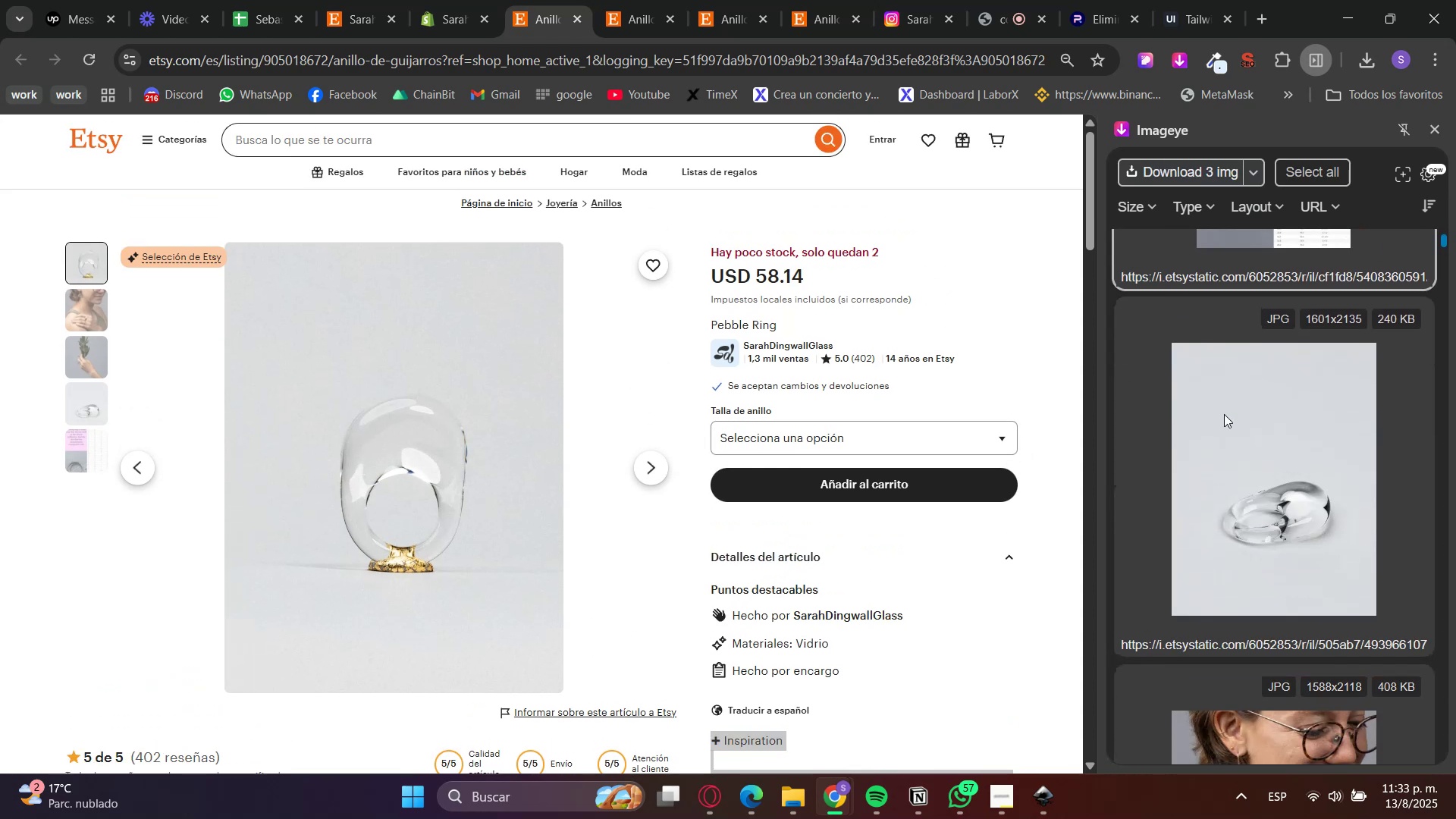 
left_click([1224, 414])
 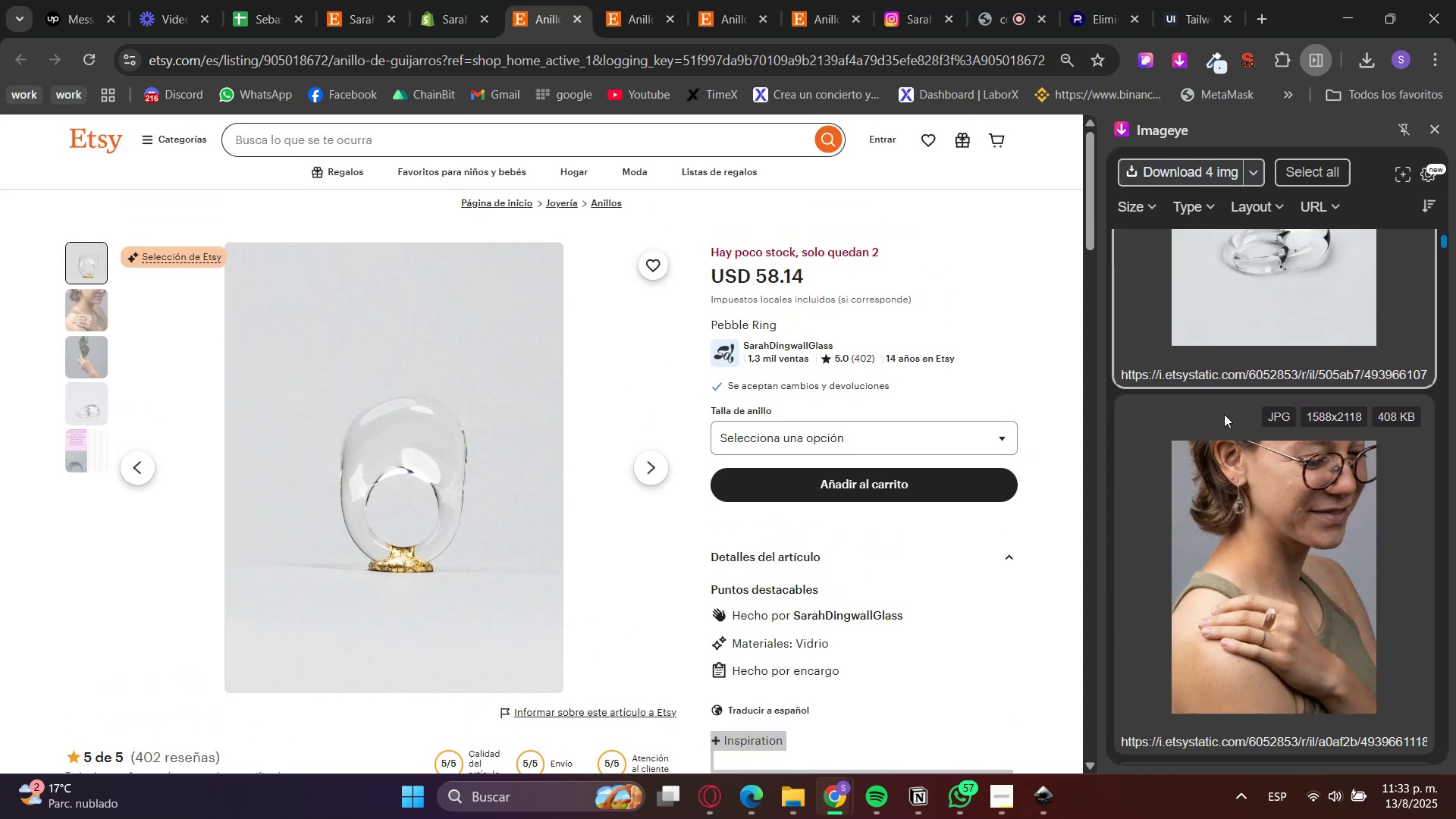 
left_click([1225, 414])
 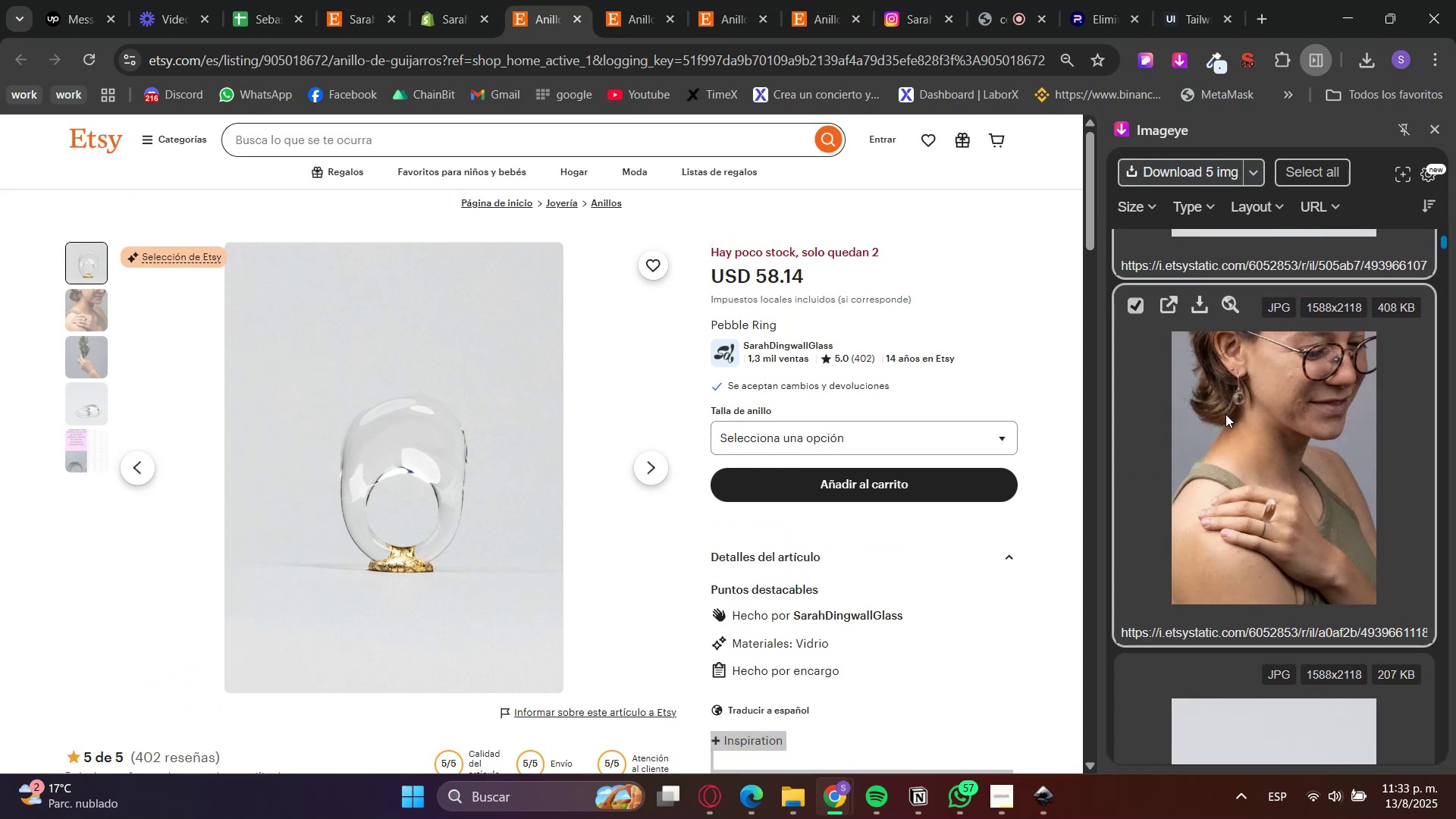 
scroll: coordinate [1239, 456], scroll_direction: down, amount: 7.0
 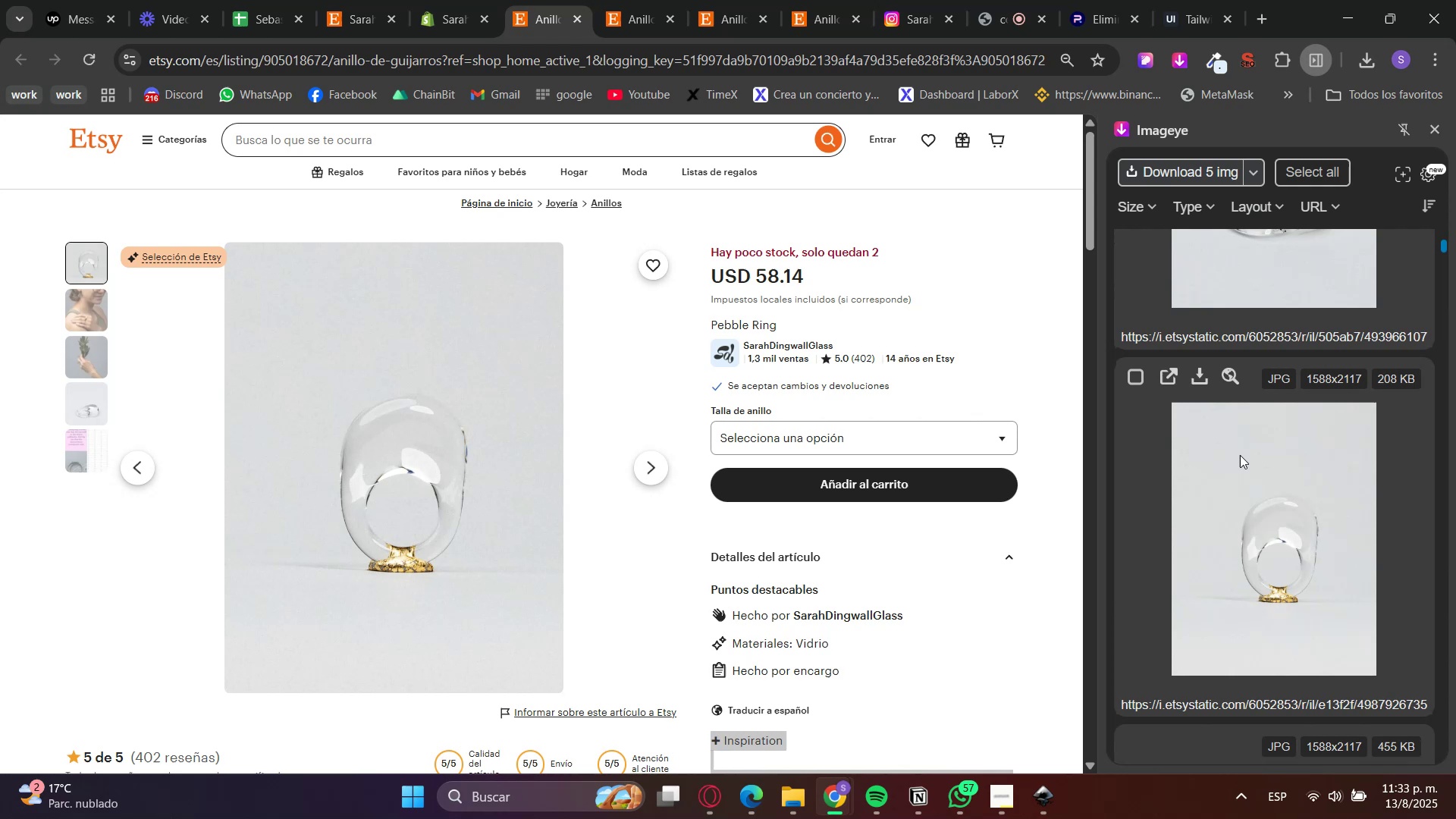 
left_click([1241, 455])
 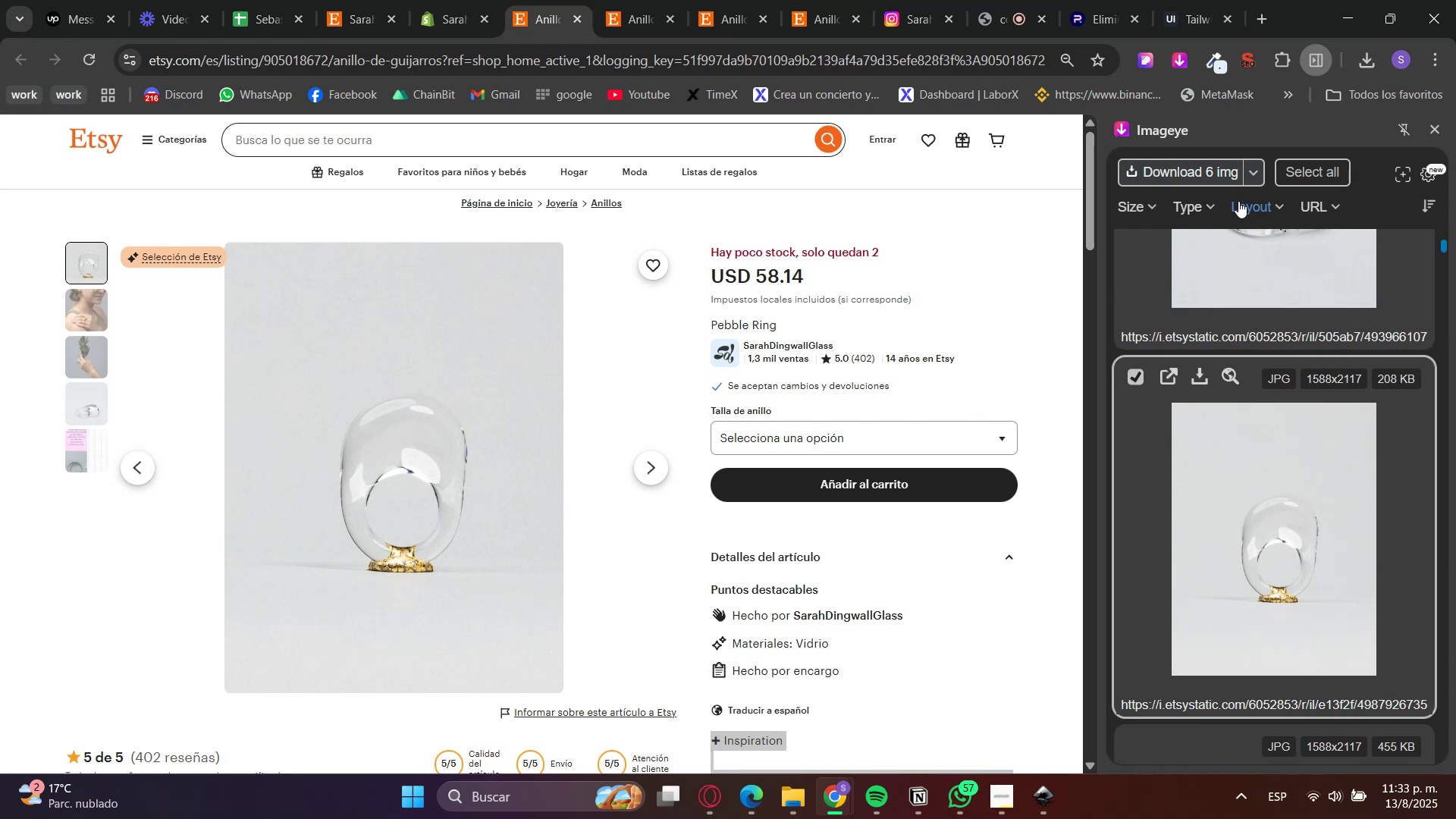 
left_click([1215, 177])
 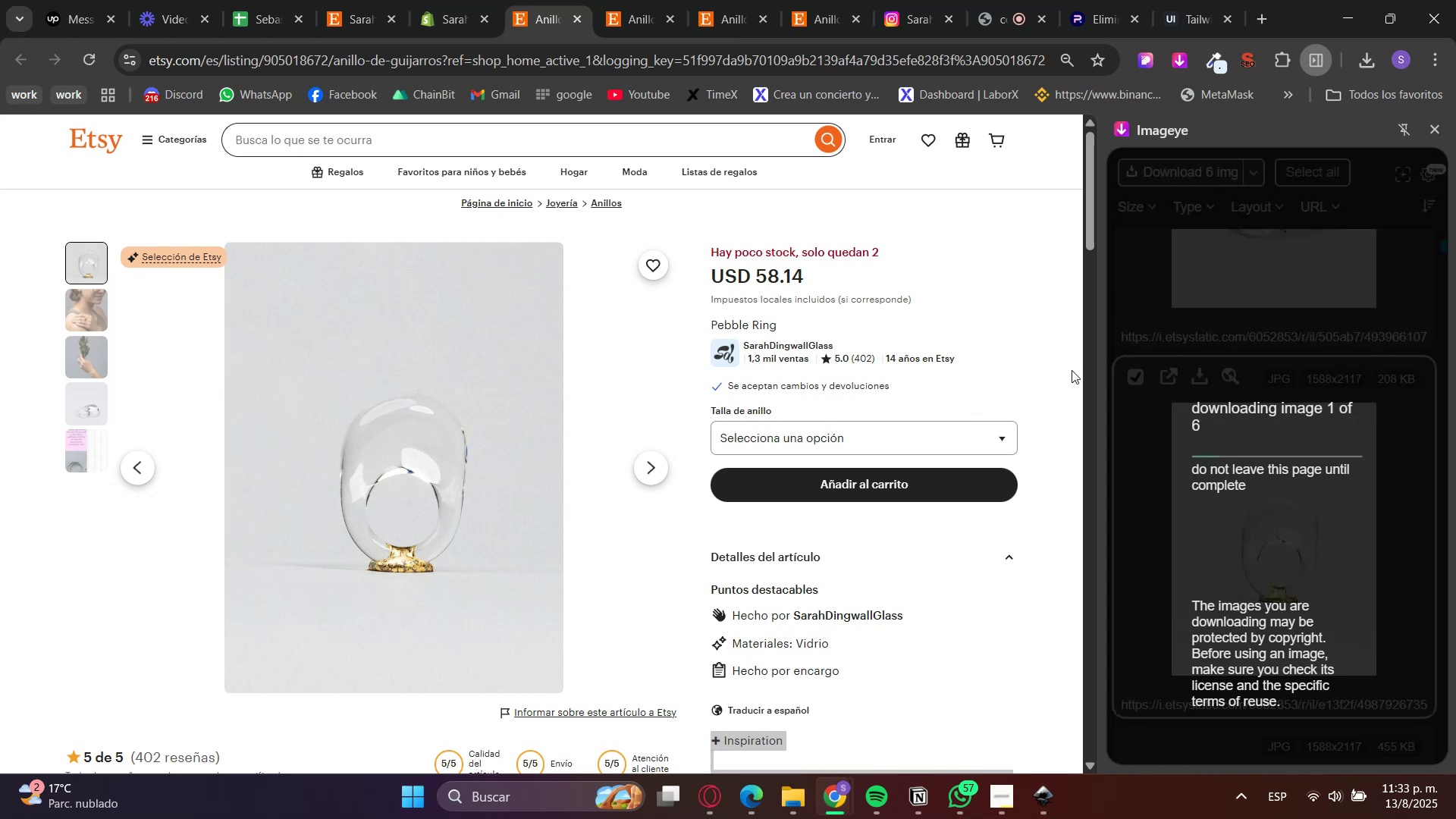 
mouse_move([1036, 400])
 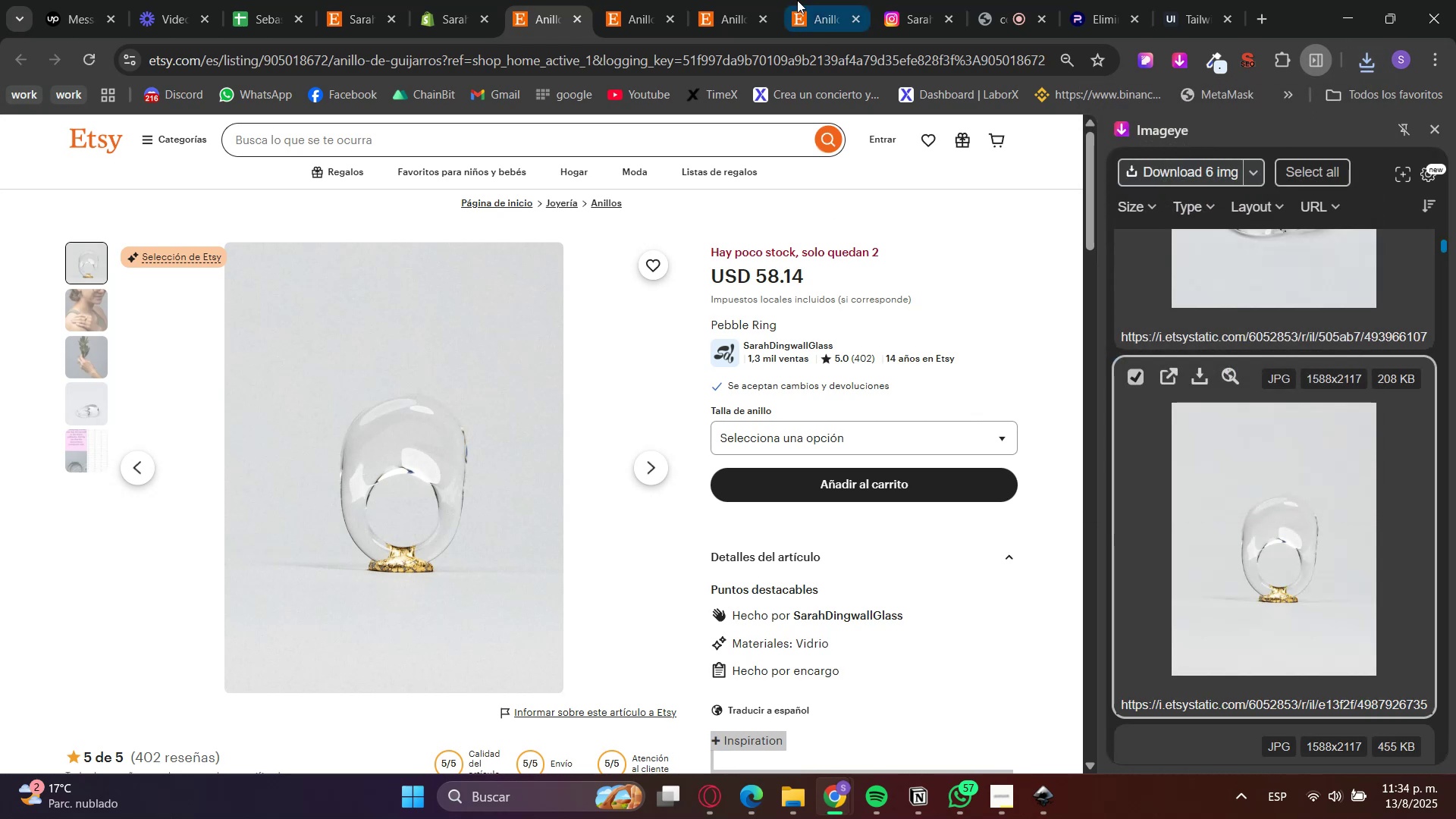 
left_click([429, 0])
 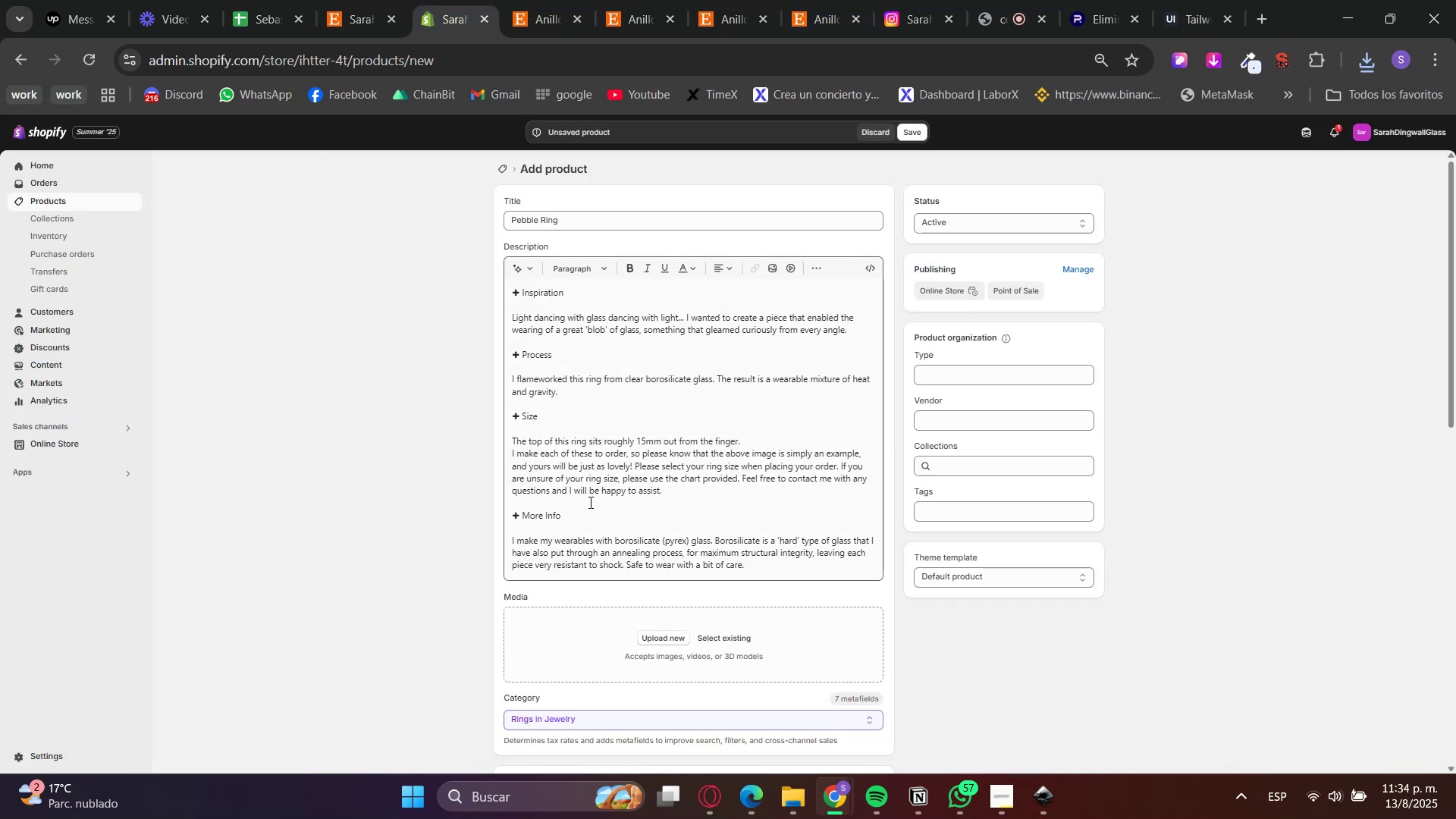 
scroll: coordinate [462, 549], scroll_direction: down, amount: 3.0
 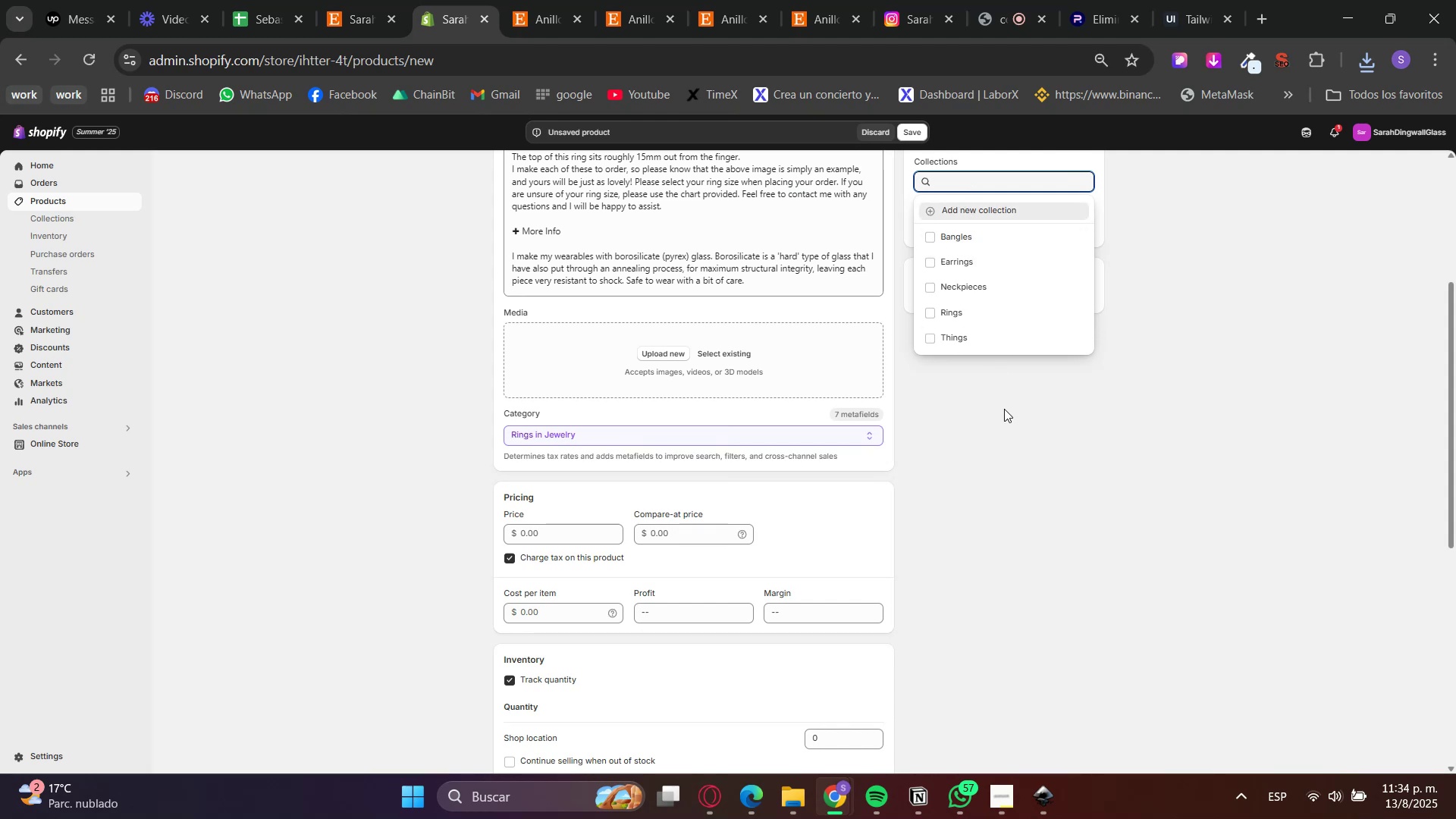 
left_click([1009, 320])
 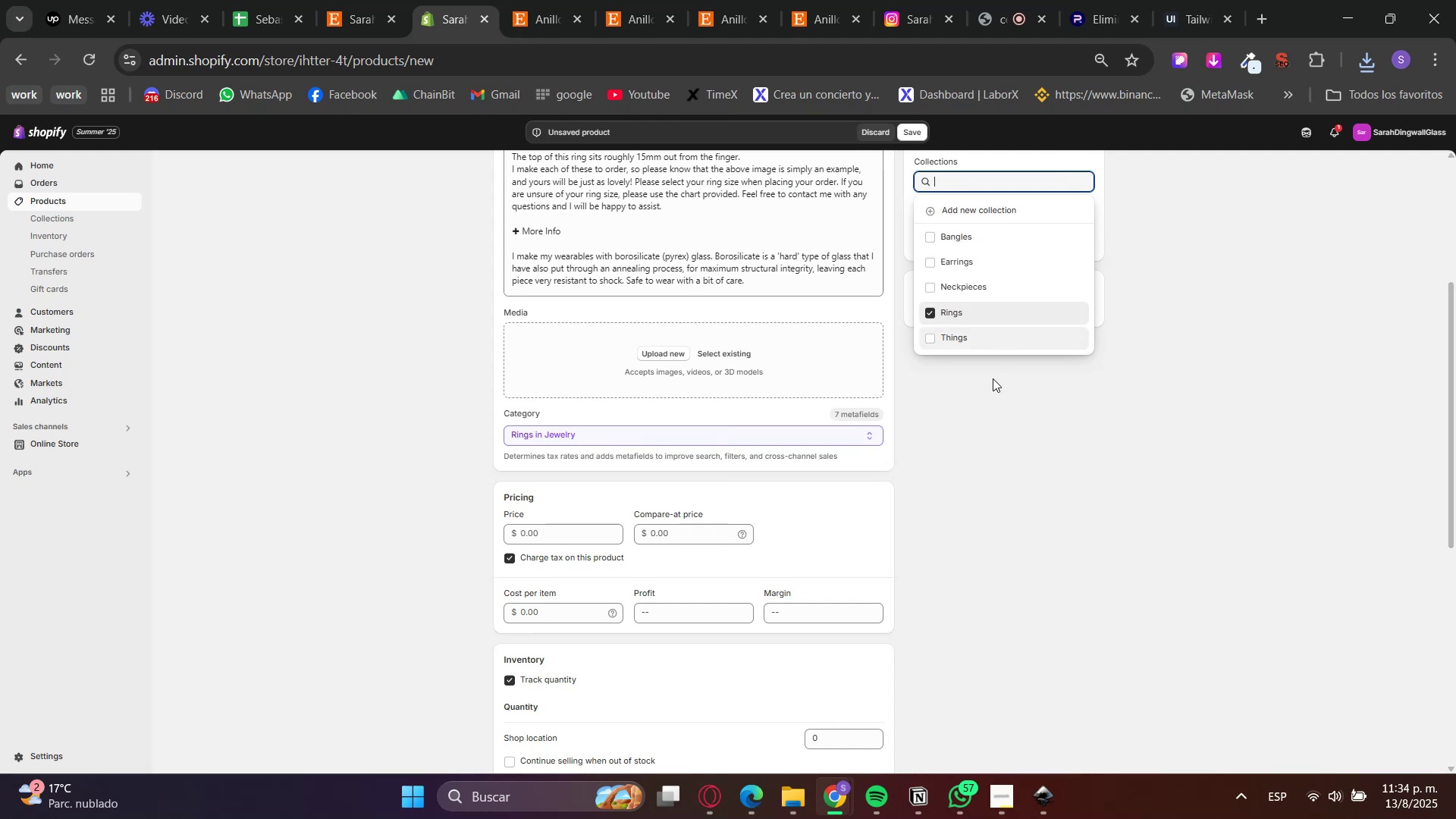 
double_click([975, 478])
 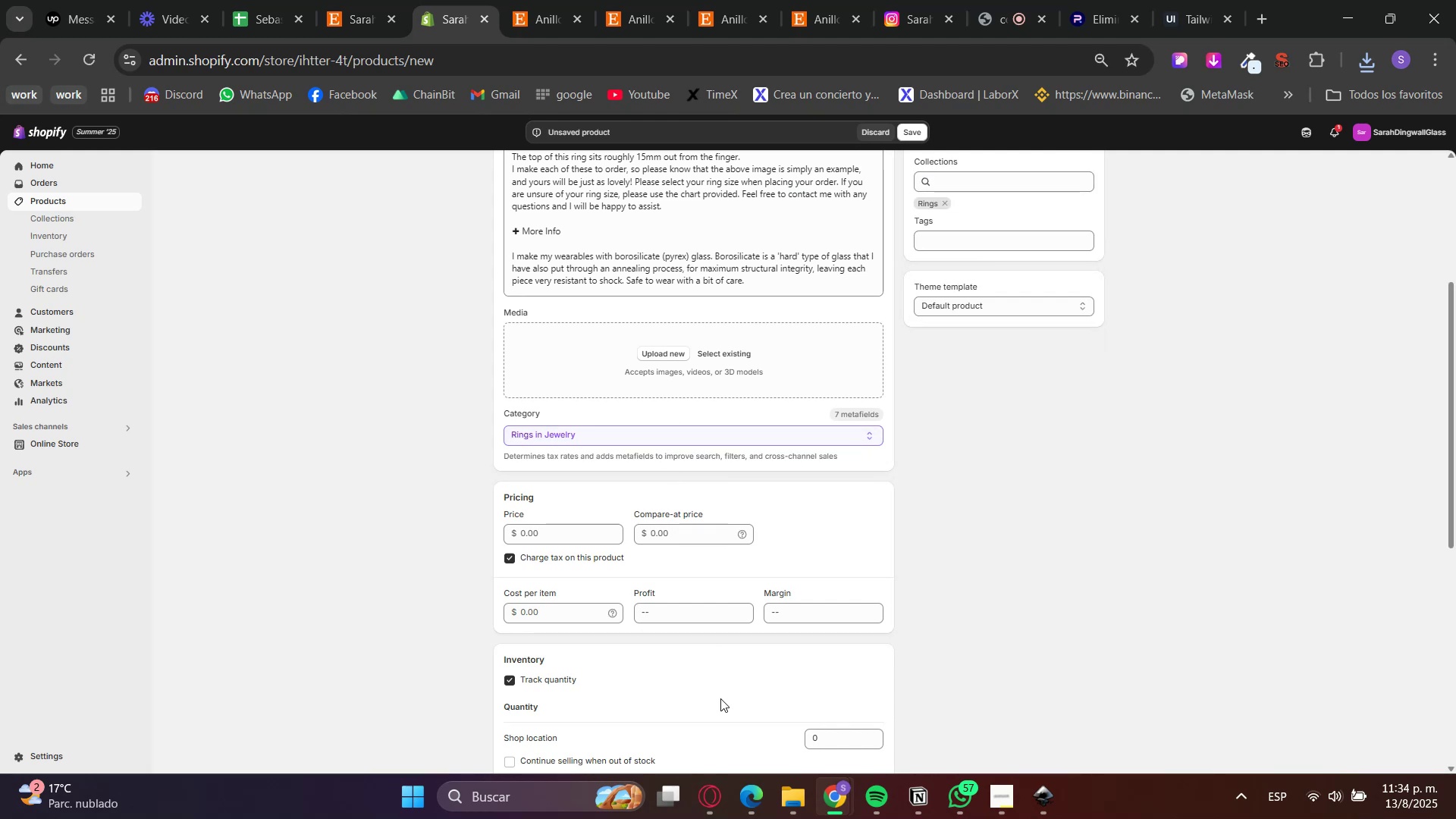 
left_click([779, 780])
 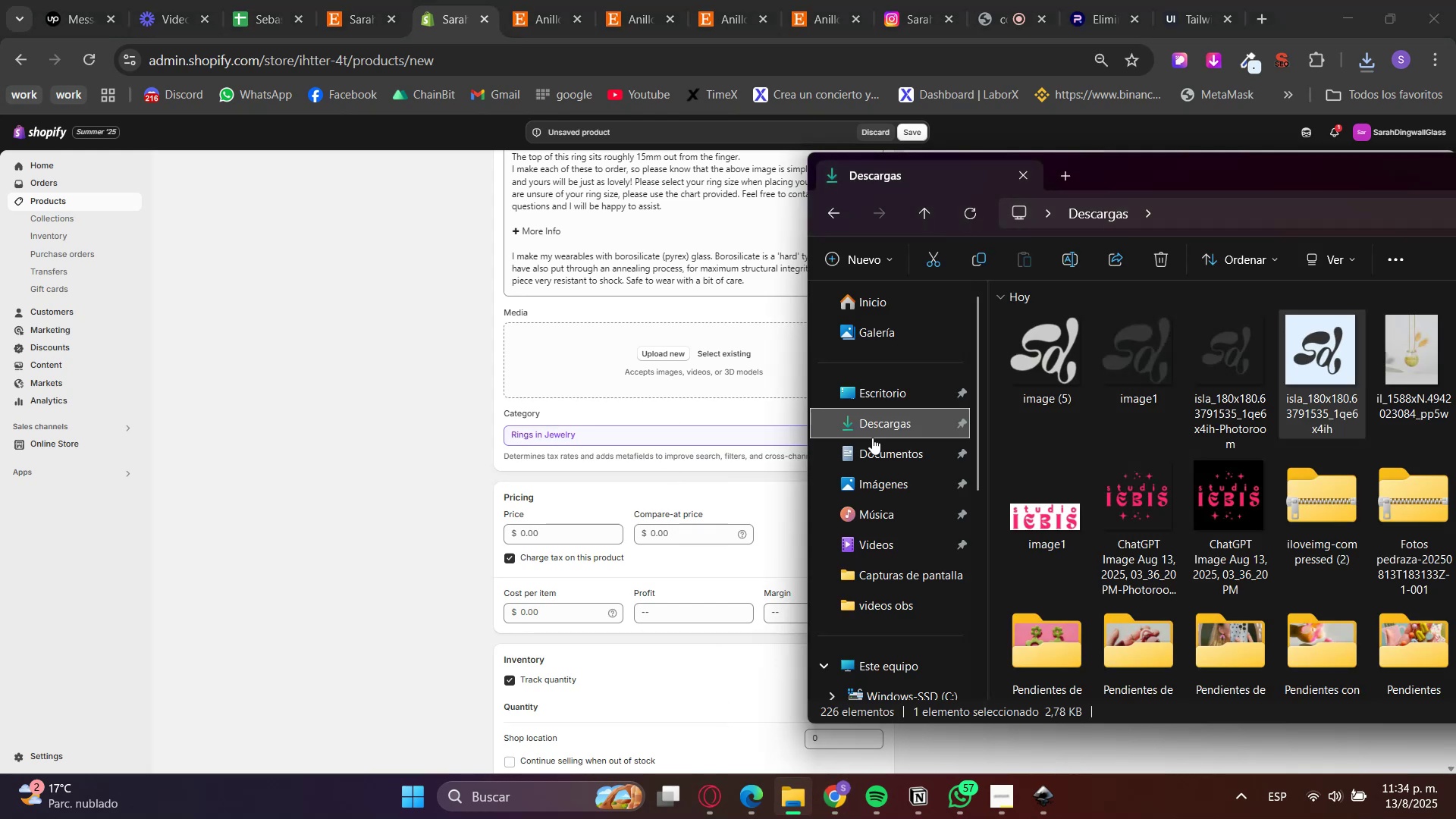 
left_click([873, 435])
 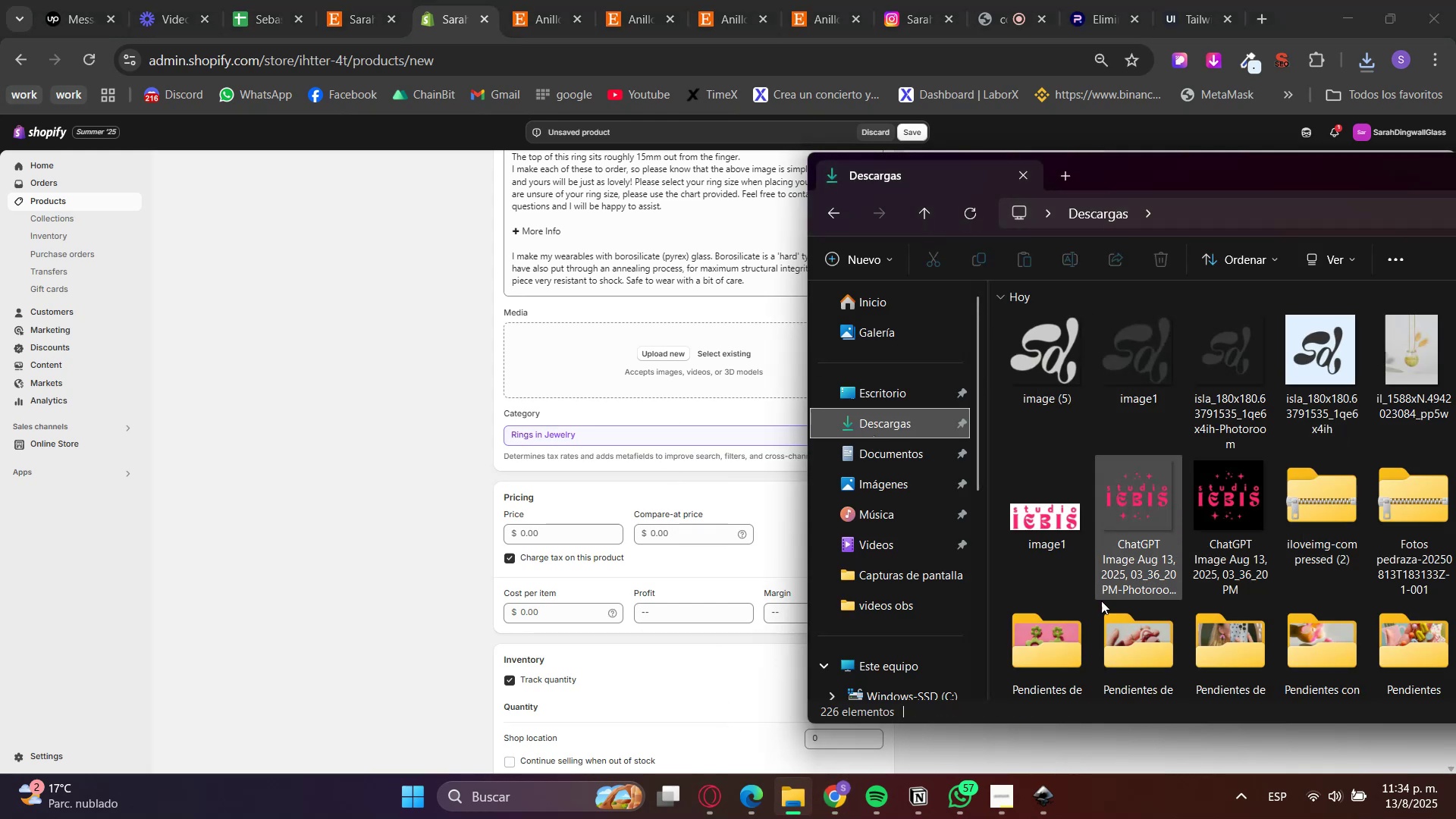 
left_click_drag(start_coordinate=[1239, 175], to_coordinate=[491, 168])
 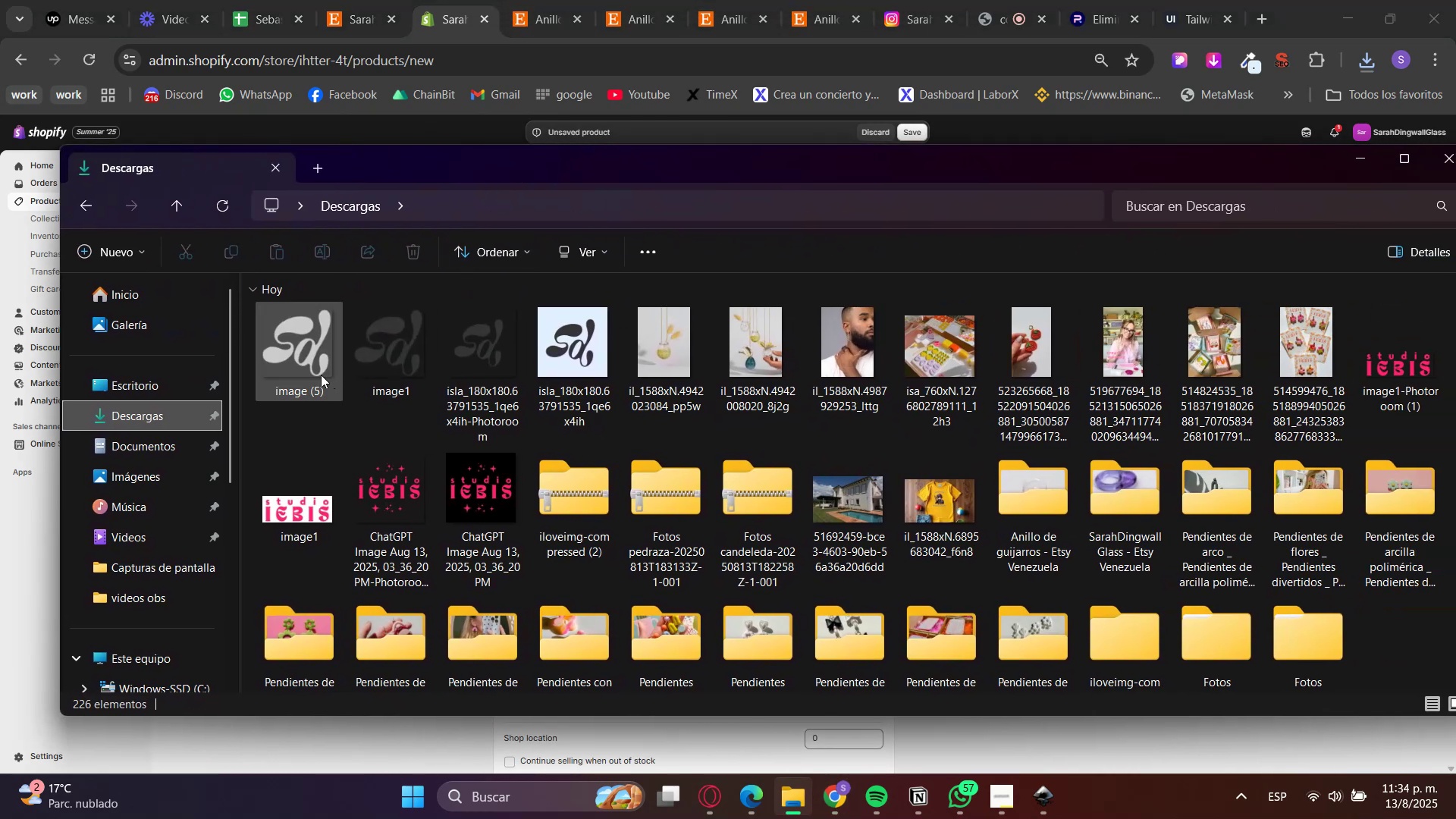 
left_click([306, 355])
 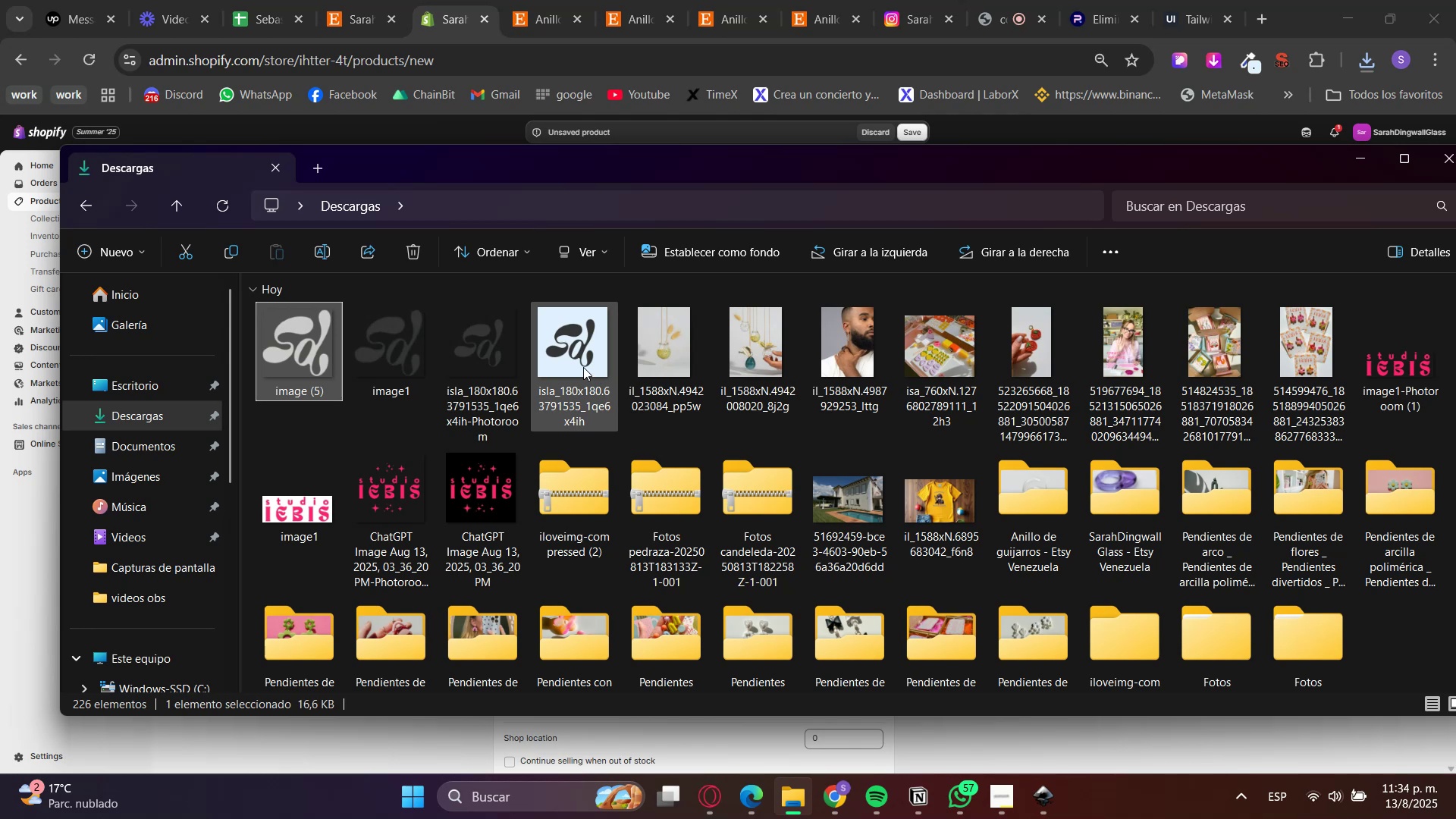 
double_click([693, 351])
 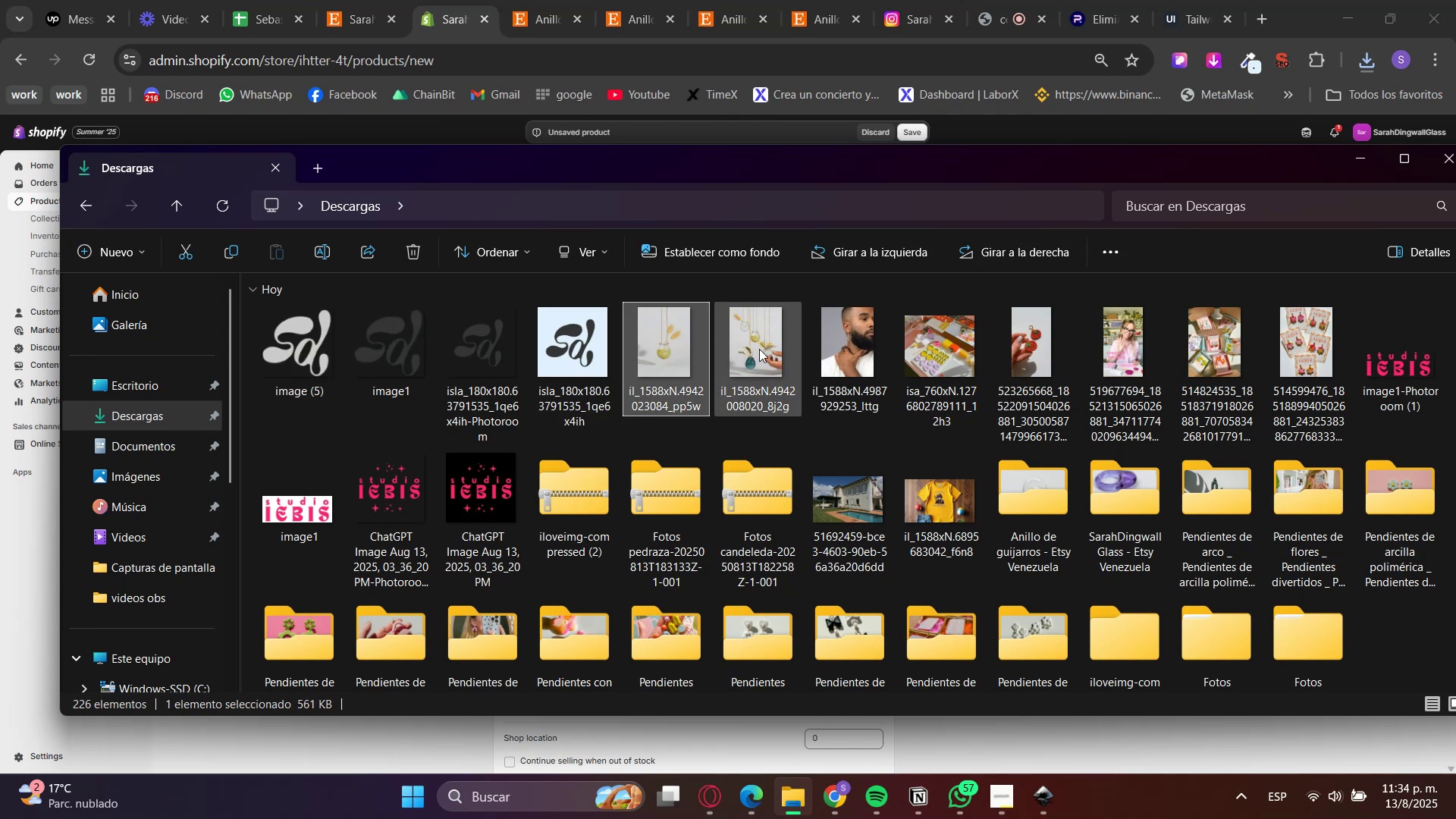 
triple_click([830, 342])
 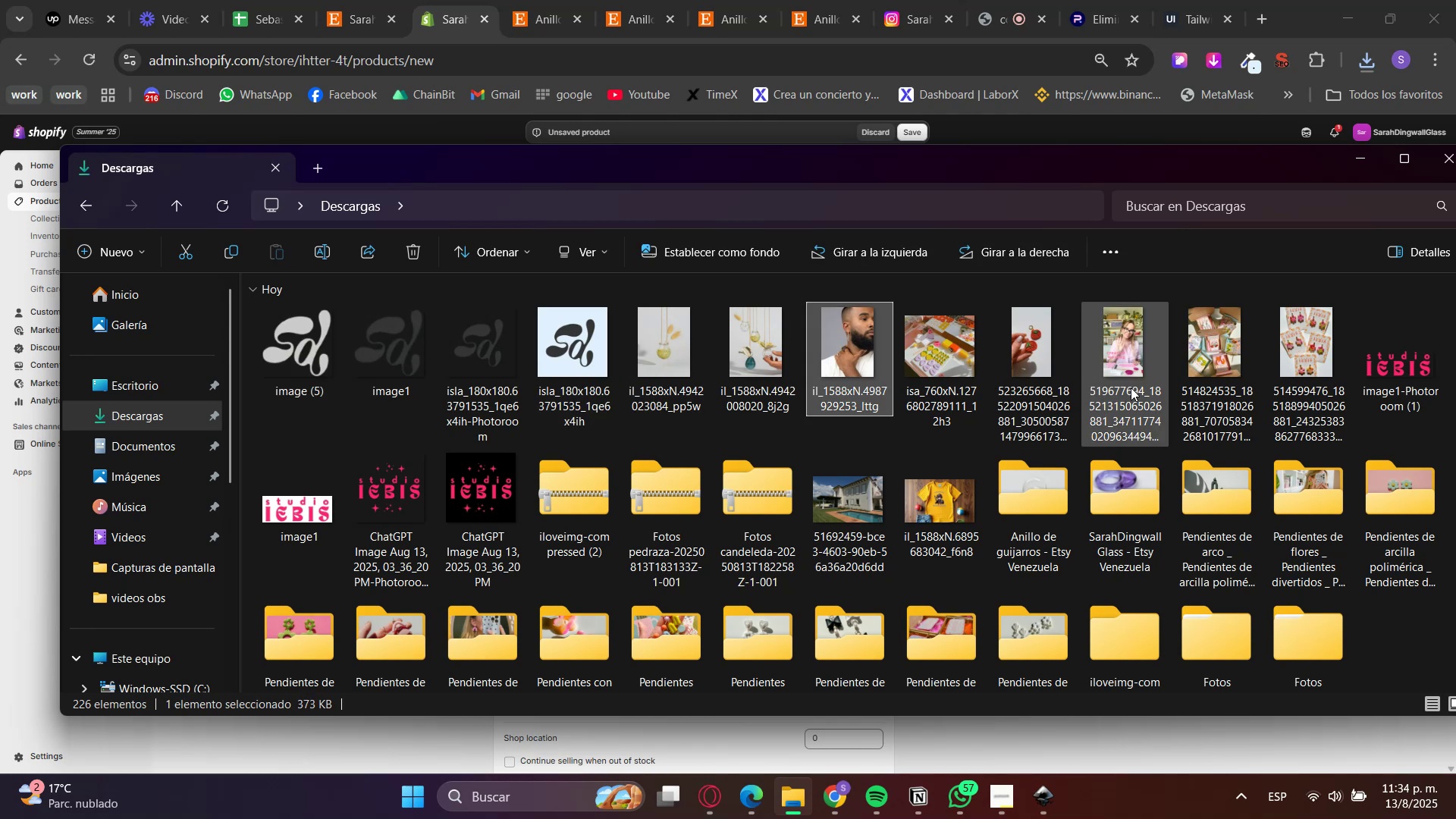 
left_click([920, 336])
 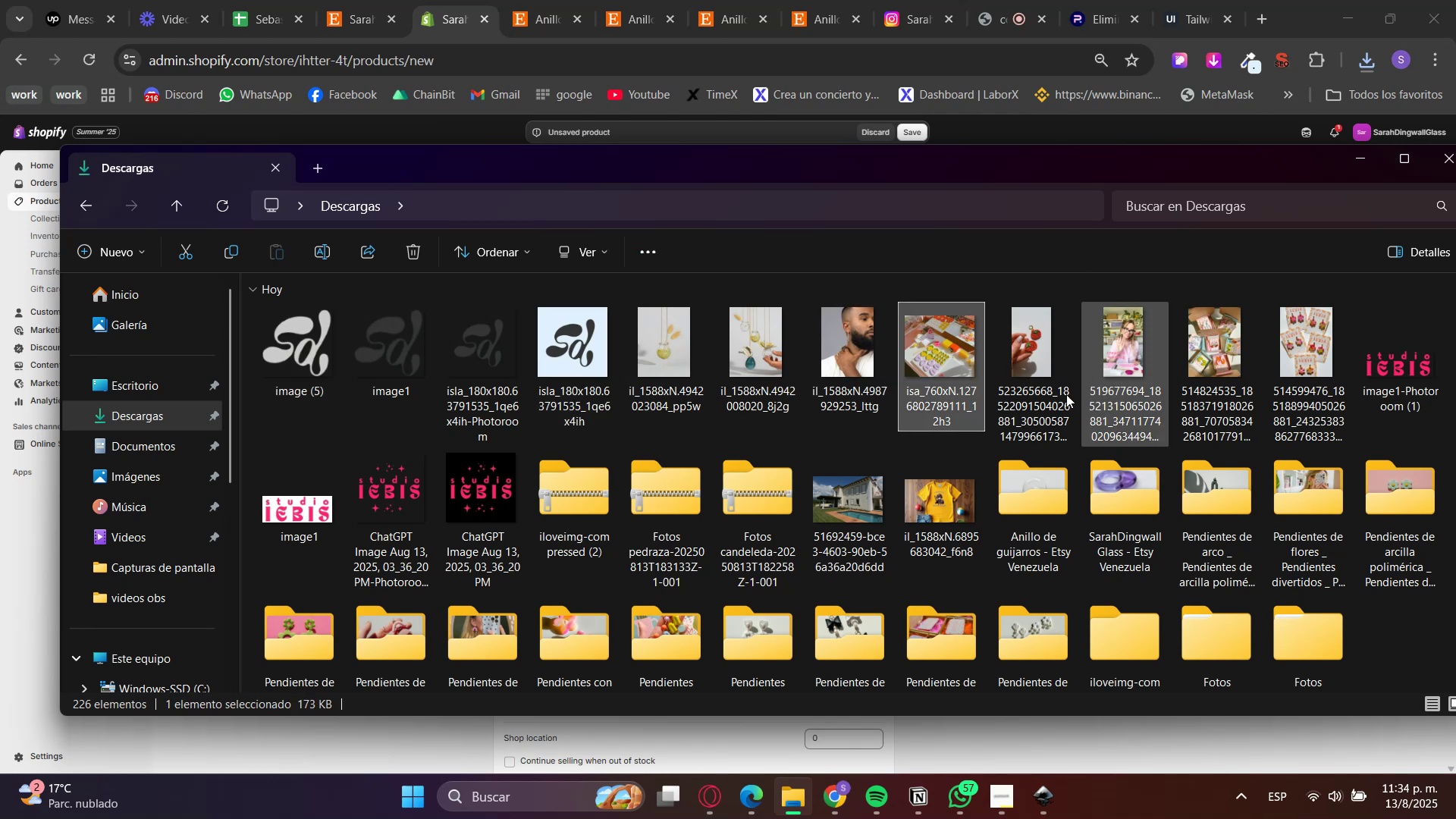 
hold_key(key=ShiftLeft, duration=0.39)
left_click([484, 472])
 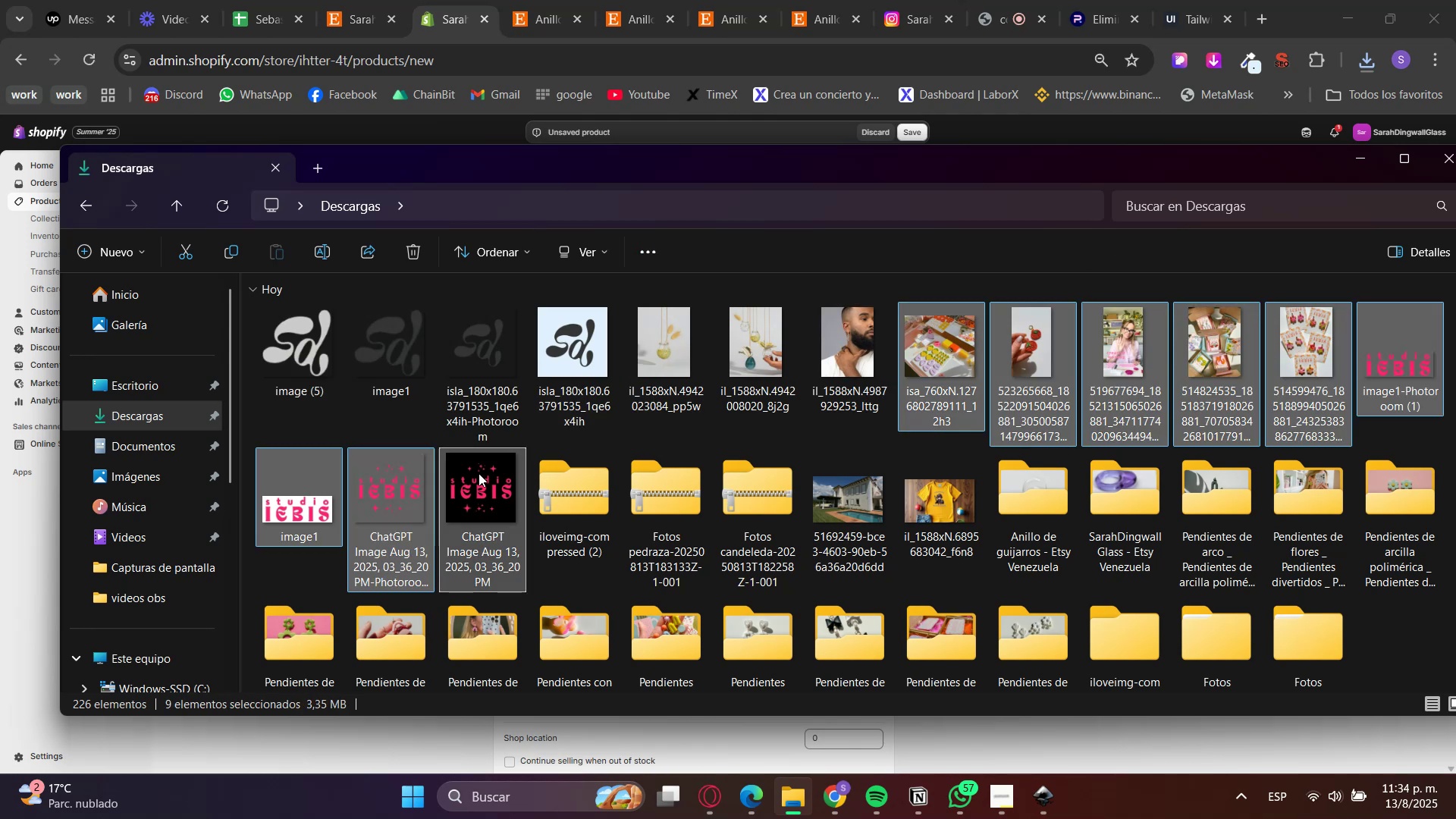 
right_click([472, 473])
 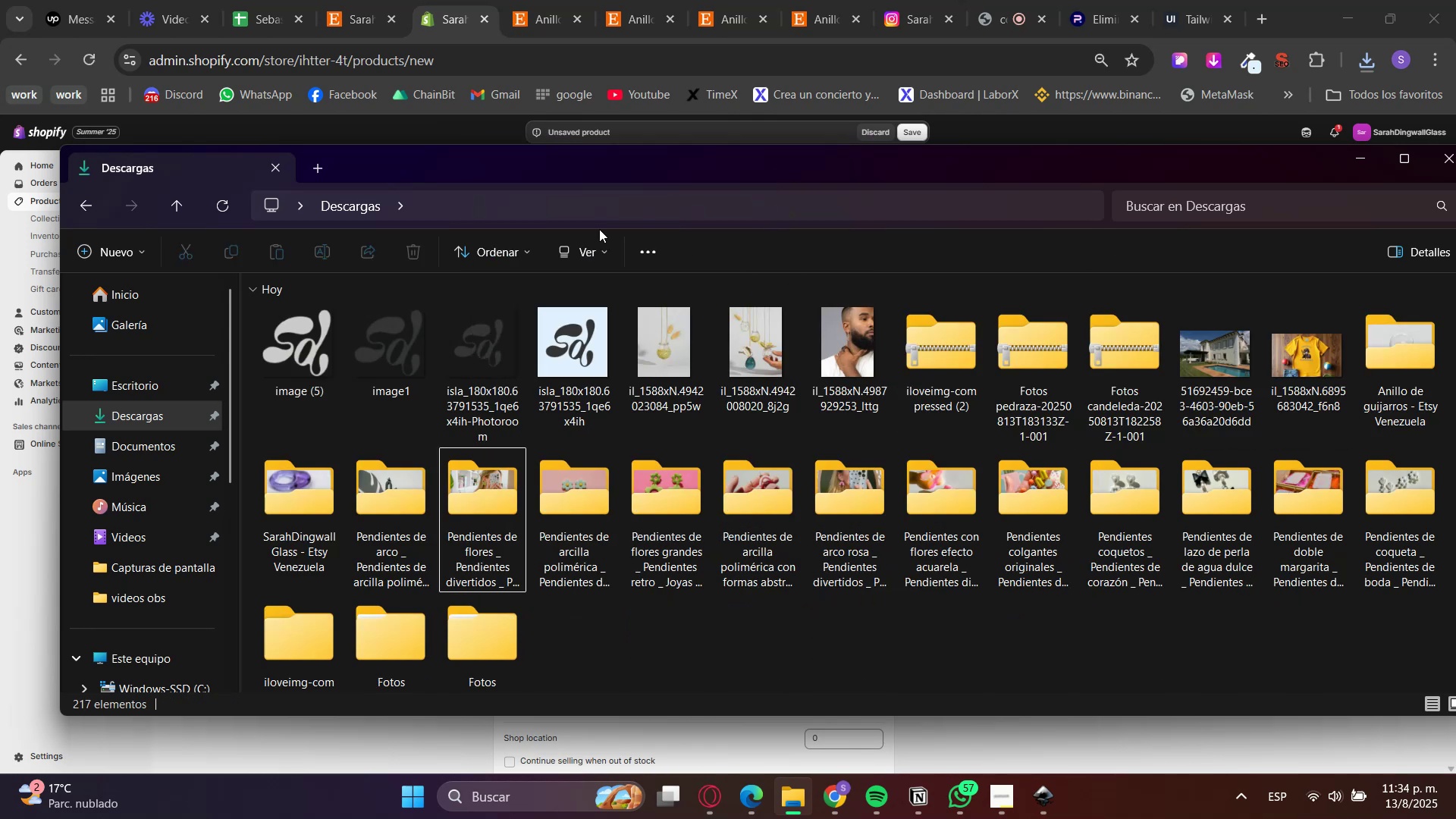 
left_click_drag(start_coordinate=[459, 166], to_coordinate=[386, 208])
 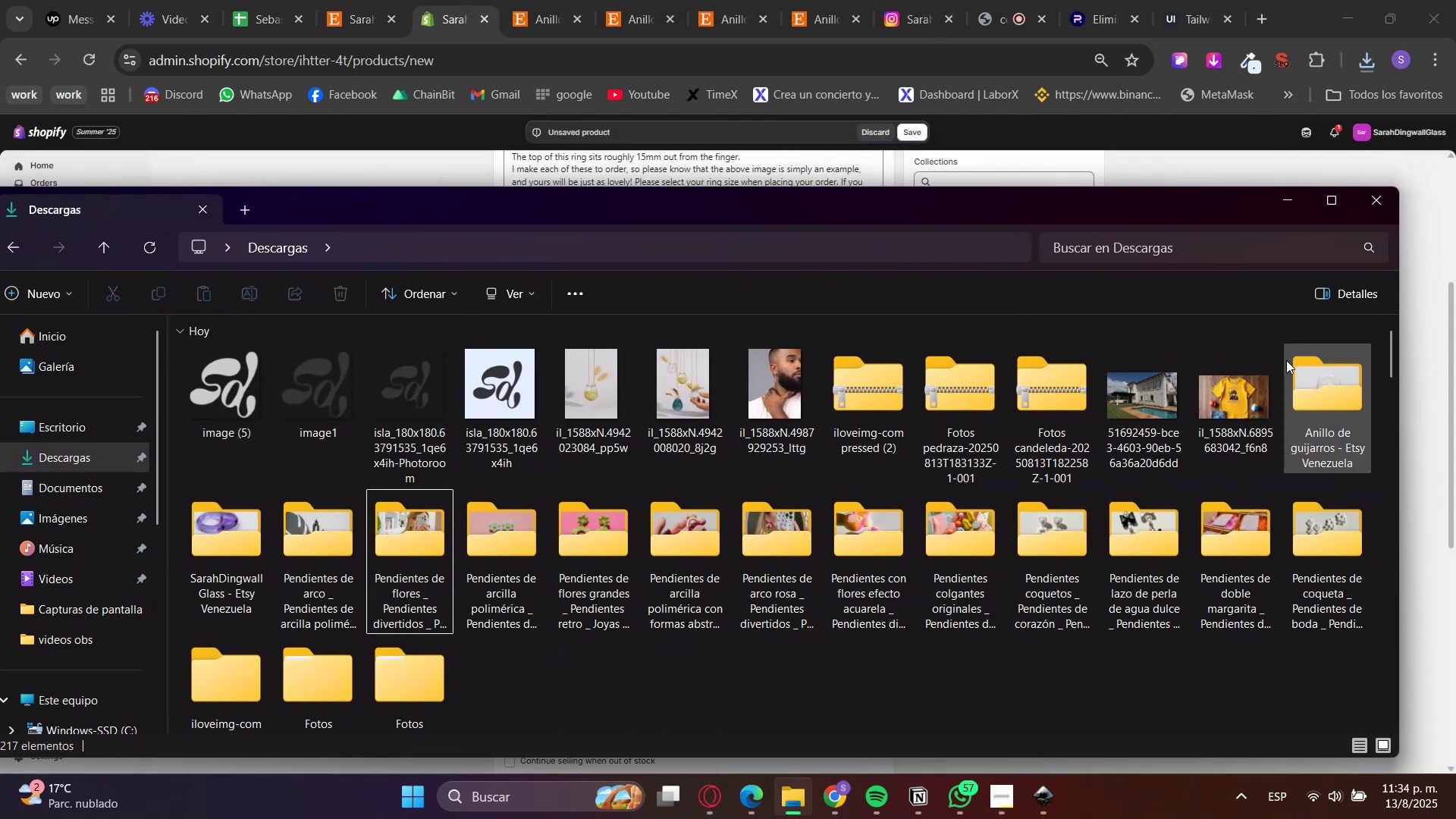 
double_click([1289, 366])
 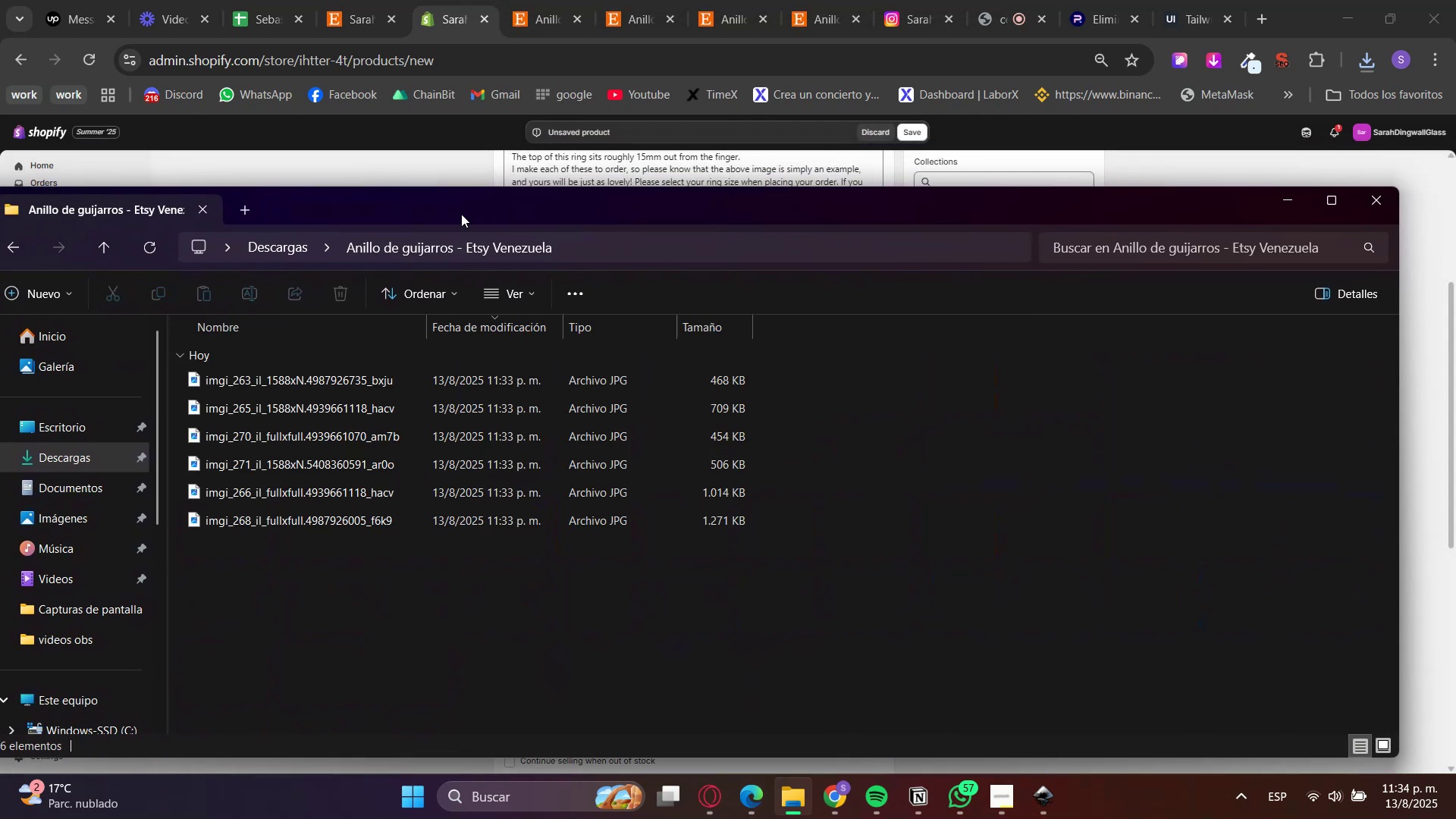 
left_click_drag(start_coordinate=[344, 200], to_coordinate=[1317, 238])
 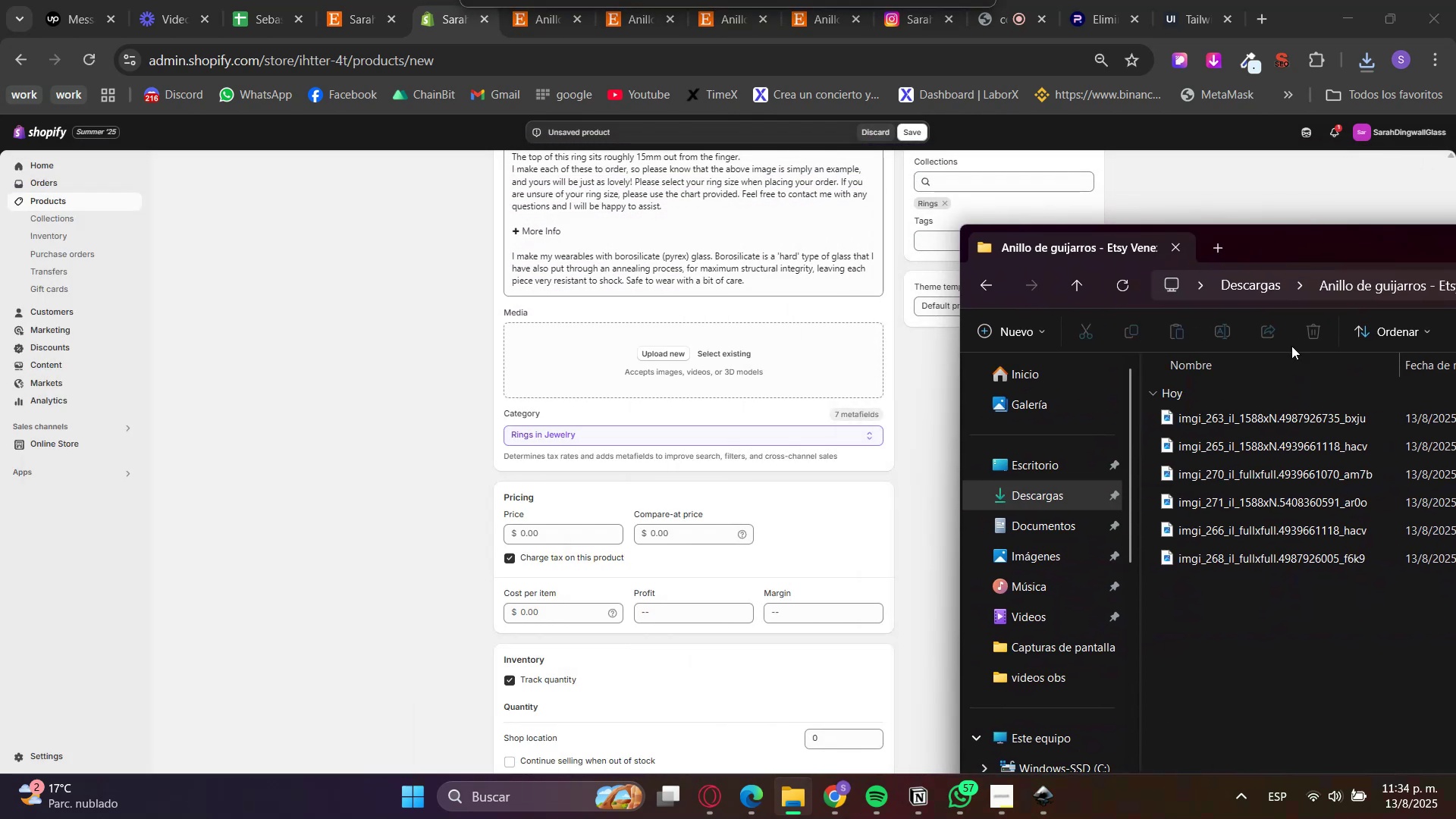 
left_click_drag(start_coordinate=[1224, 630], to_coordinate=[1217, 454])
 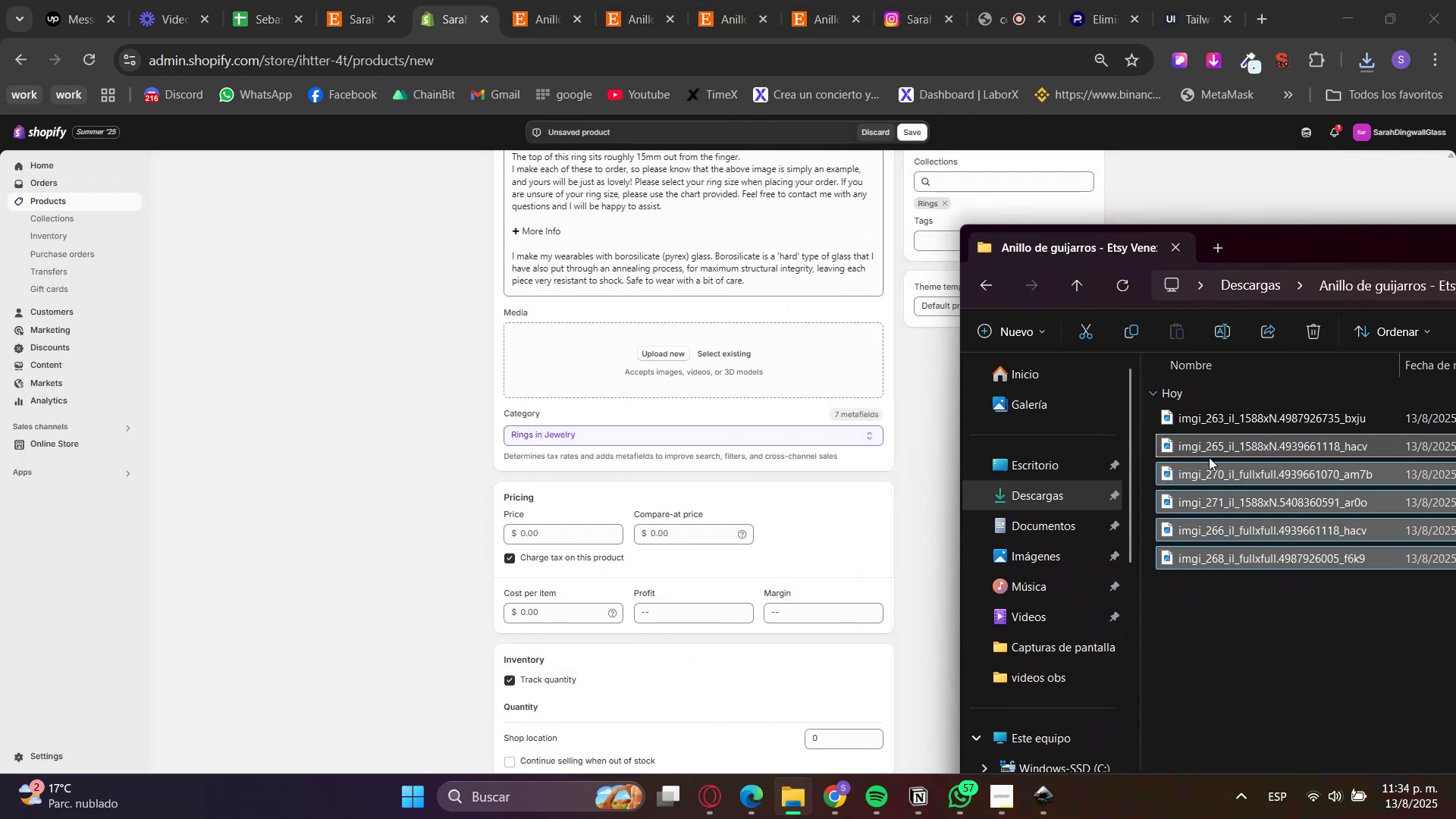 
left_click_drag(start_coordinate=[1200, 583], to_coordinate=[1214, 426])
 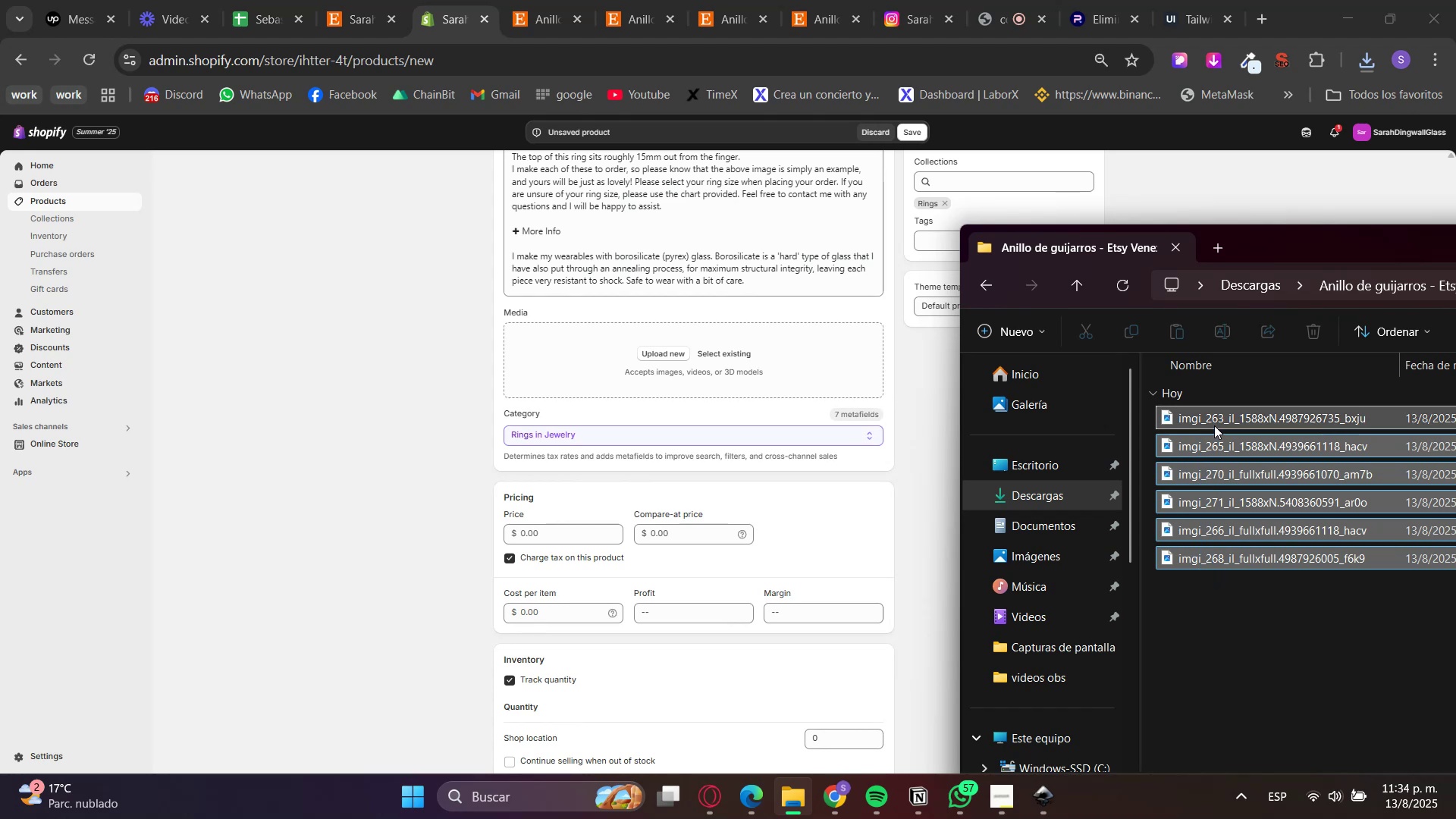 
left_click_drag(start_coordinate=[1216, 420], to_coordinate=[728, 346])
 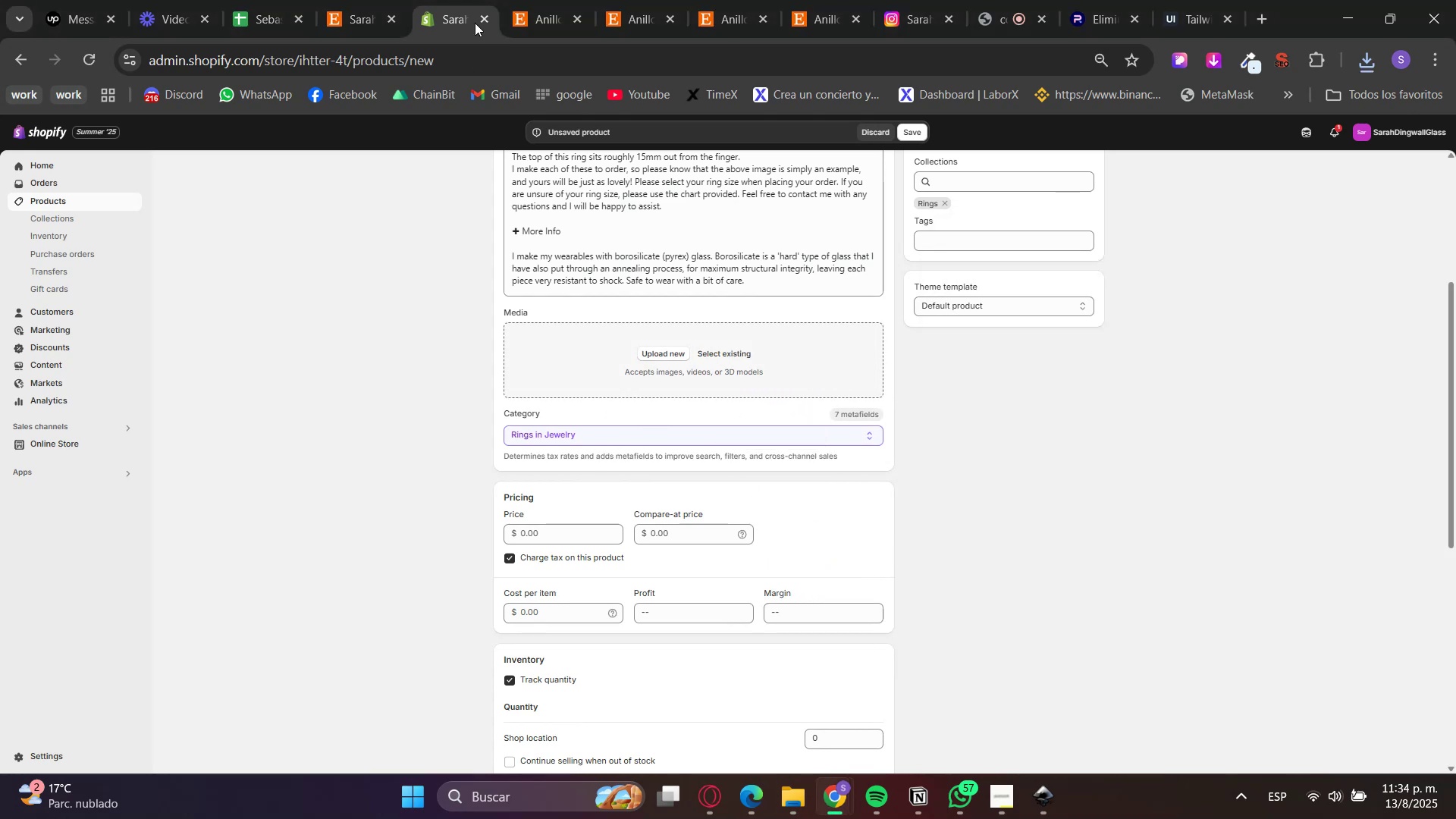 
left_click([532, 0])
 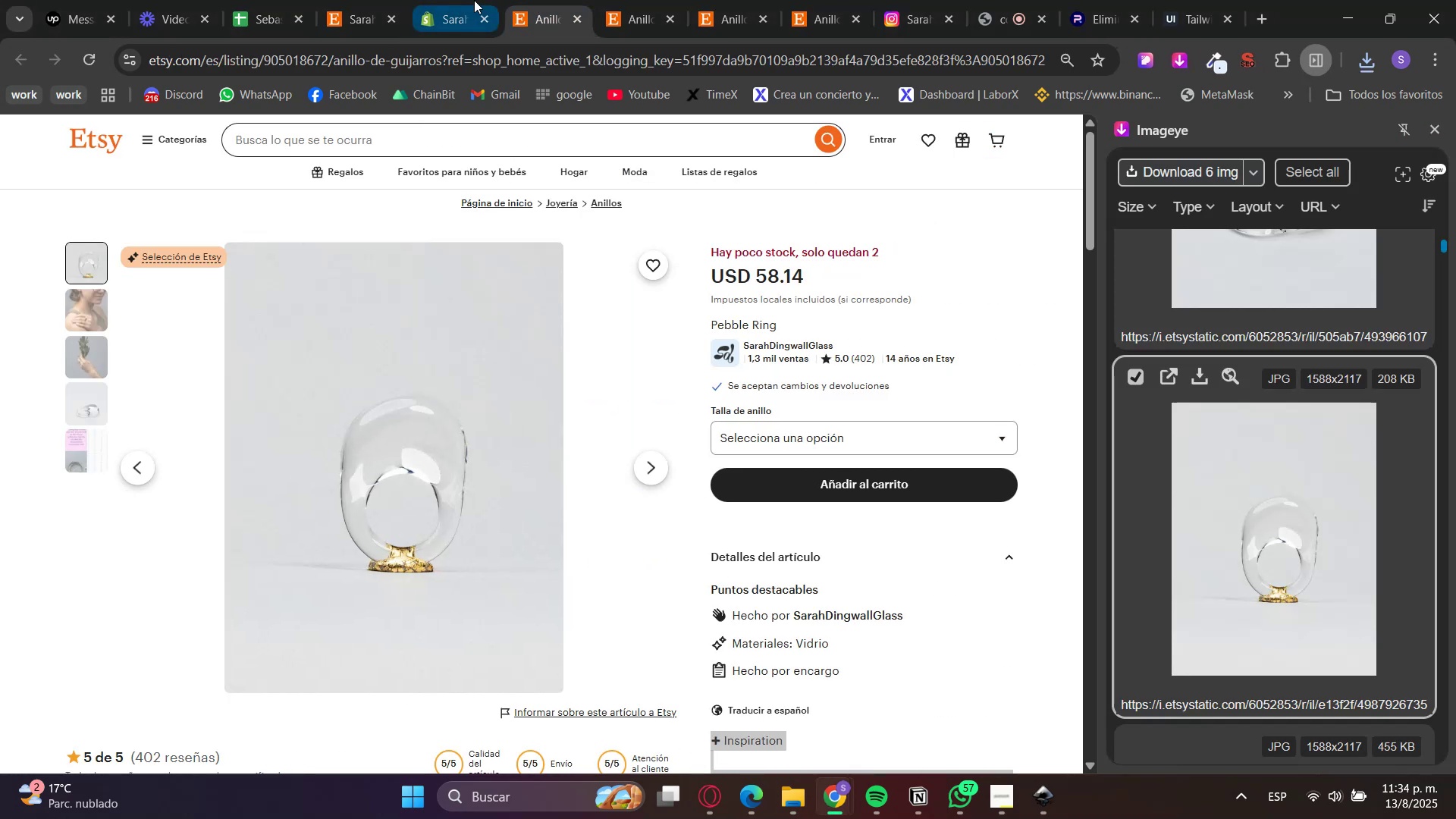 
left_click([474, 0])
 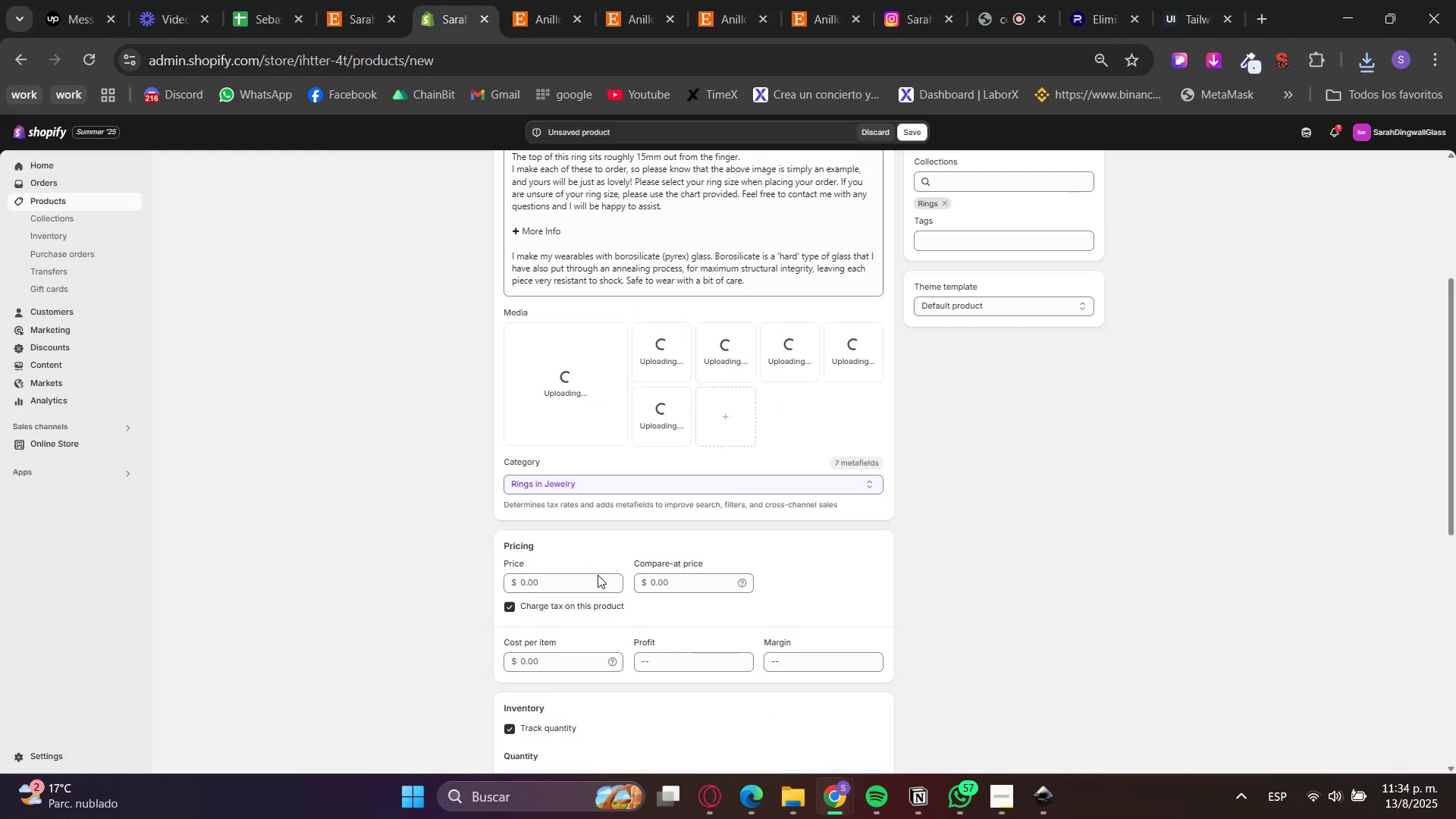 
left_click([573, 587])
 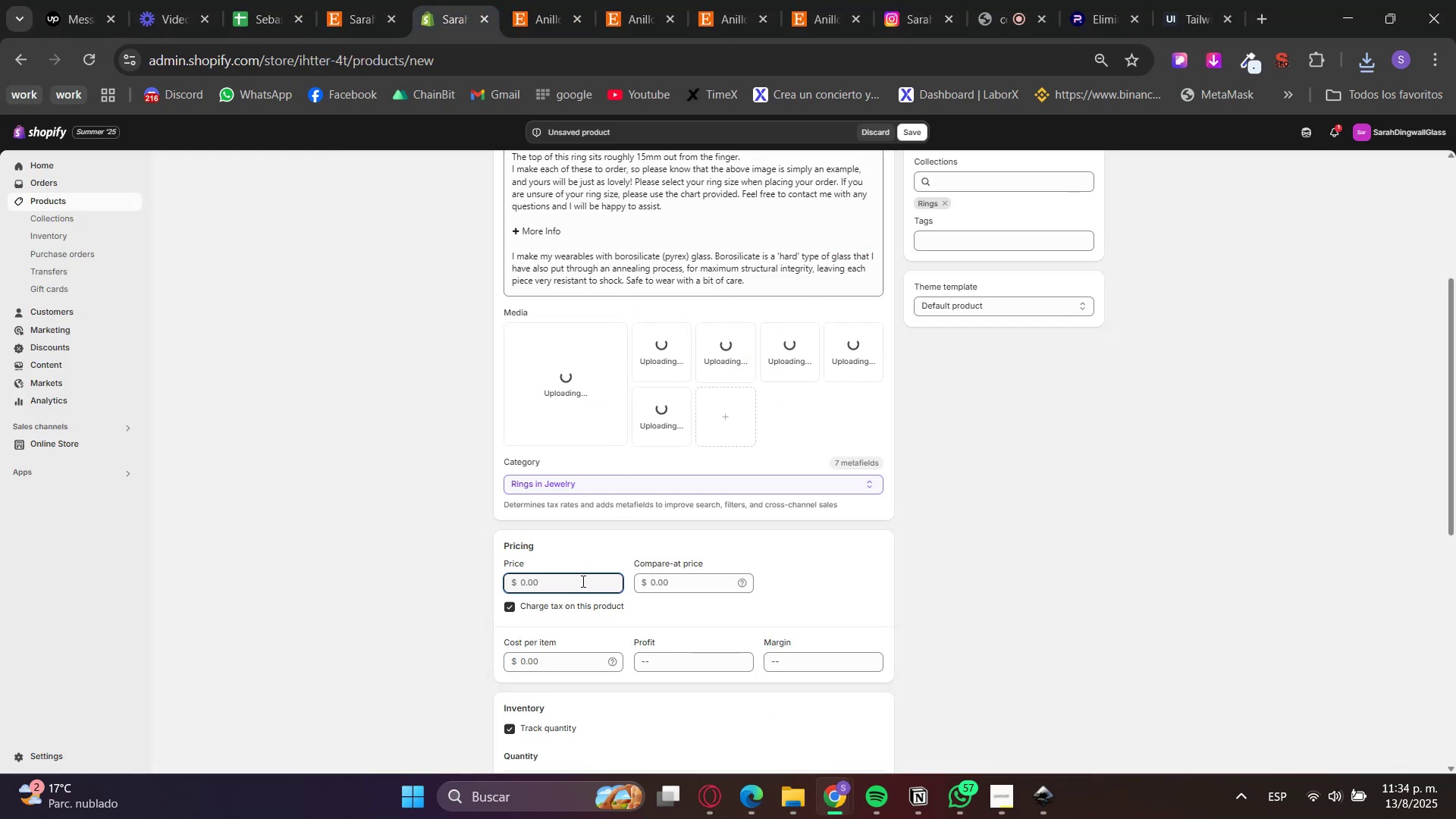 
key(Numpad5)
 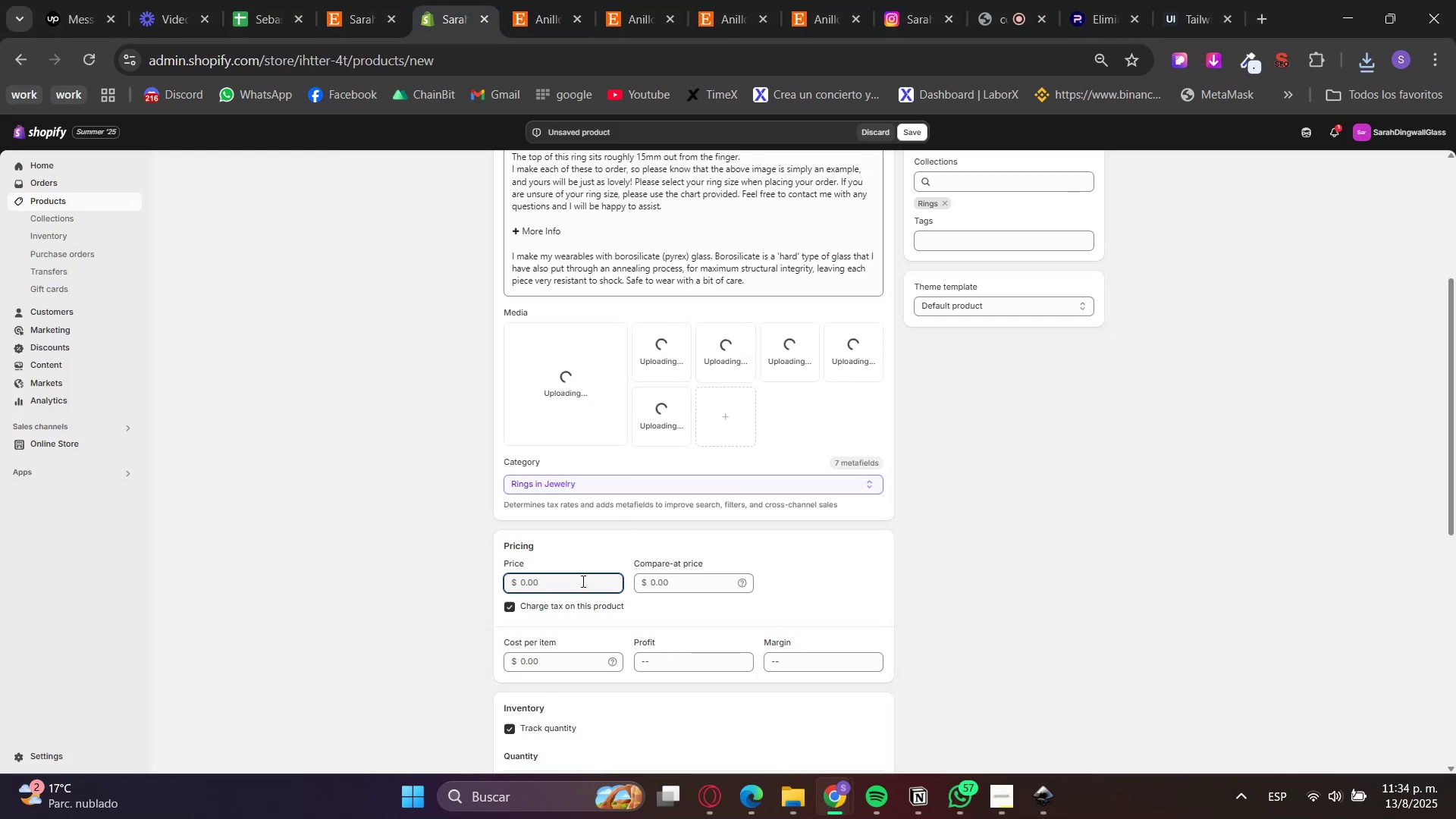 
key(Numpad8)
 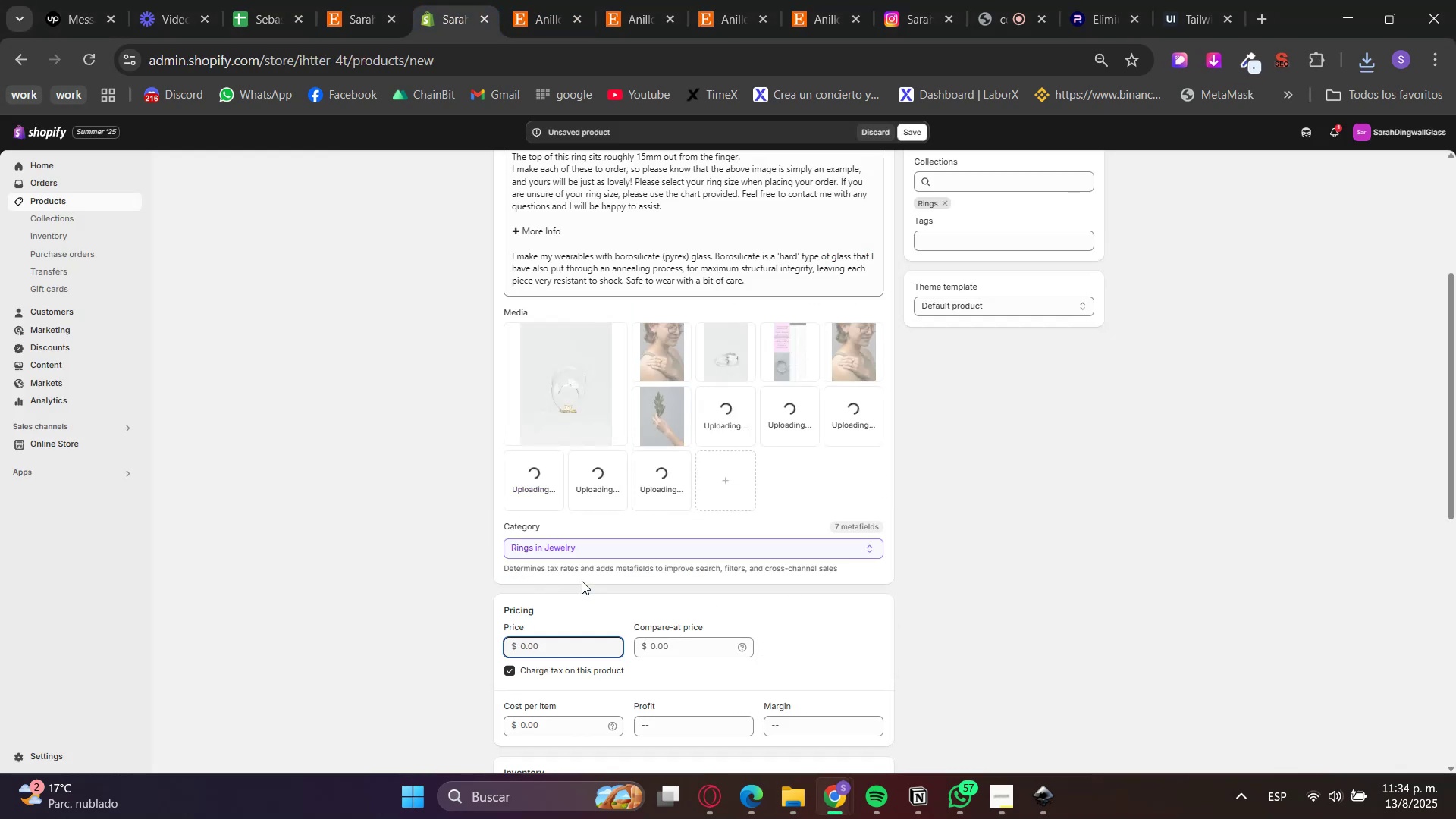 
key(NumpadDecimal)
 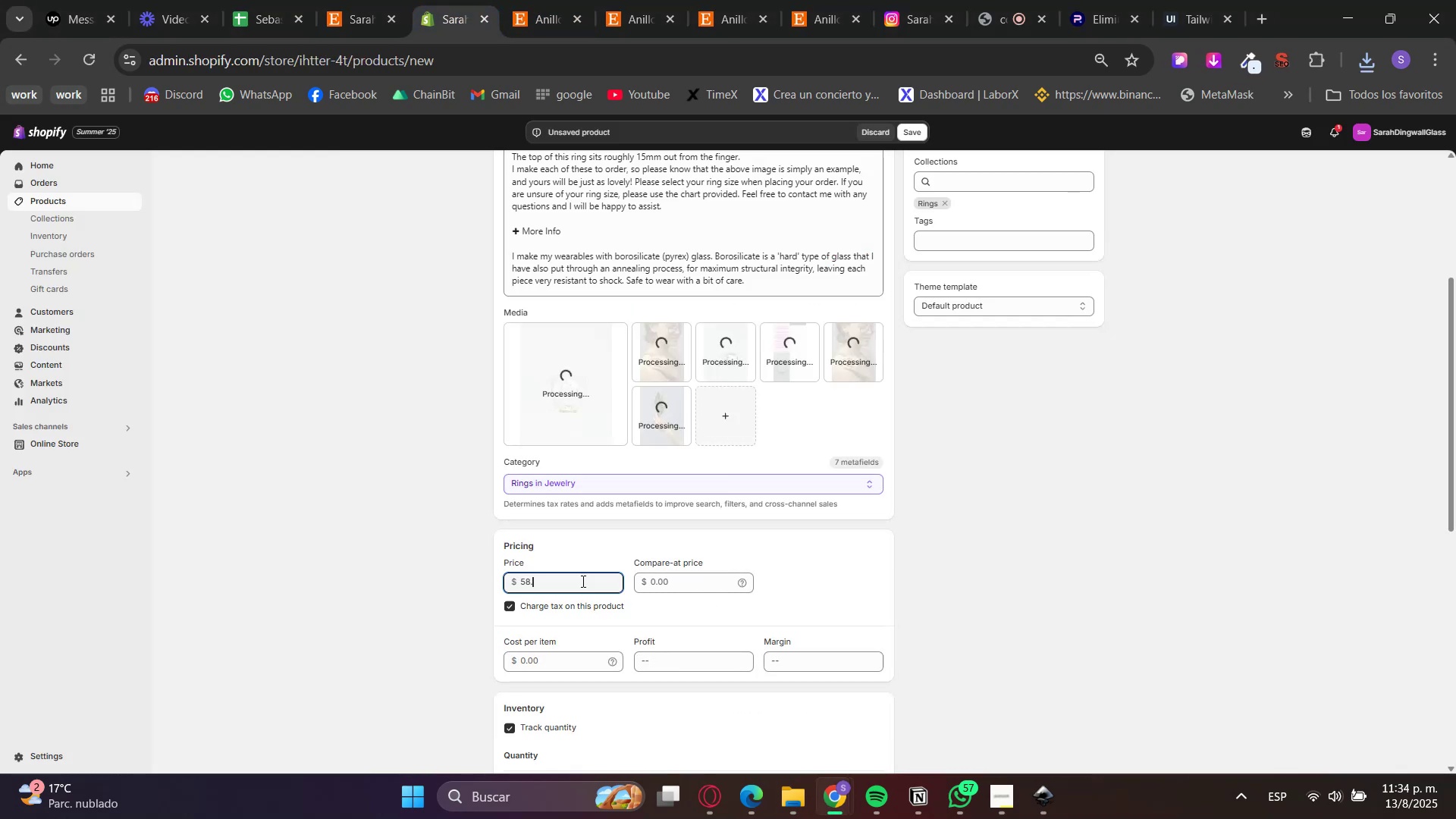 
key(Numpad1)
 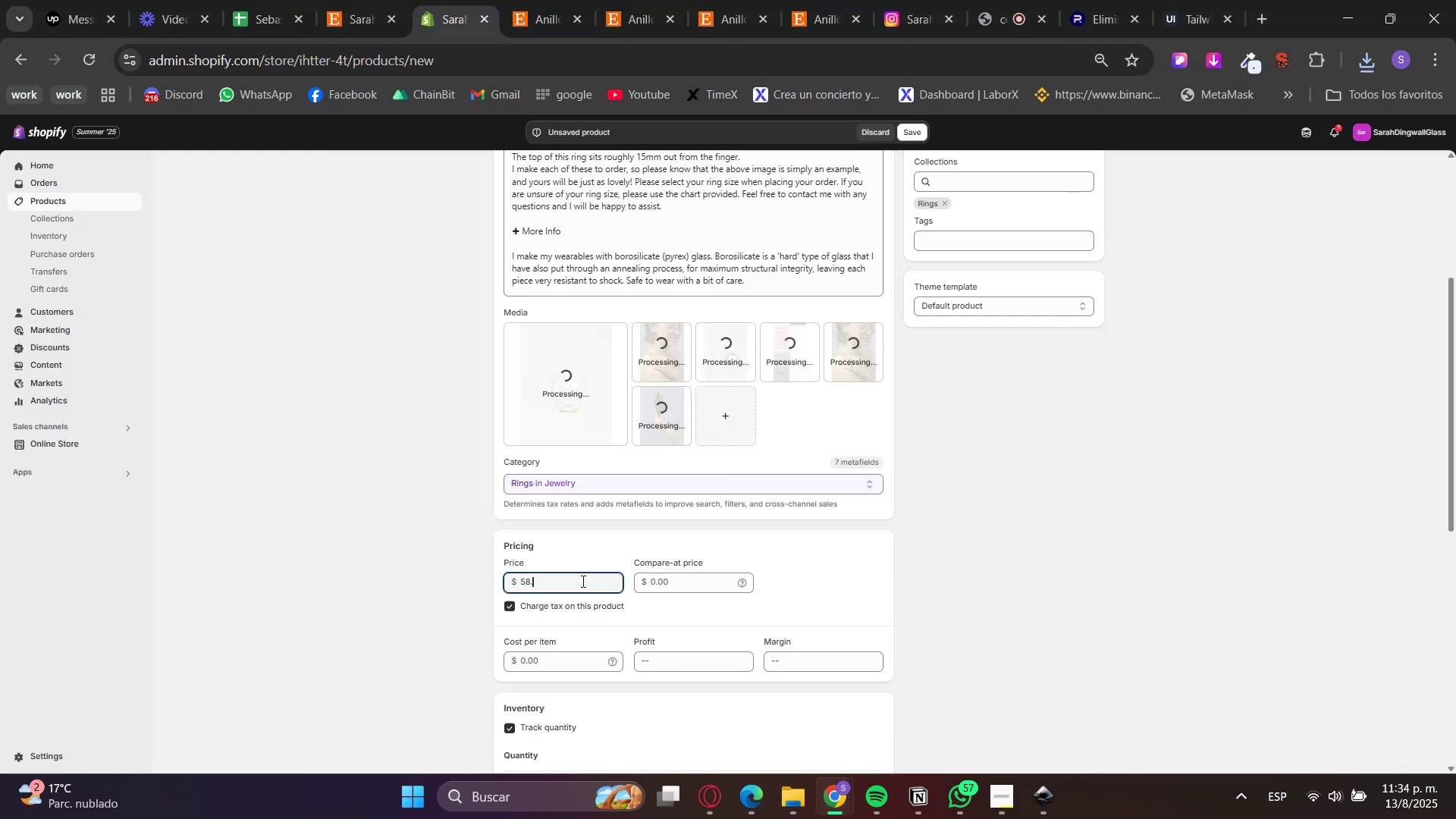 
key(Numpad4)
 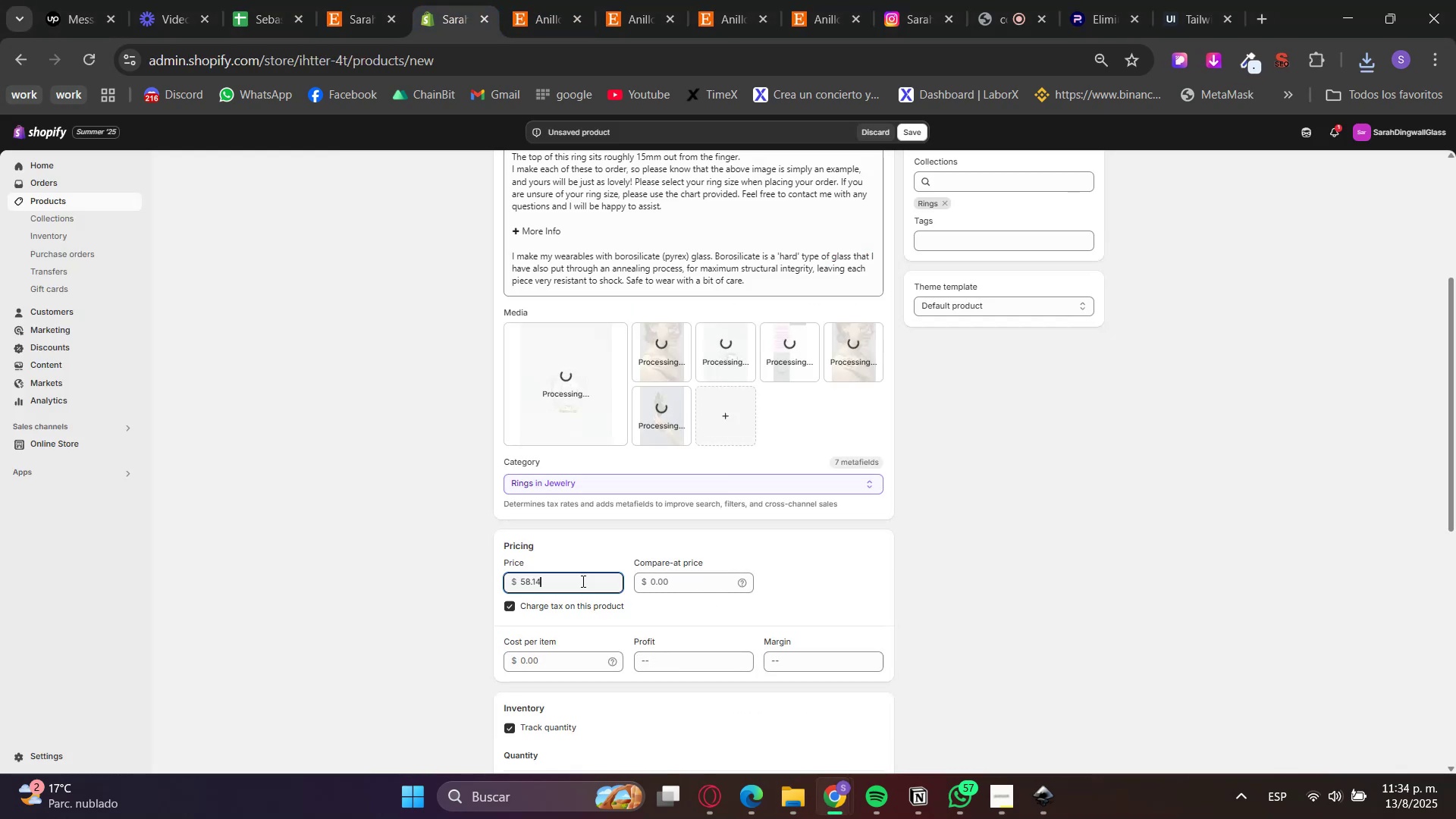 
left_click([414, 584])
 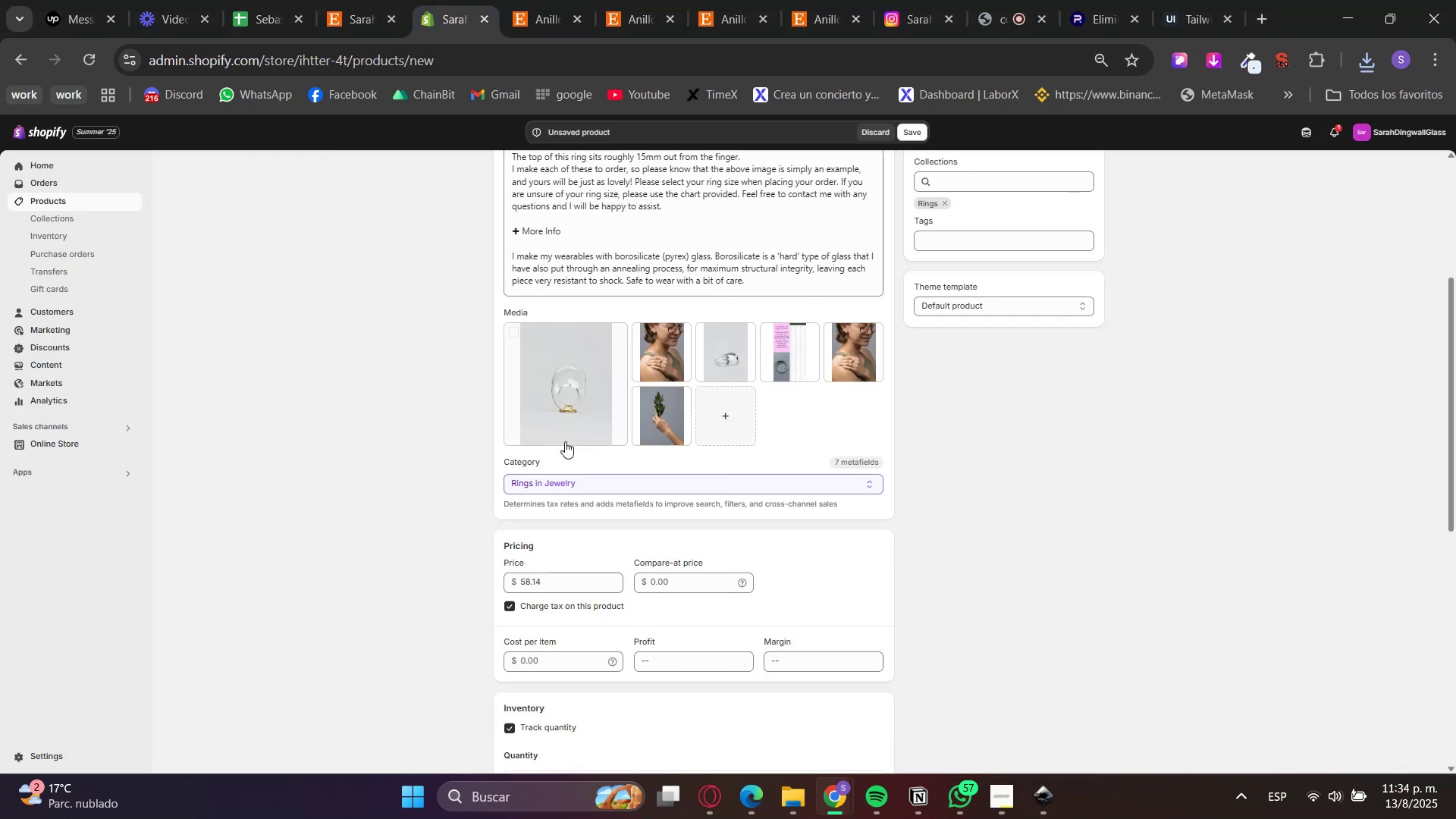 
left_click_drag(start_coordinate=[726, 367], to_coordinate=[654, 359])
 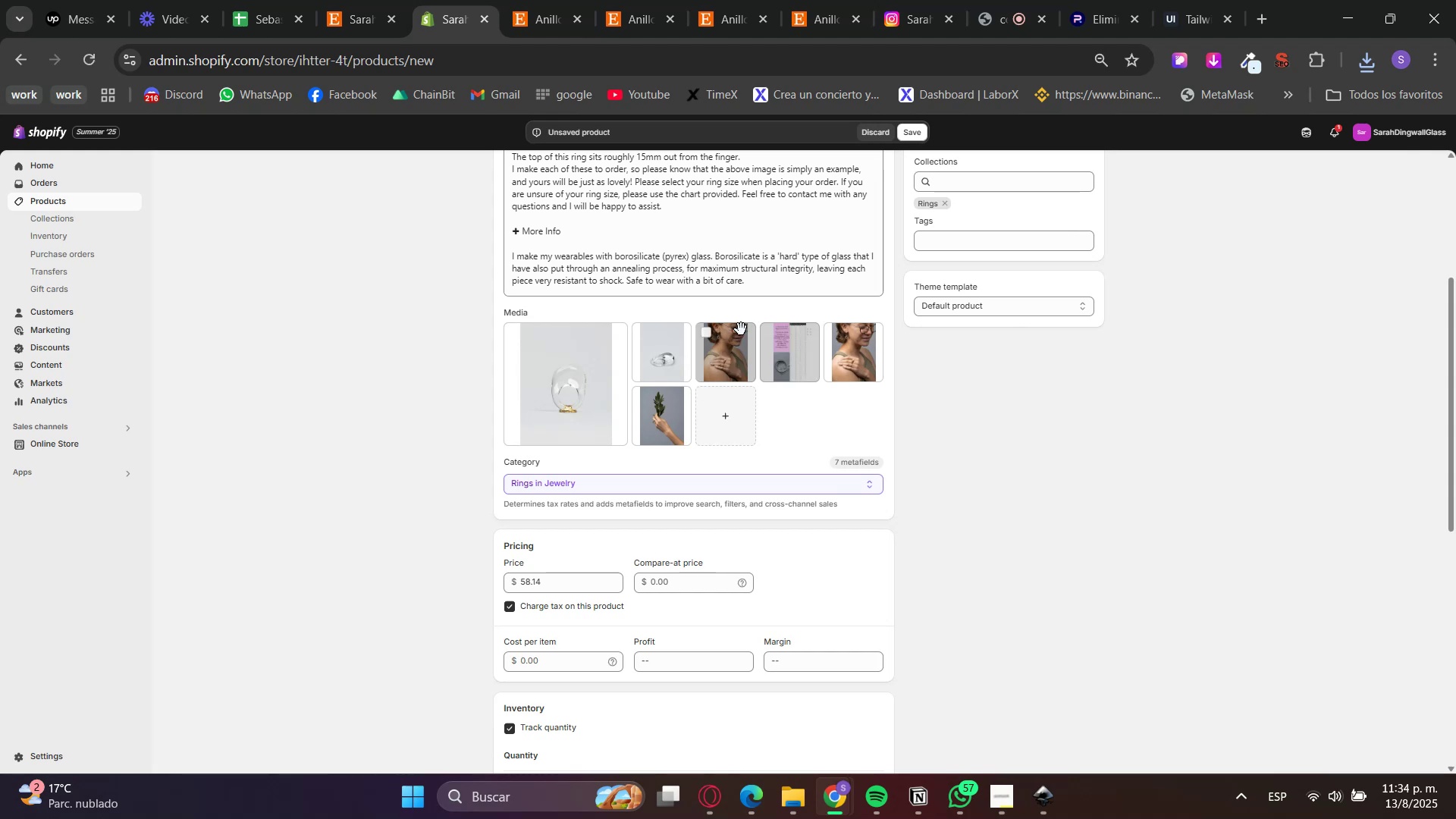 
left_click([708, 329])
 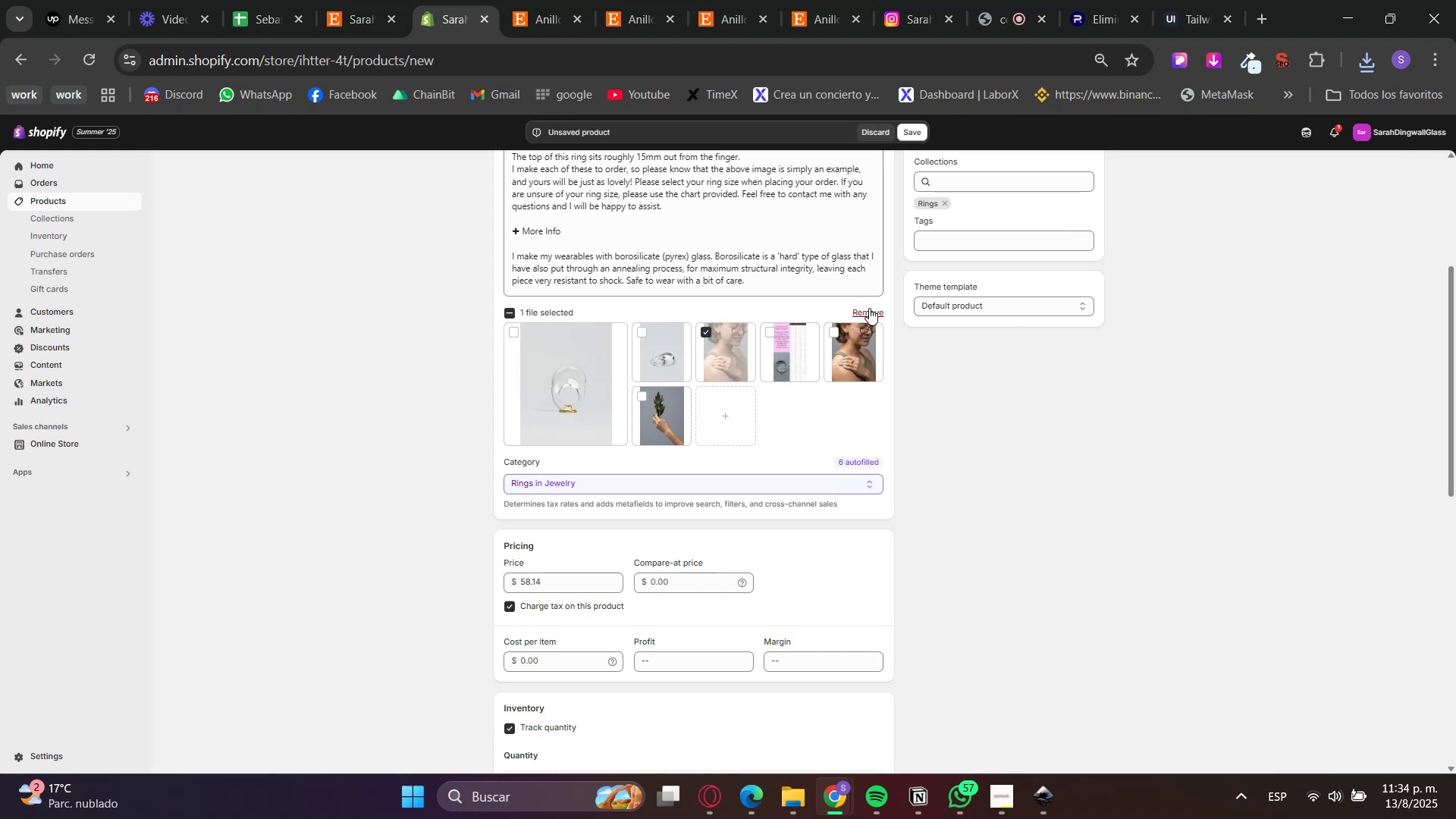 
left_click([869, 308])
 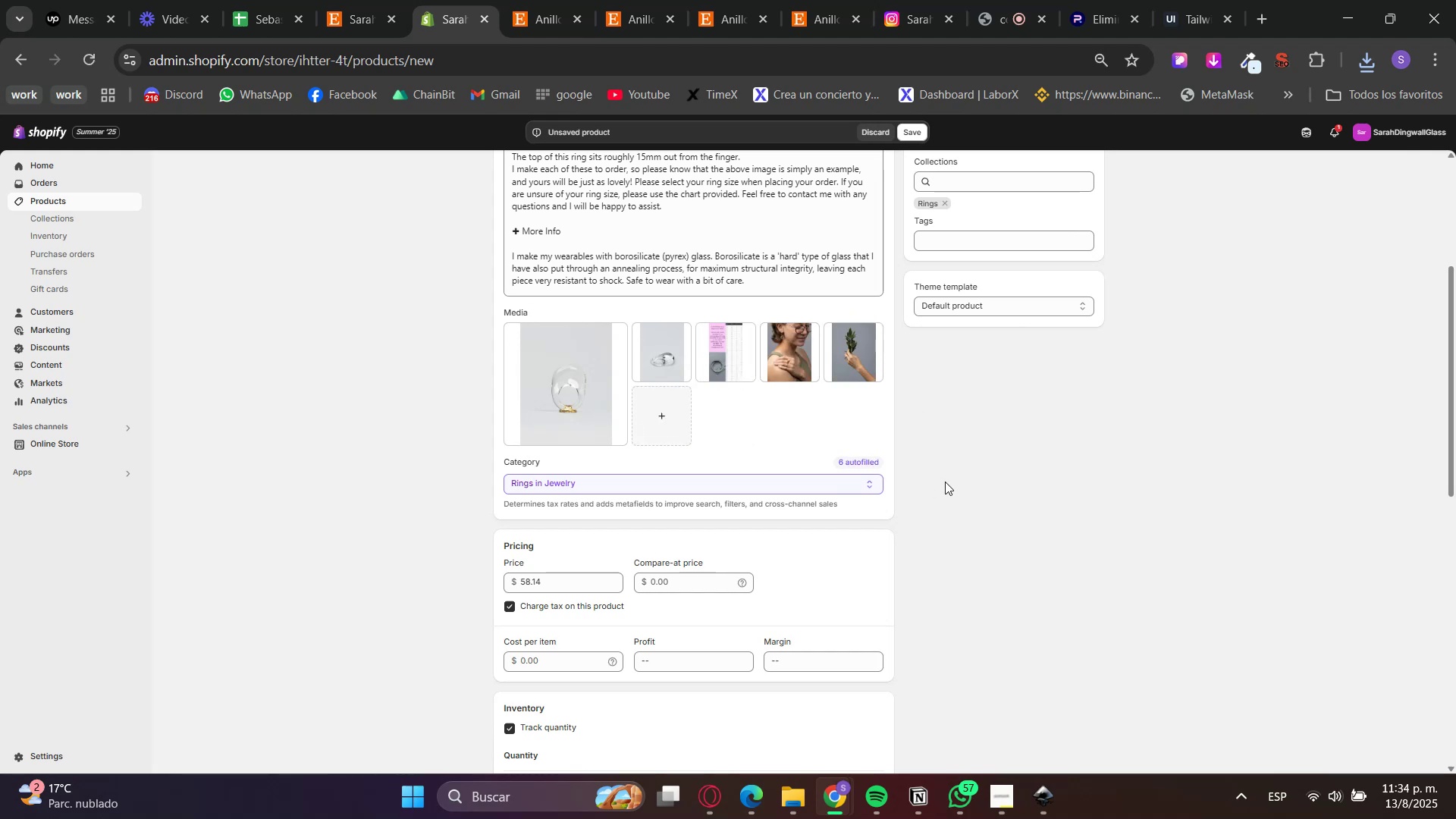 
left_click_drag(start_coordinate=[858, 376], to_coordinate=[718, 365])
 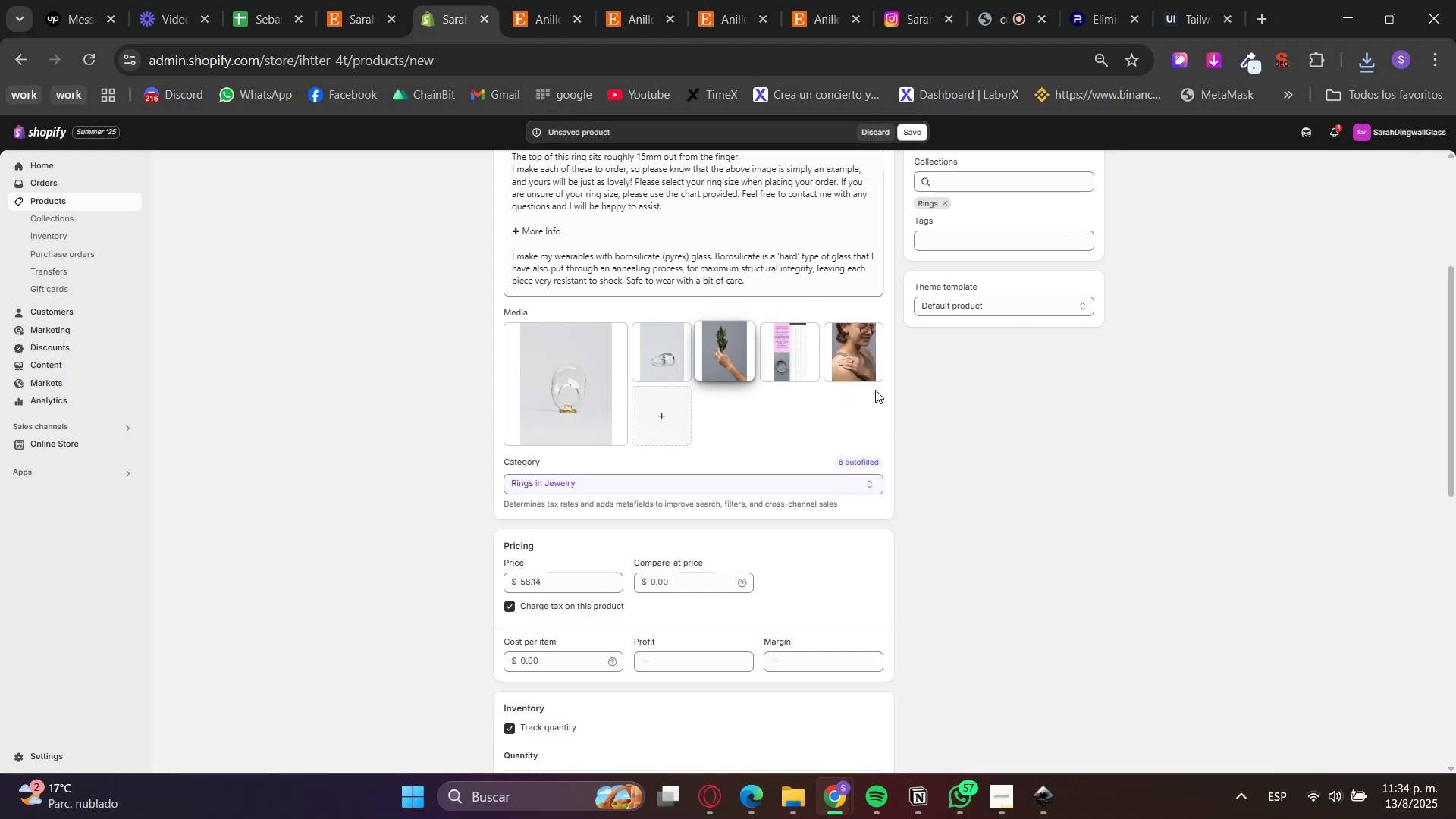 
left_click([1026, 417])
 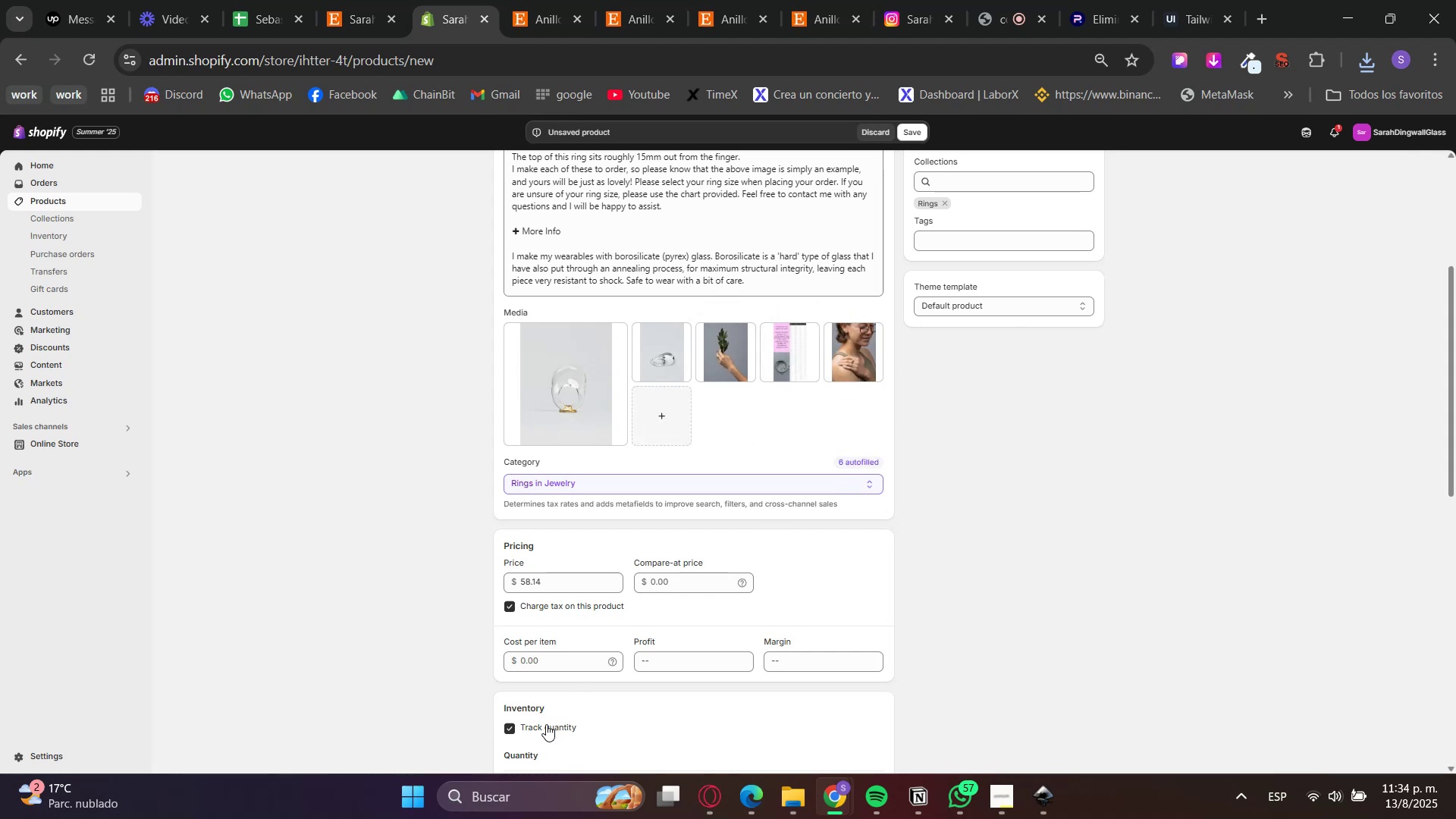 
scroll: coordinate [913, 469], scroll_direction: up, amount: 2.0
 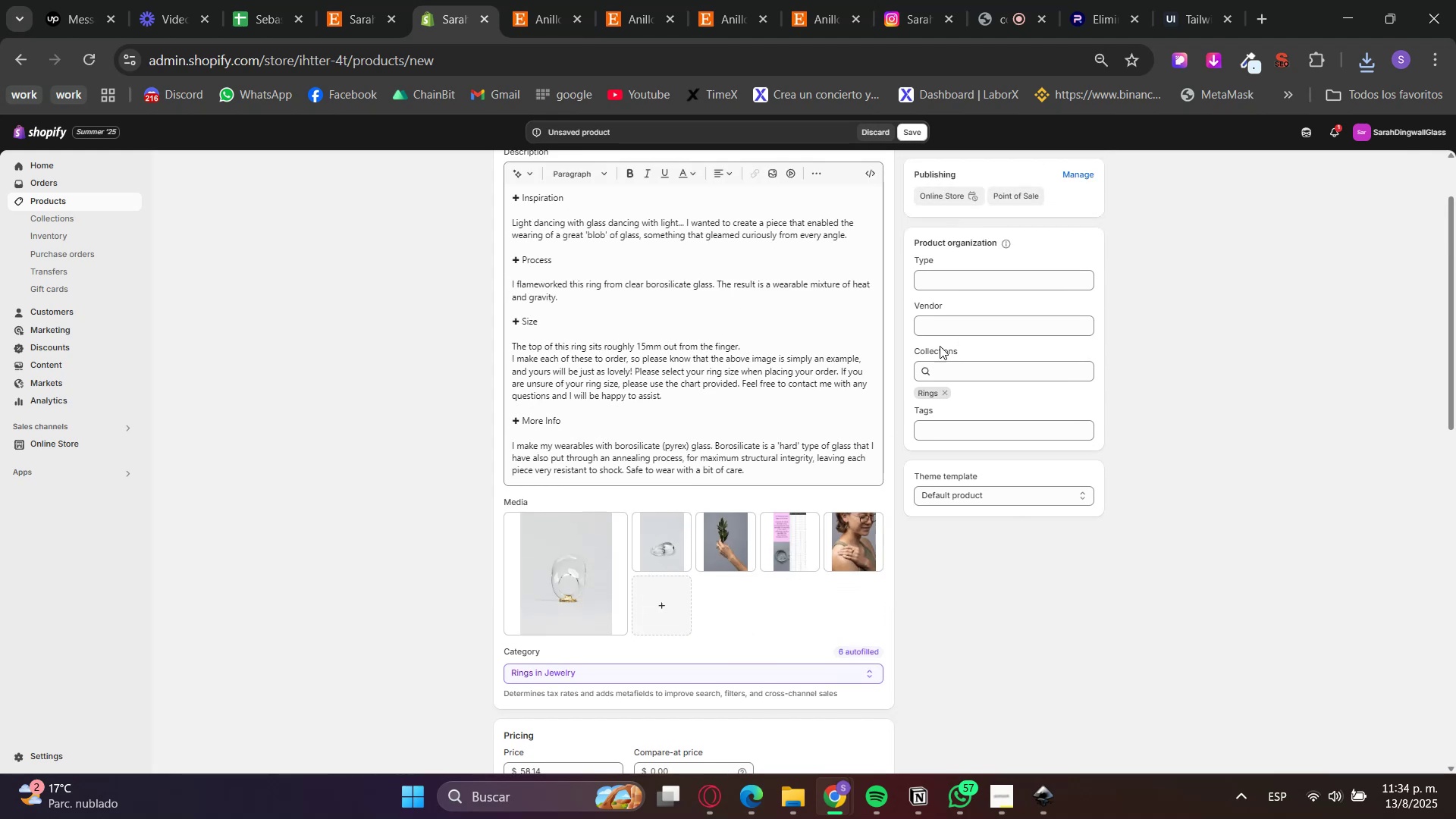 
scroll: coordinate [922, 515], scroll_direction: down, amount: 5.0
 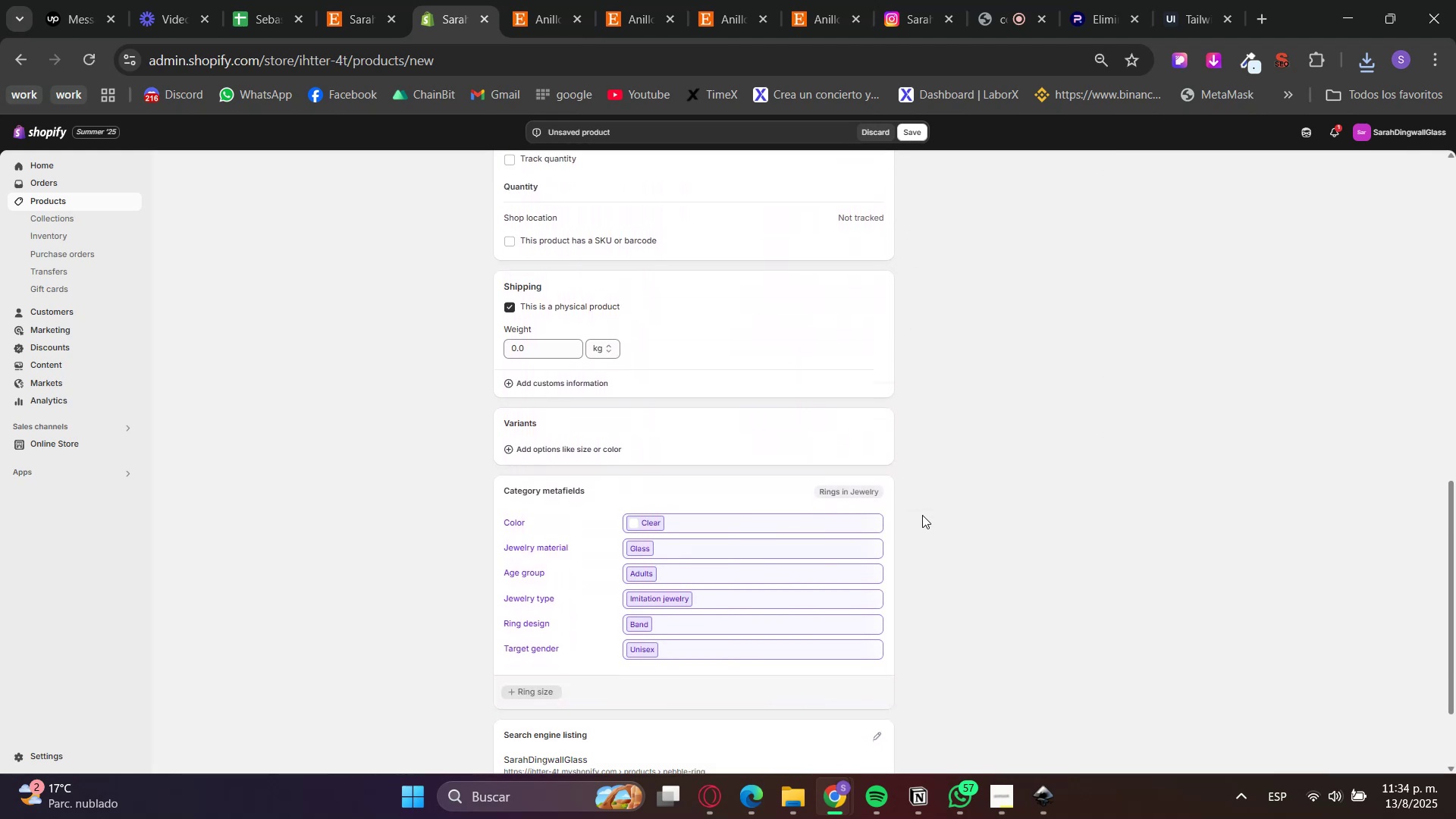 
scroll: coordinate [920, 521], scroll_direction: up, amount: 7.0
 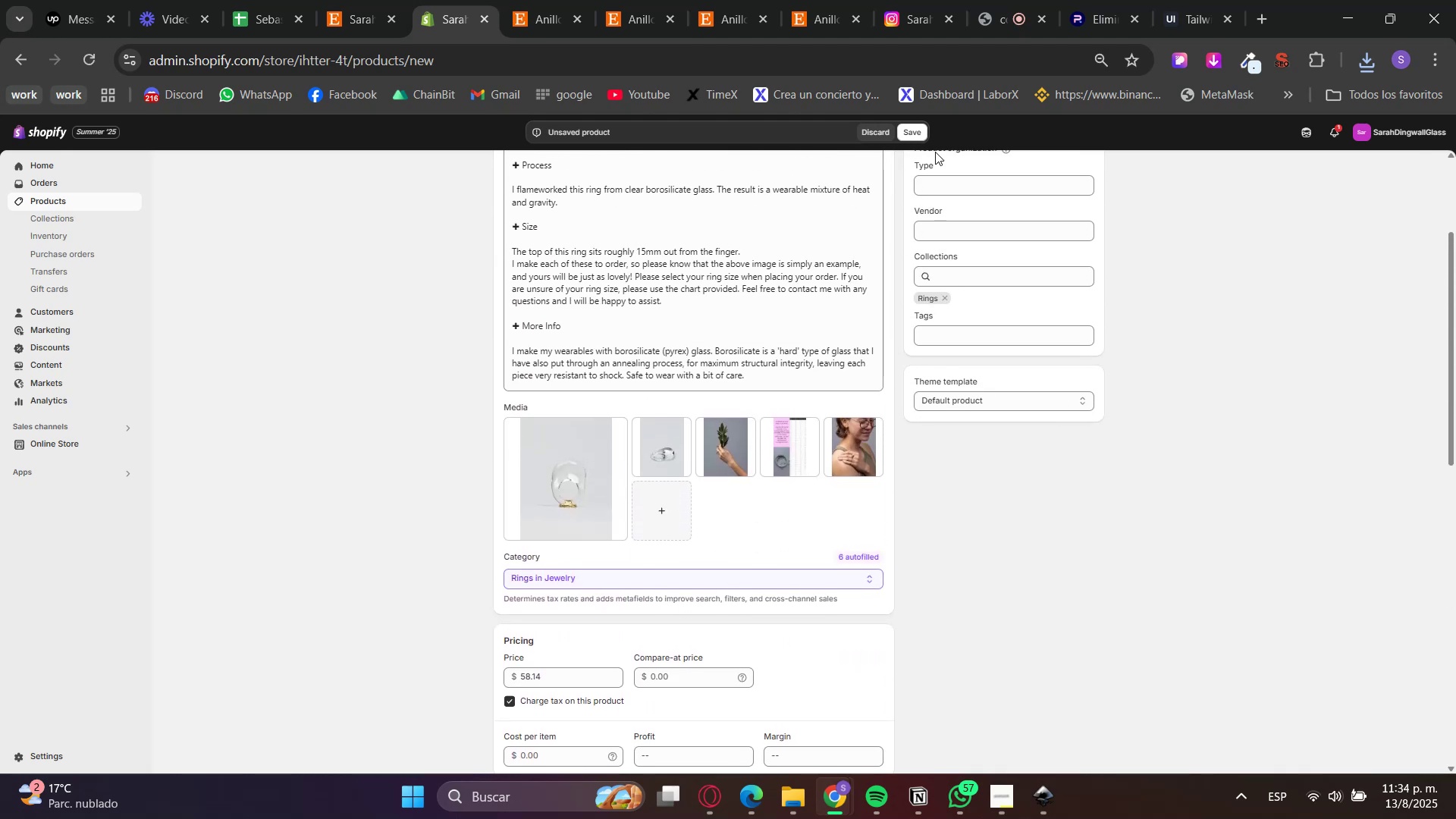 
left_click([919, 130])
 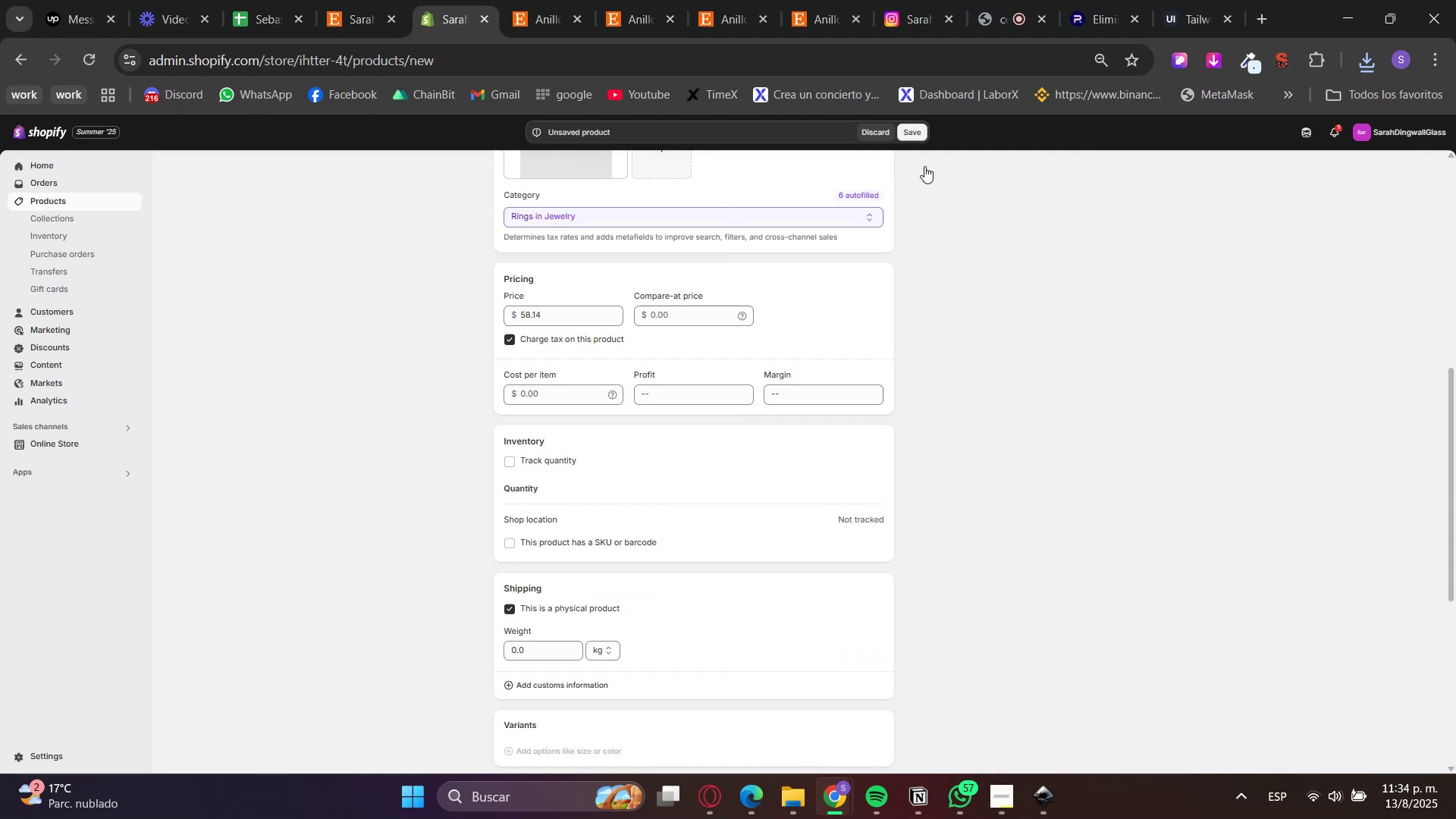 
scroll: coordinate [979, 453], scroll_direction: up, amount: 9.0
 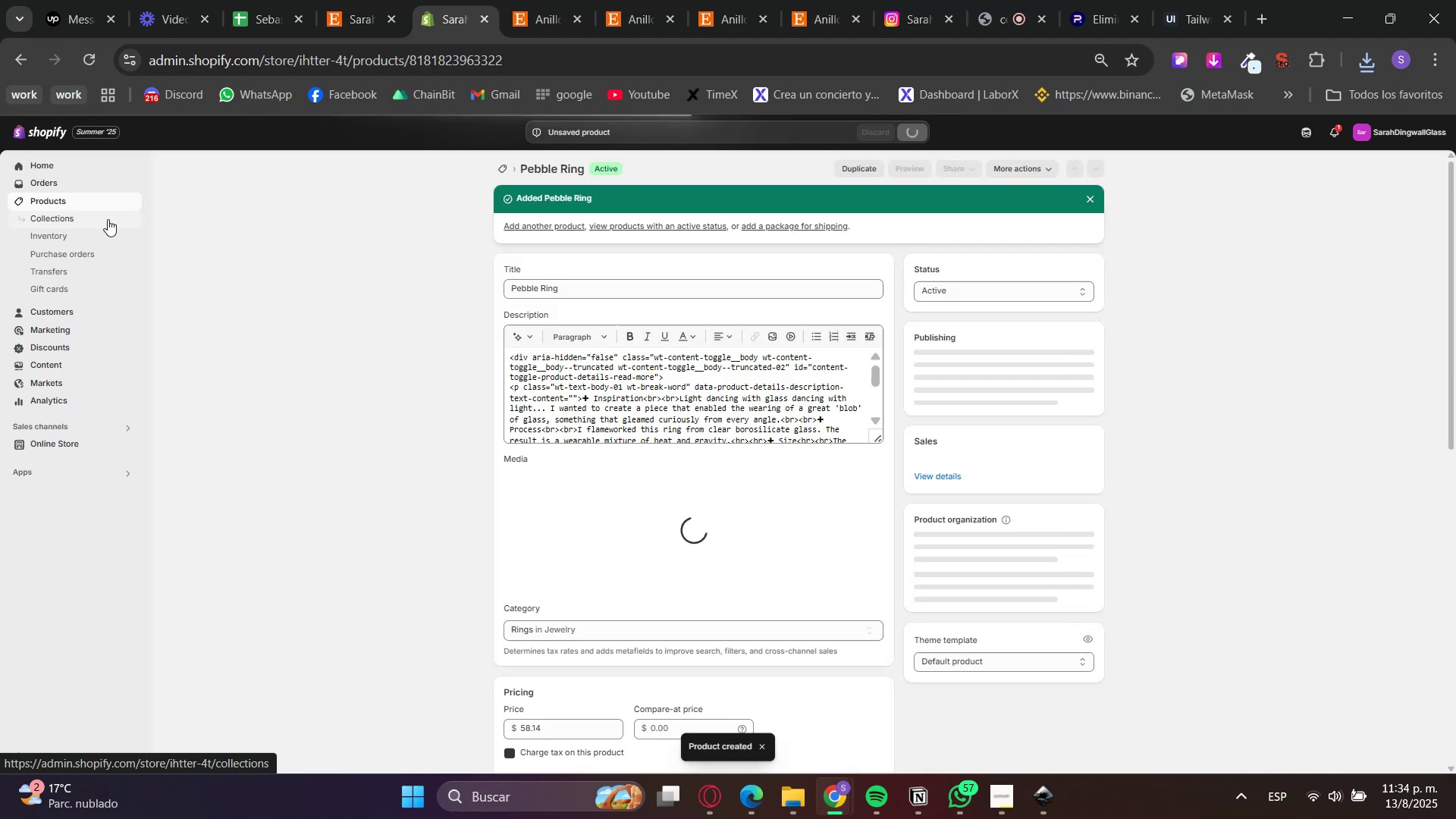 
wait(11.84)
 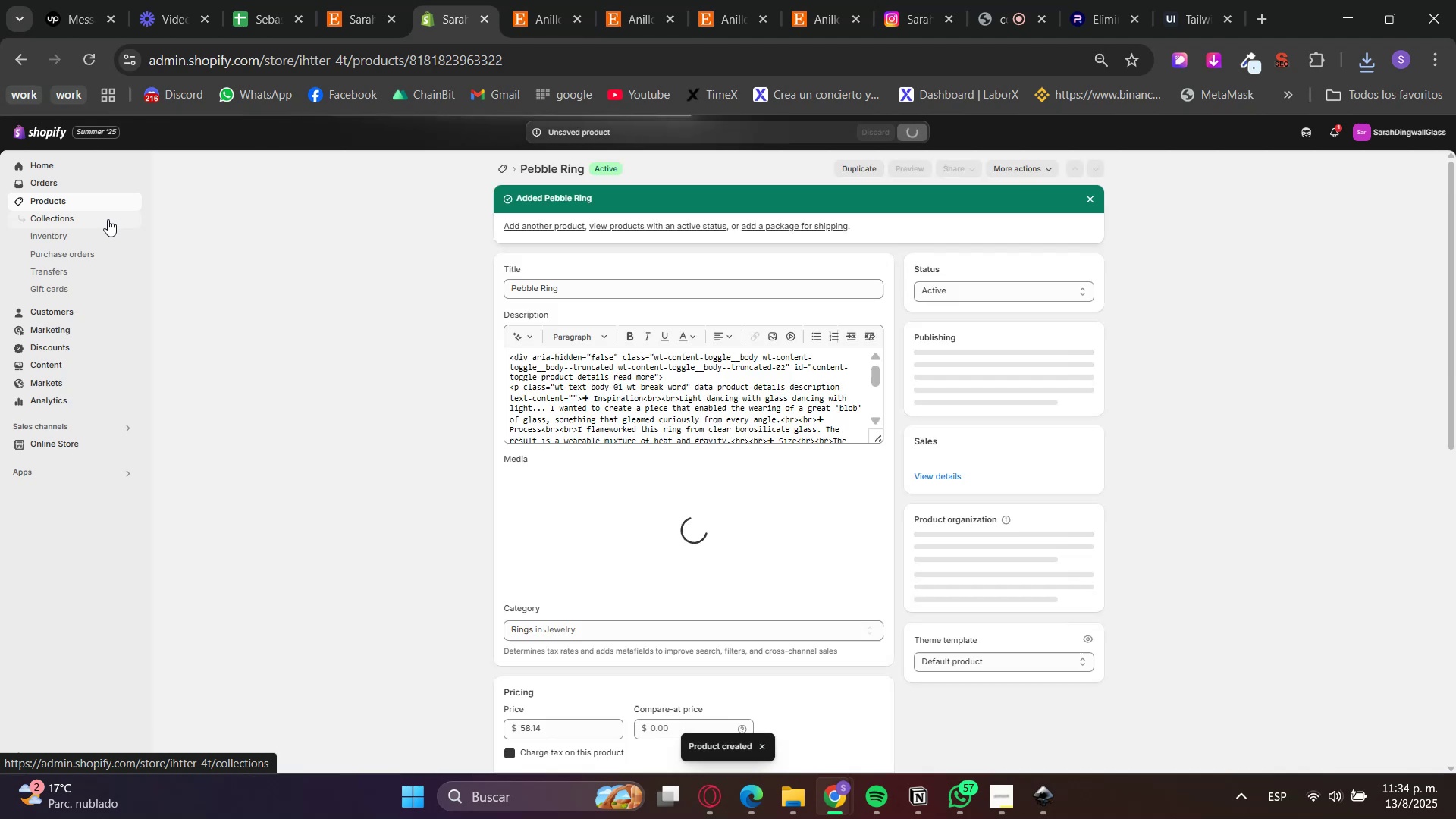 
left_click([521, 227])
 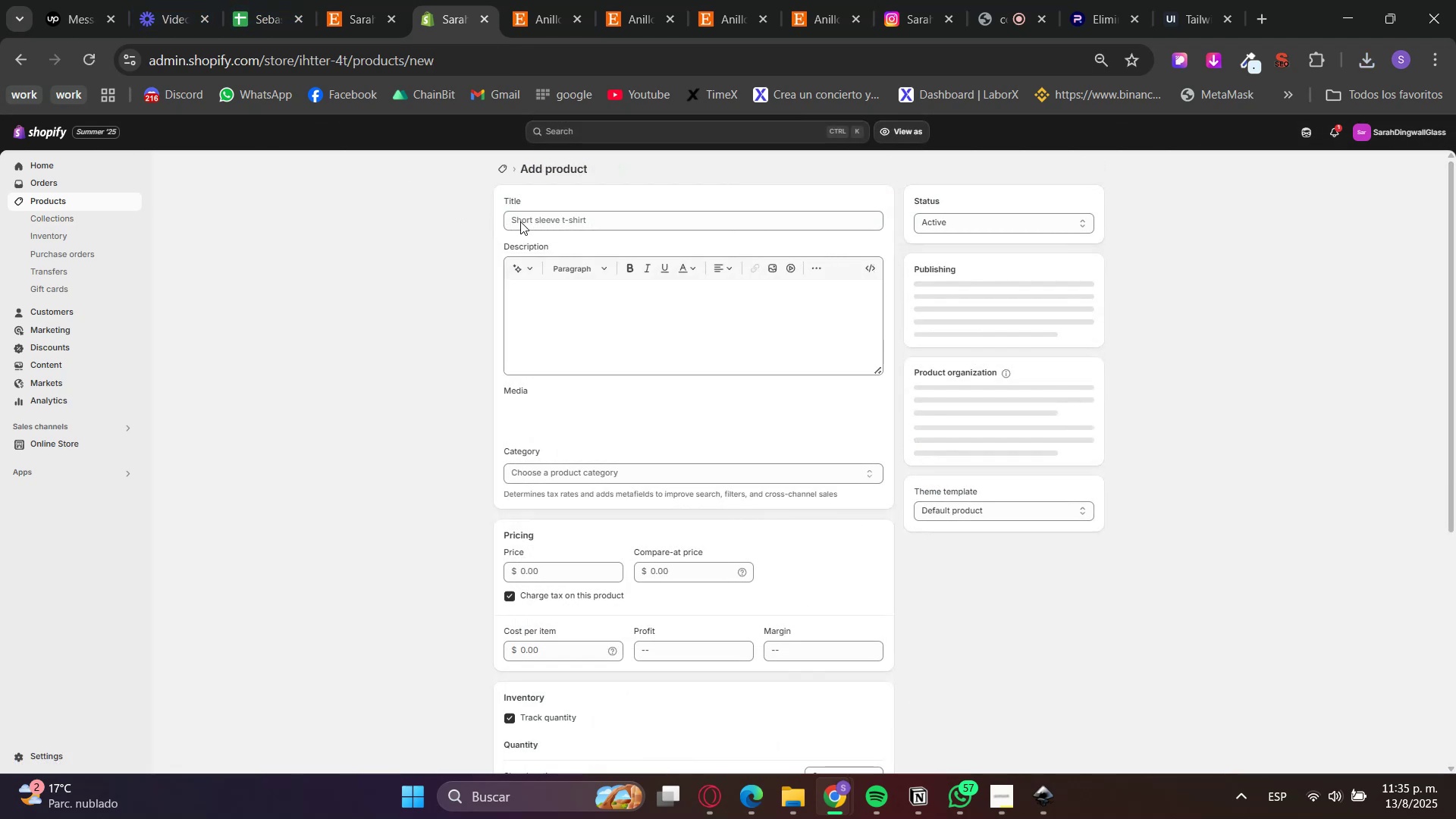 
left_click([546, 0])
 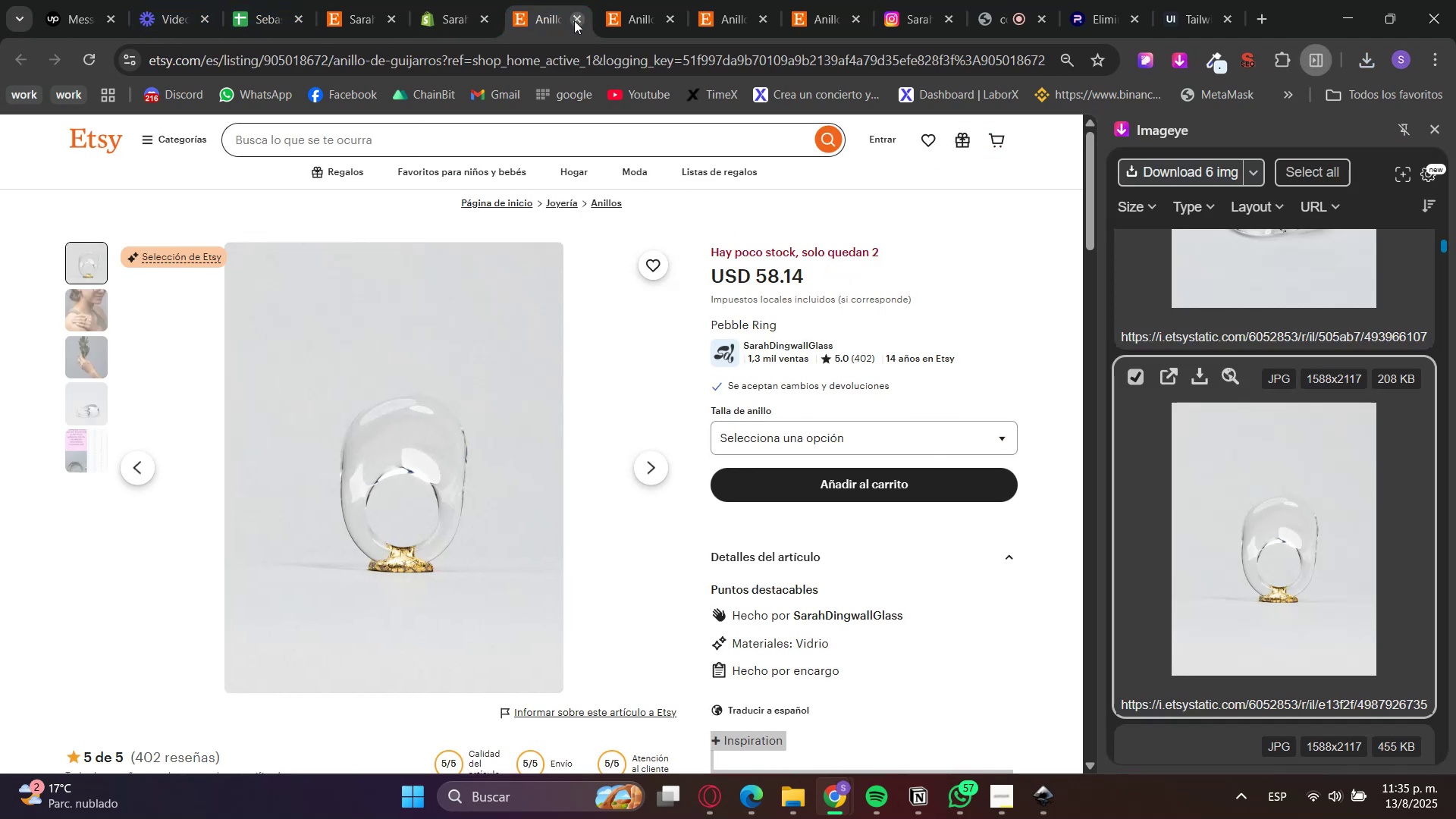 
left_click([574, 20])
 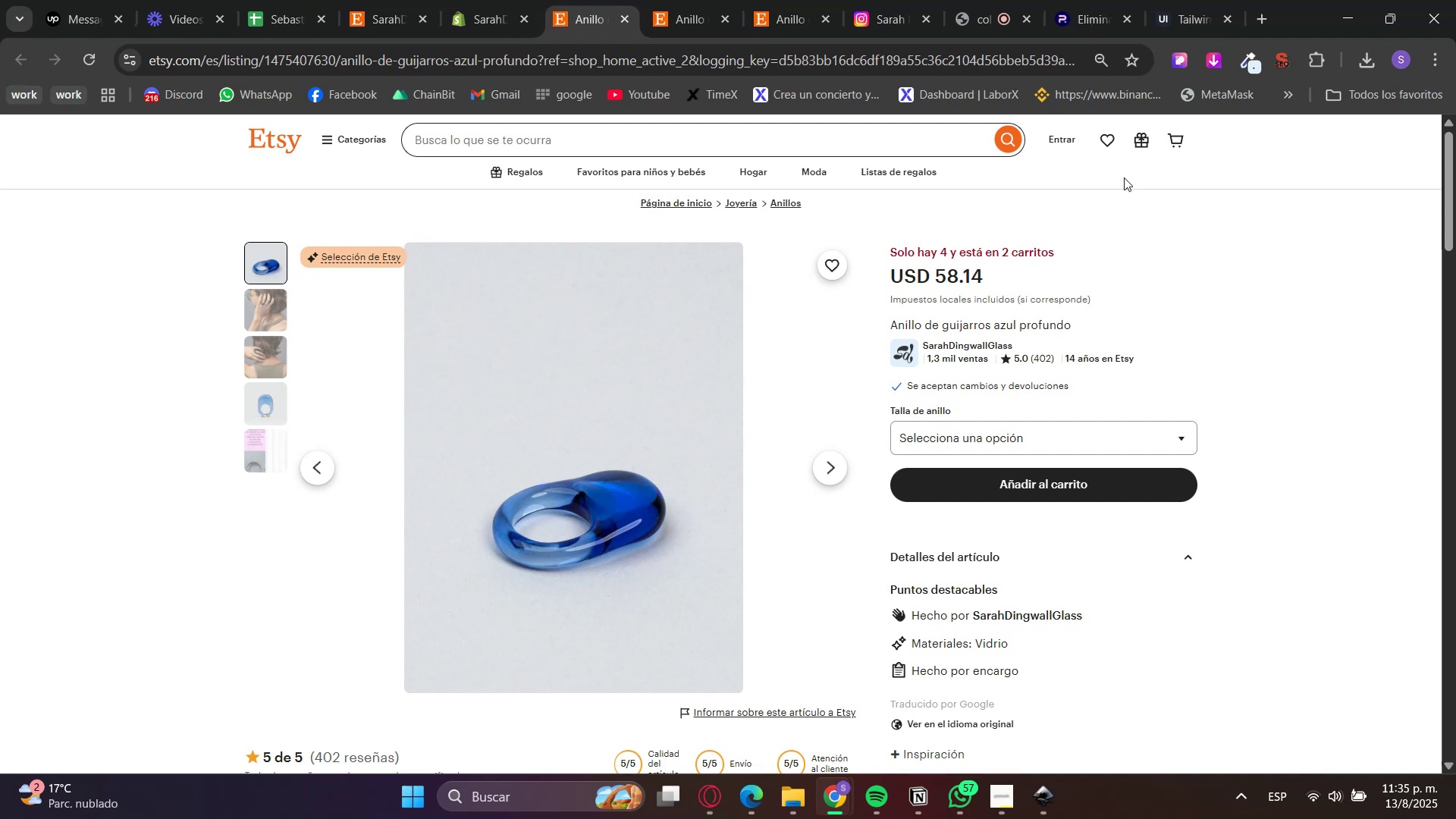 
scroll: coordinate [1110, 238], scroll_direction: down, amount: 3.0
 